 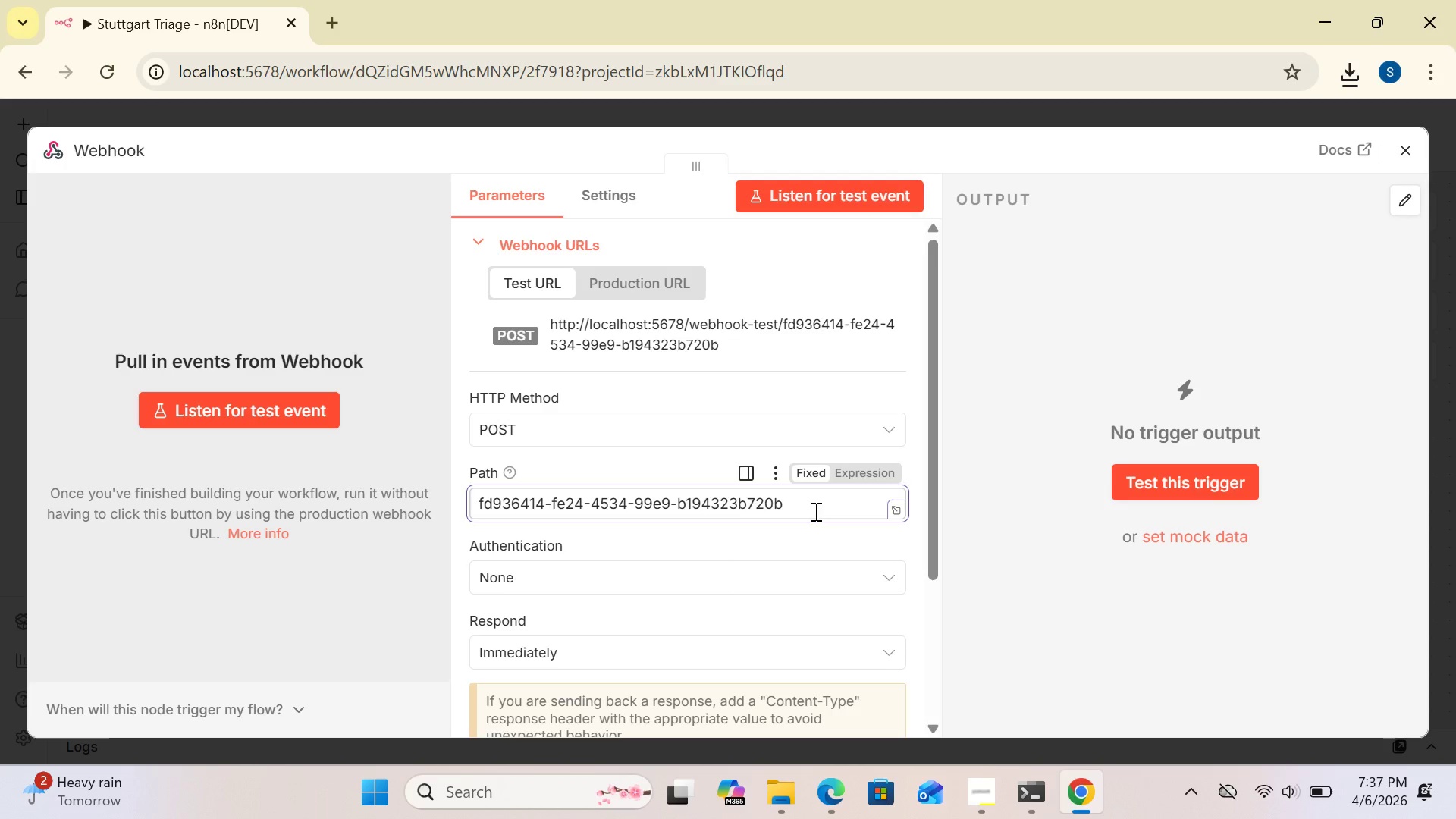 
hold_key(key=Backspace, duration=0.38)
 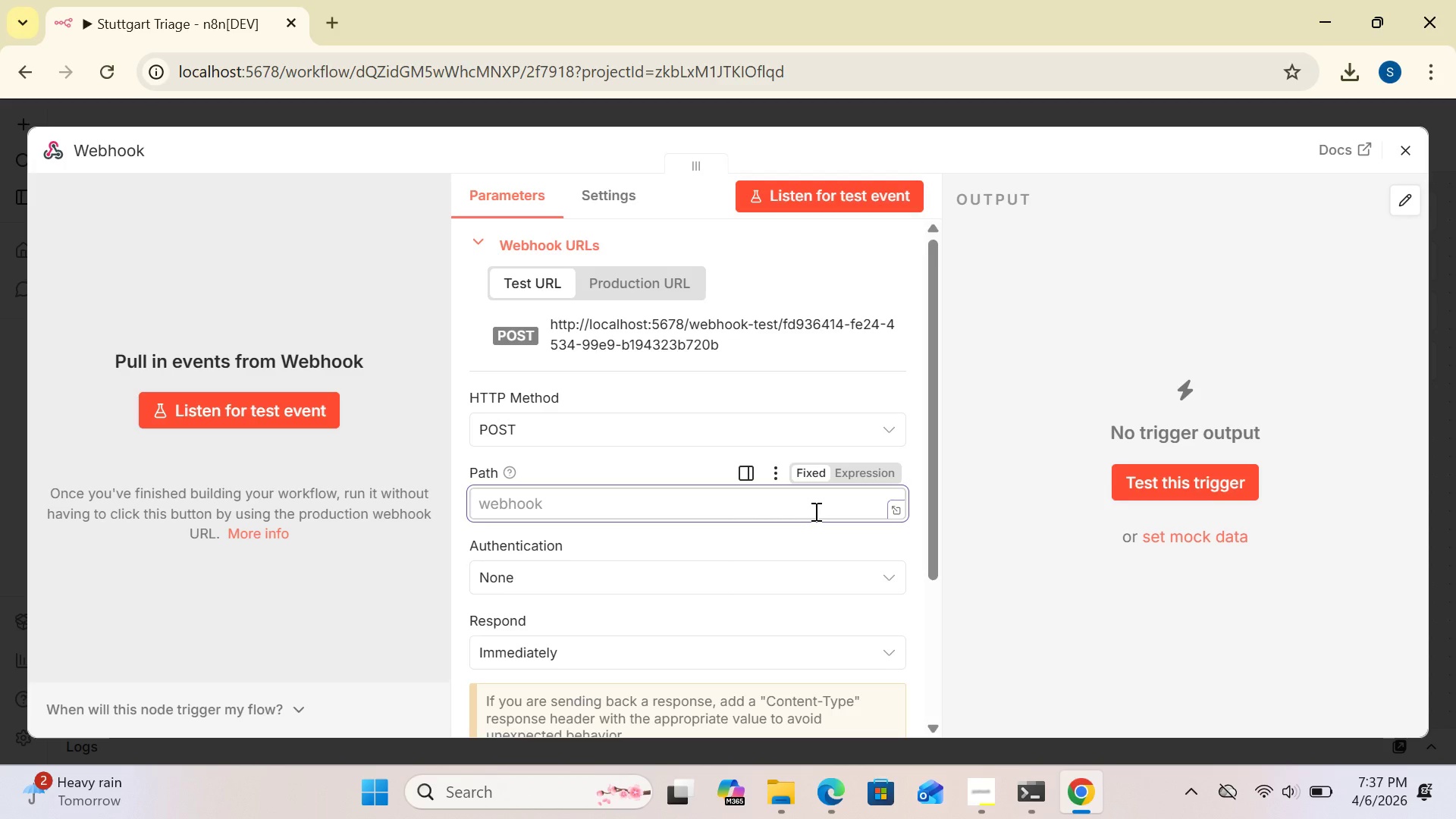 
wait(6.69)
 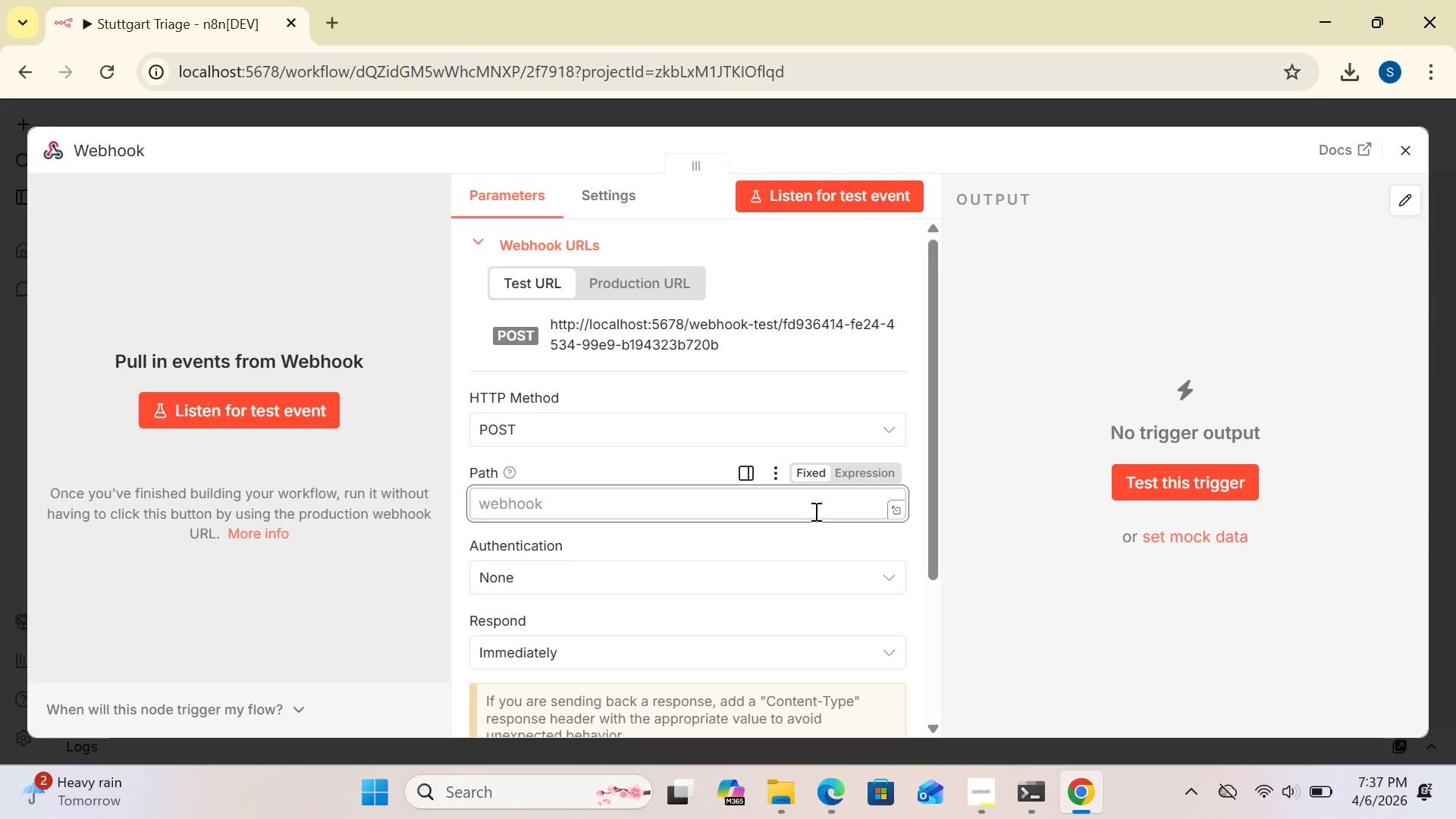 
type(stt)
key(Backspace)
type(uttgart-triage)
 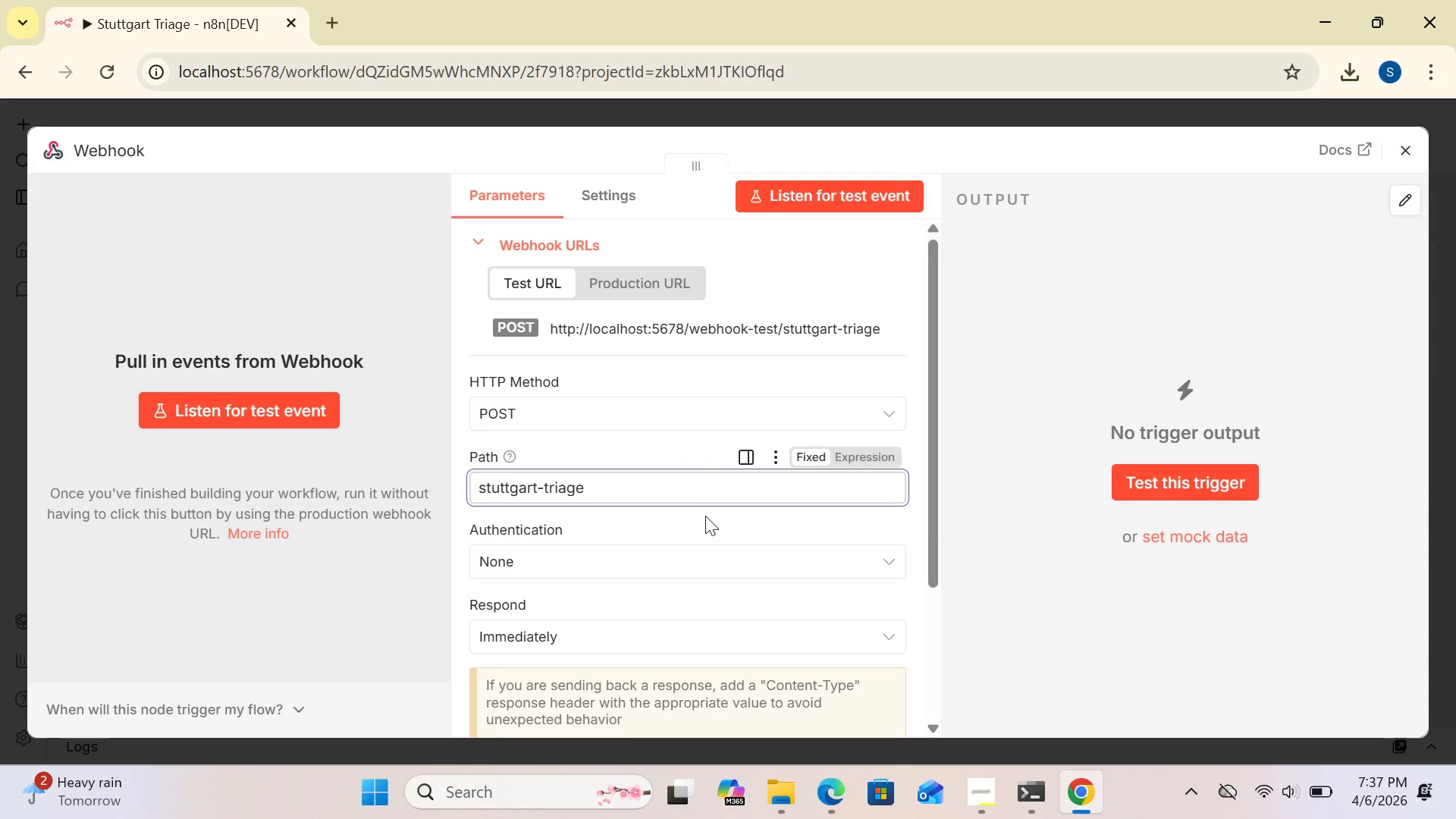 
wait(18.78)
 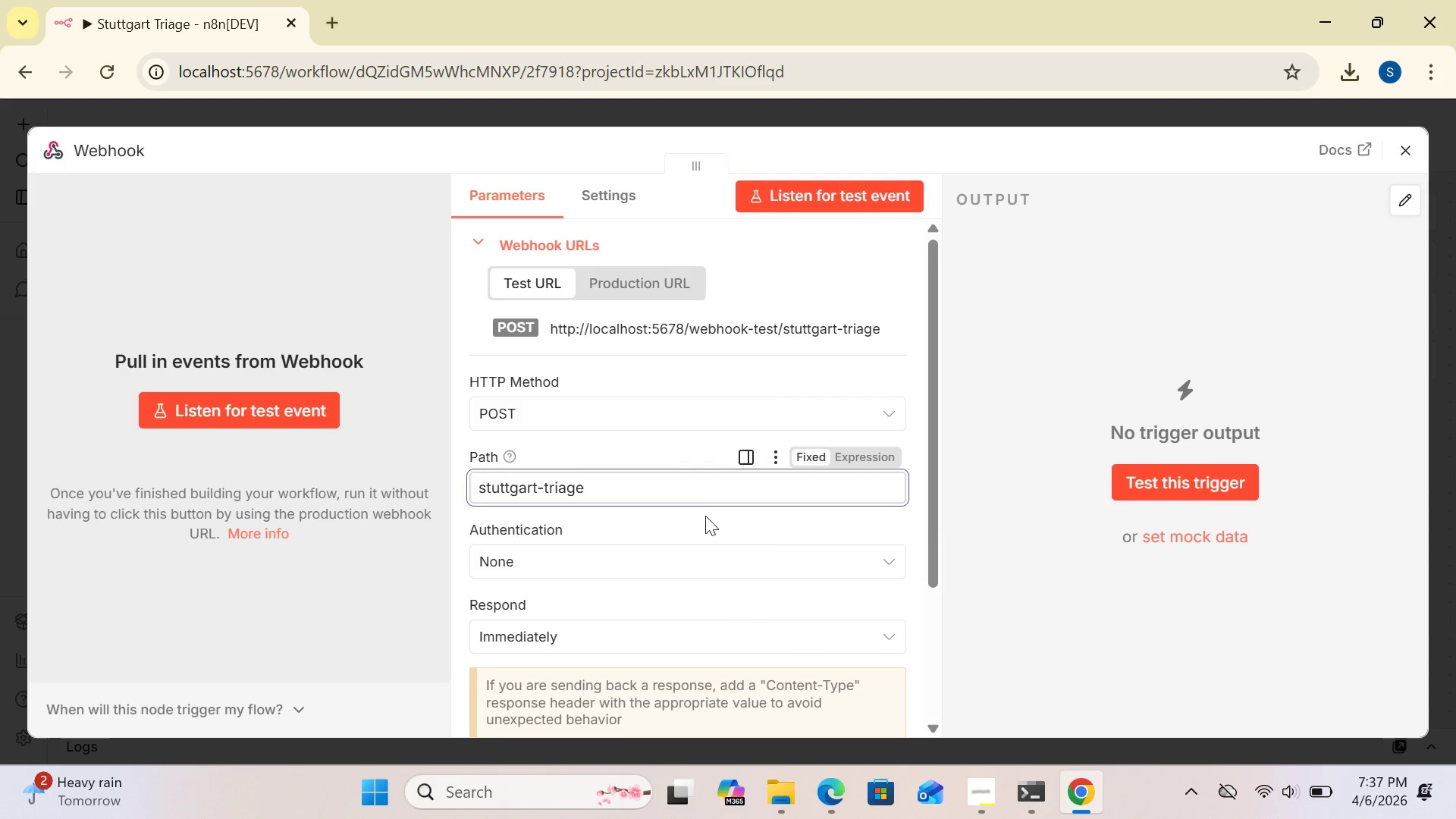 
left_click([1404, 146])
 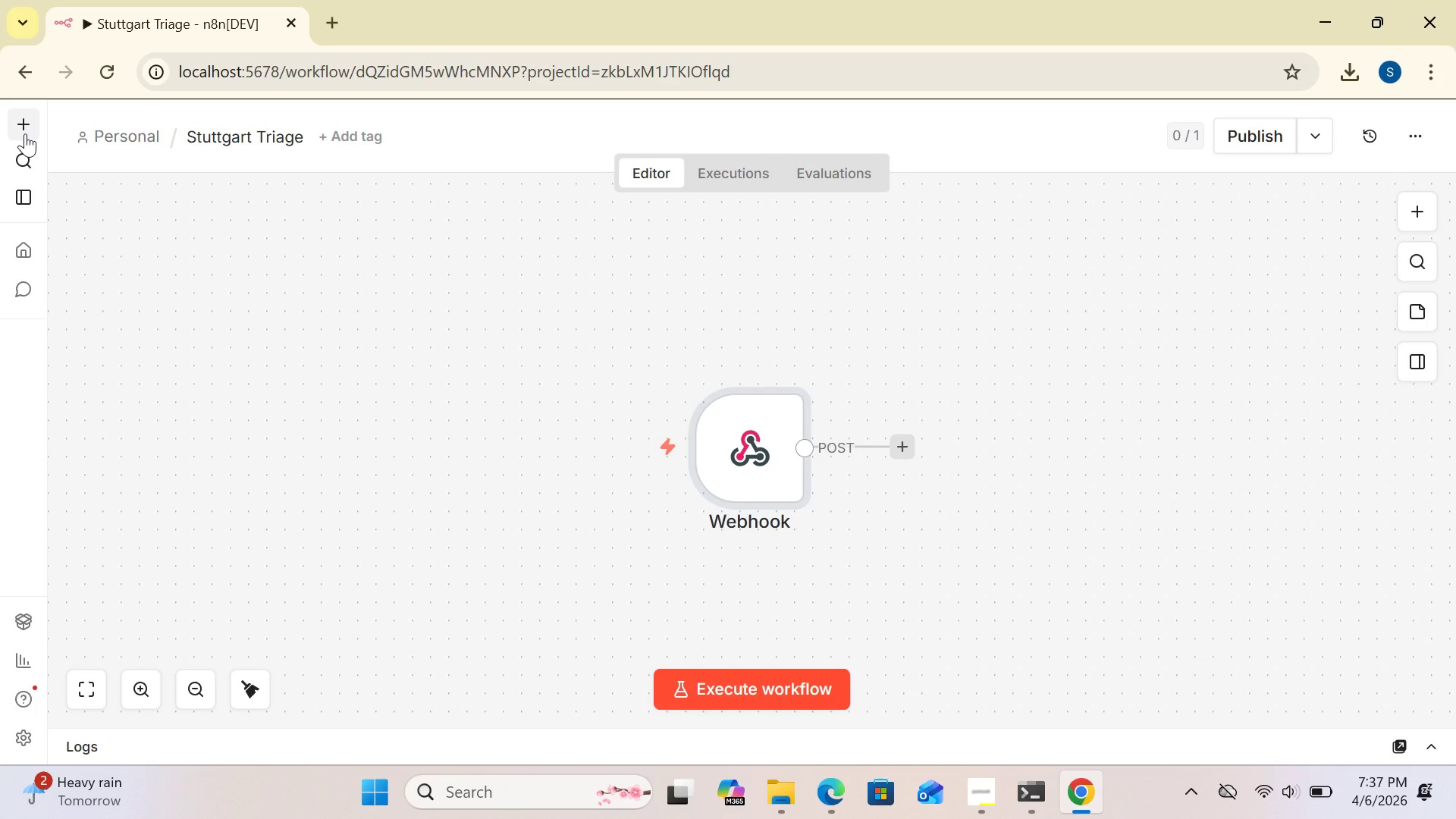 
wait(5.61)
 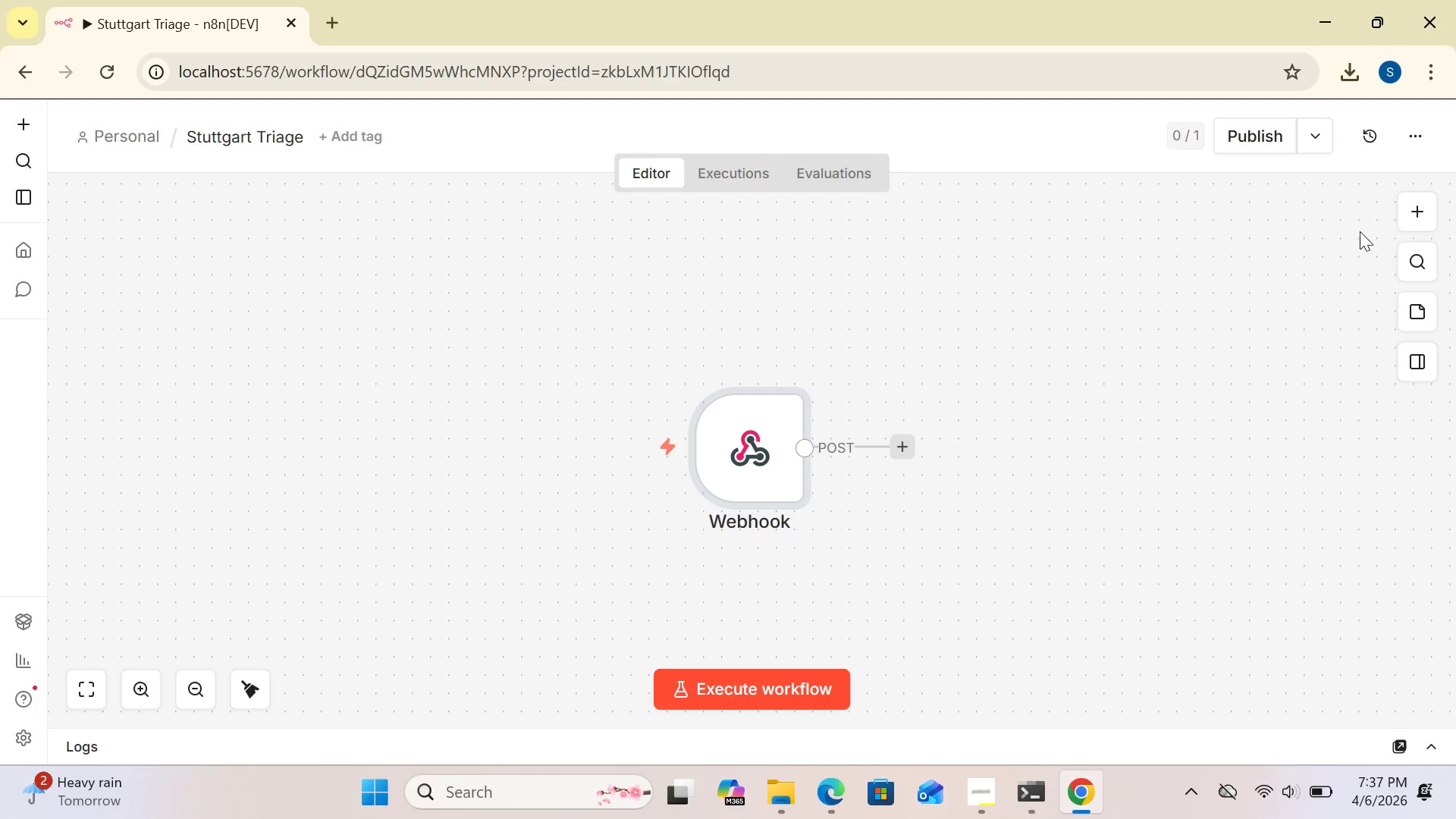 
left_click([23, 131])
 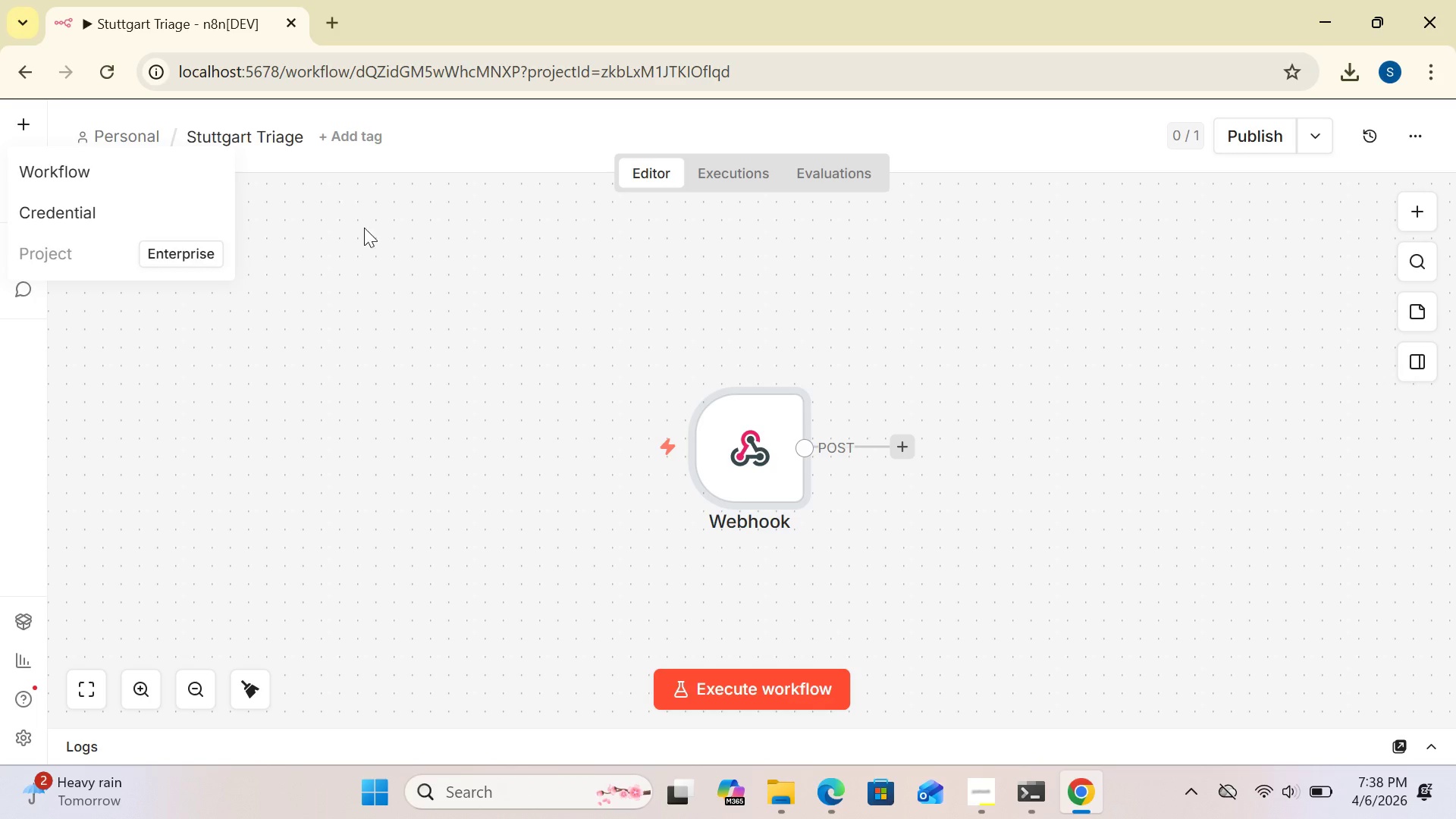 
left_click([369, 240])
 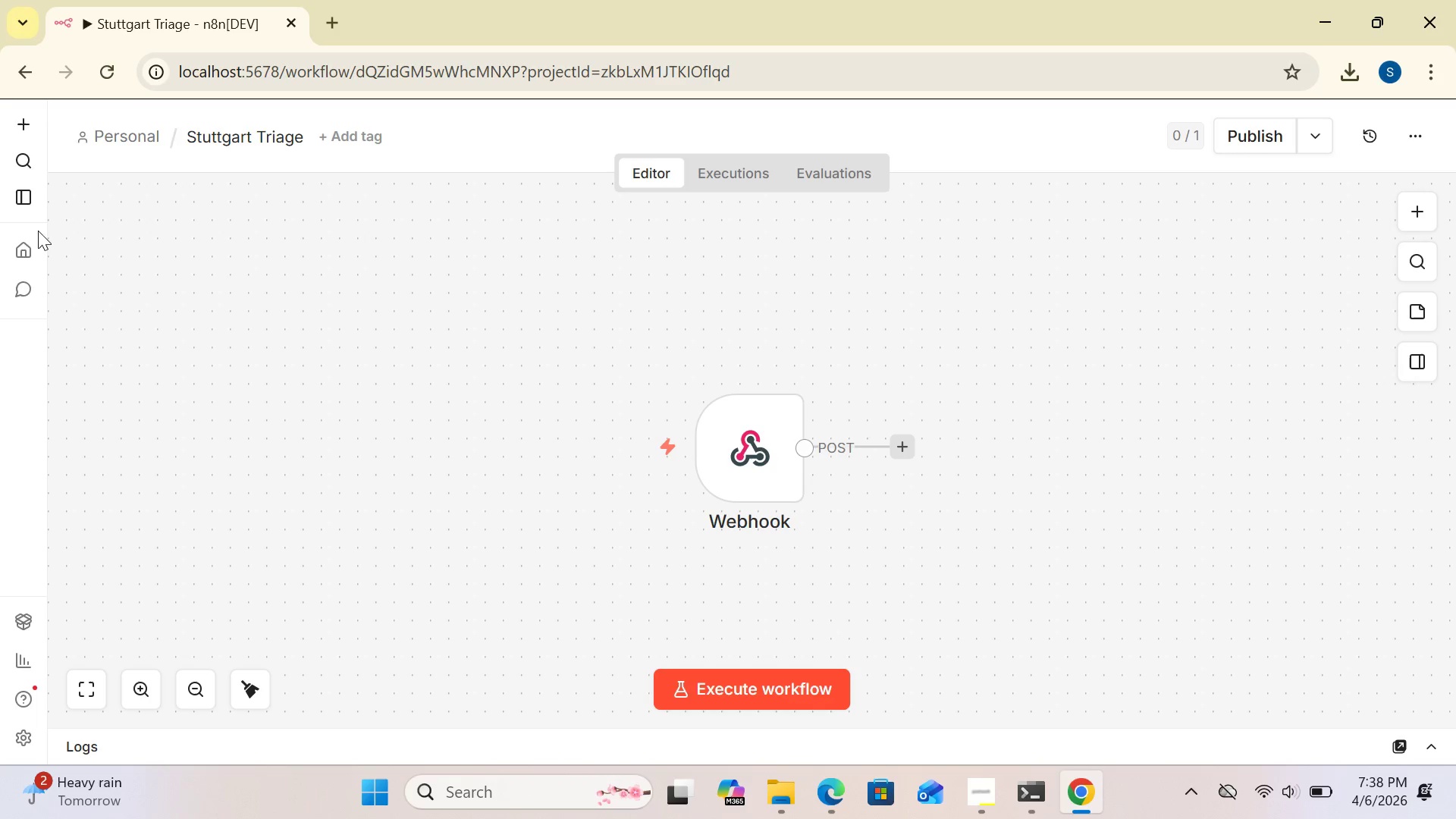 
mouse_move([27, 222])
 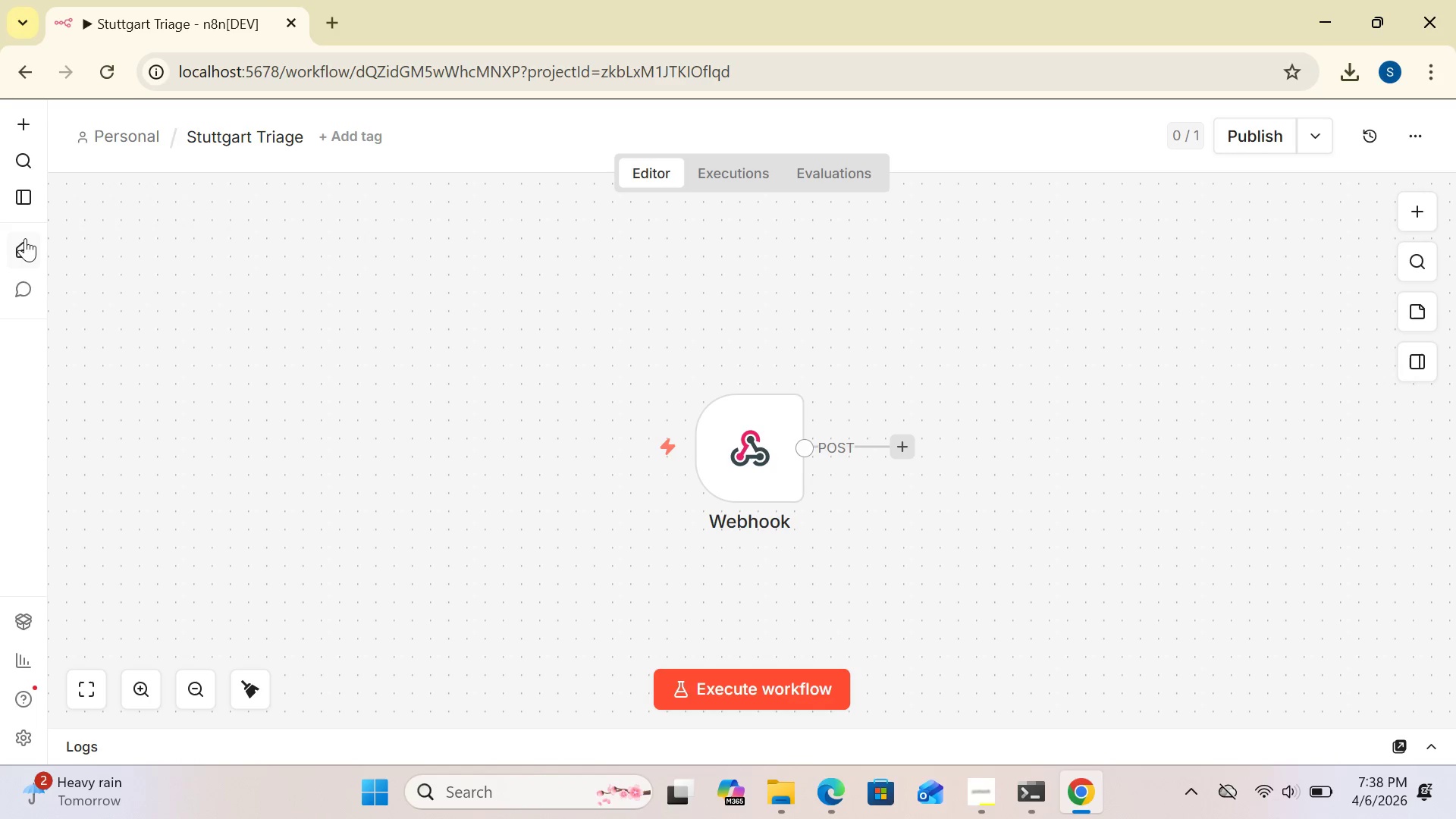 
mouse_move([24, 254])
 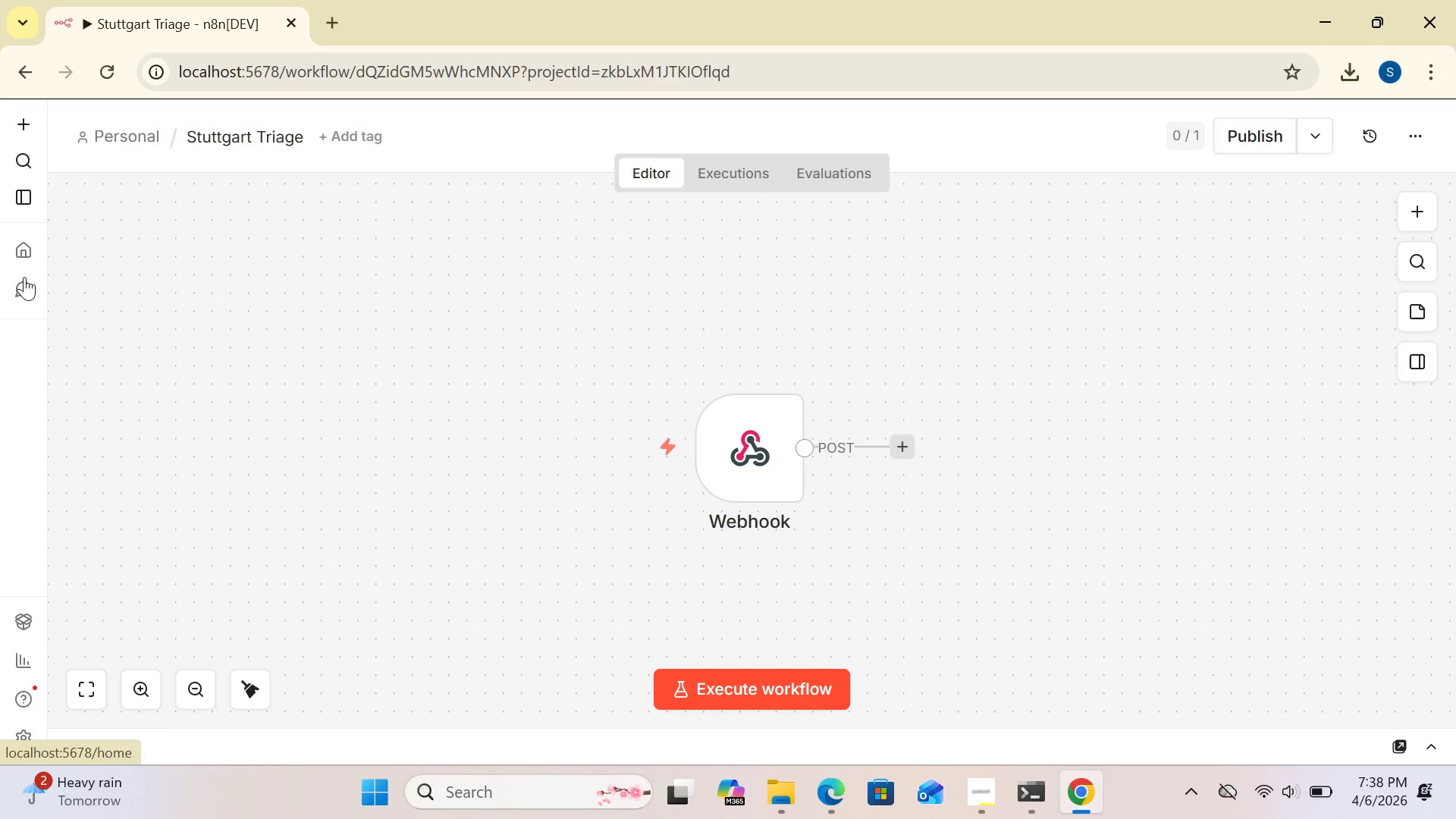 
mouse_move([24, 286])
 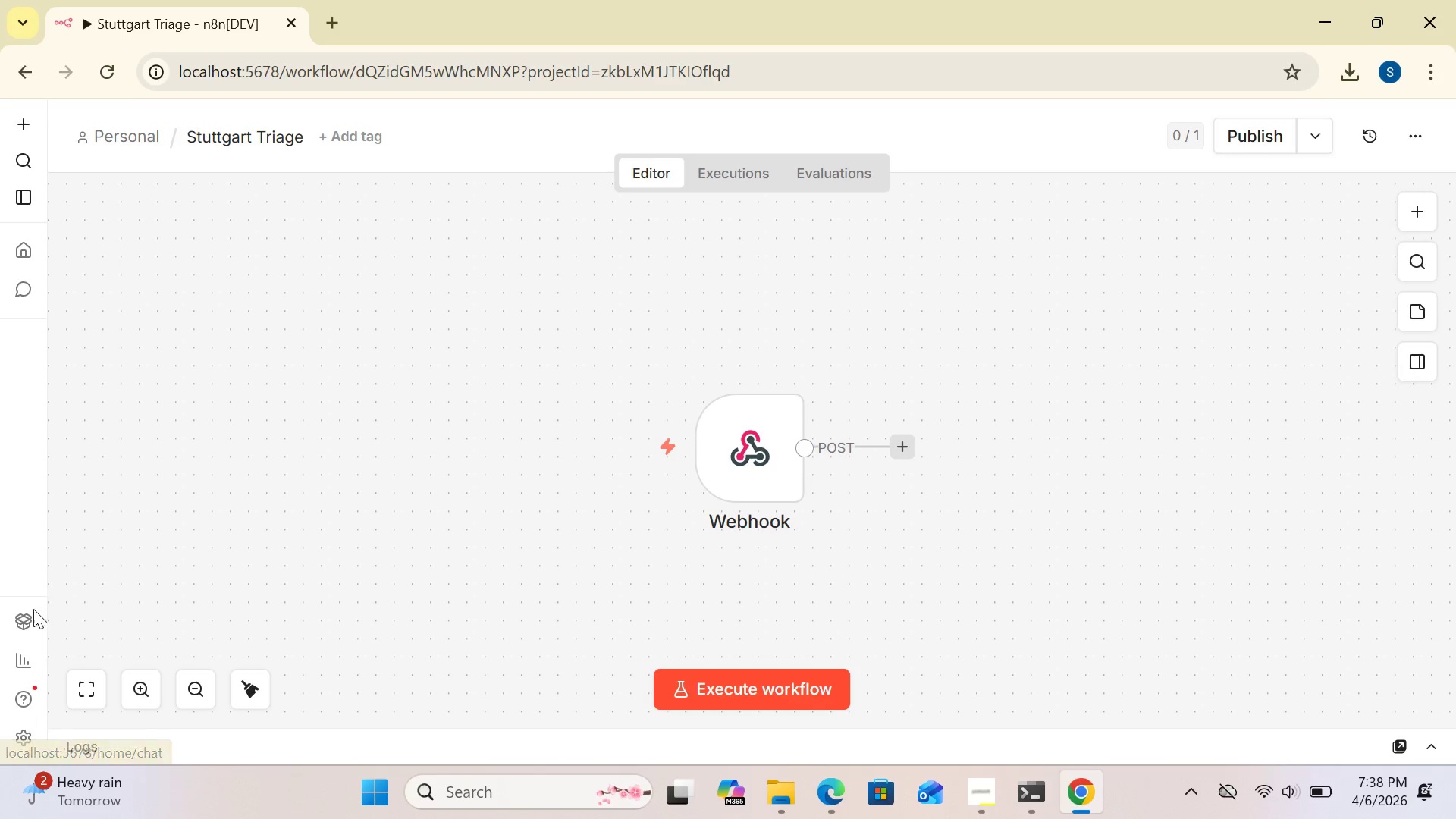 
mouse_move([22, 639])
 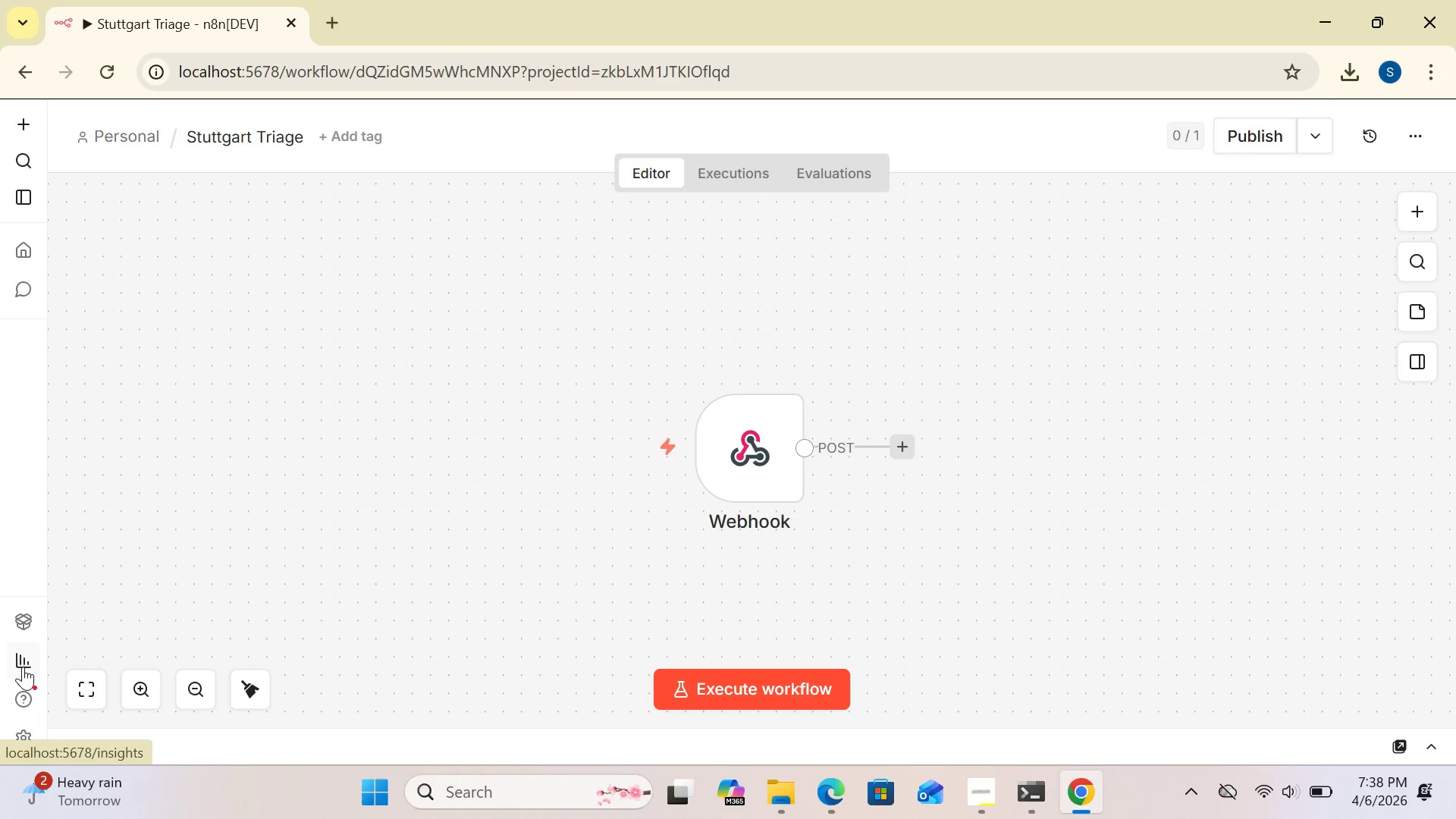 
mouse_move([23, 671])
 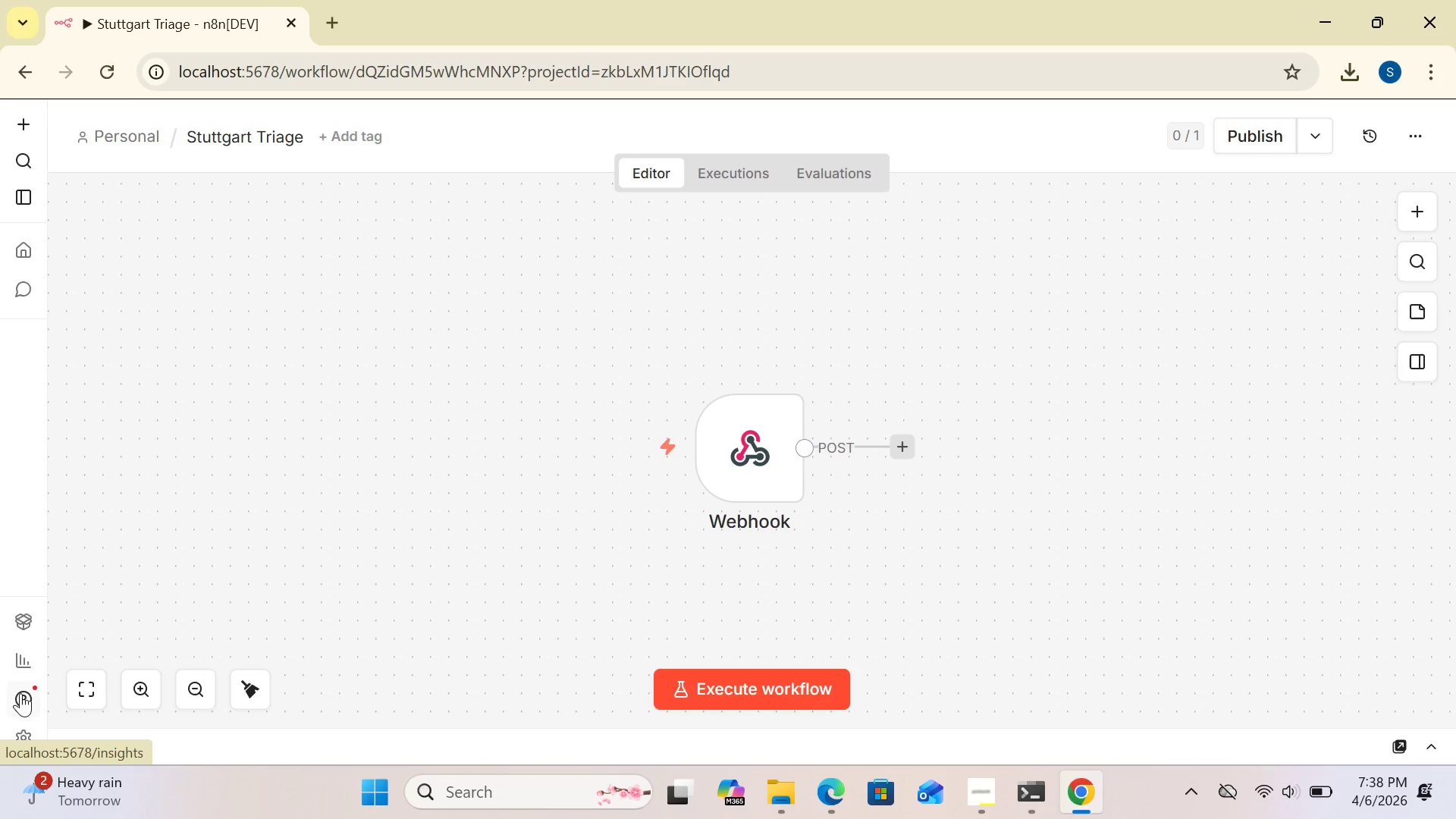 
mouse_move([39, 698])
 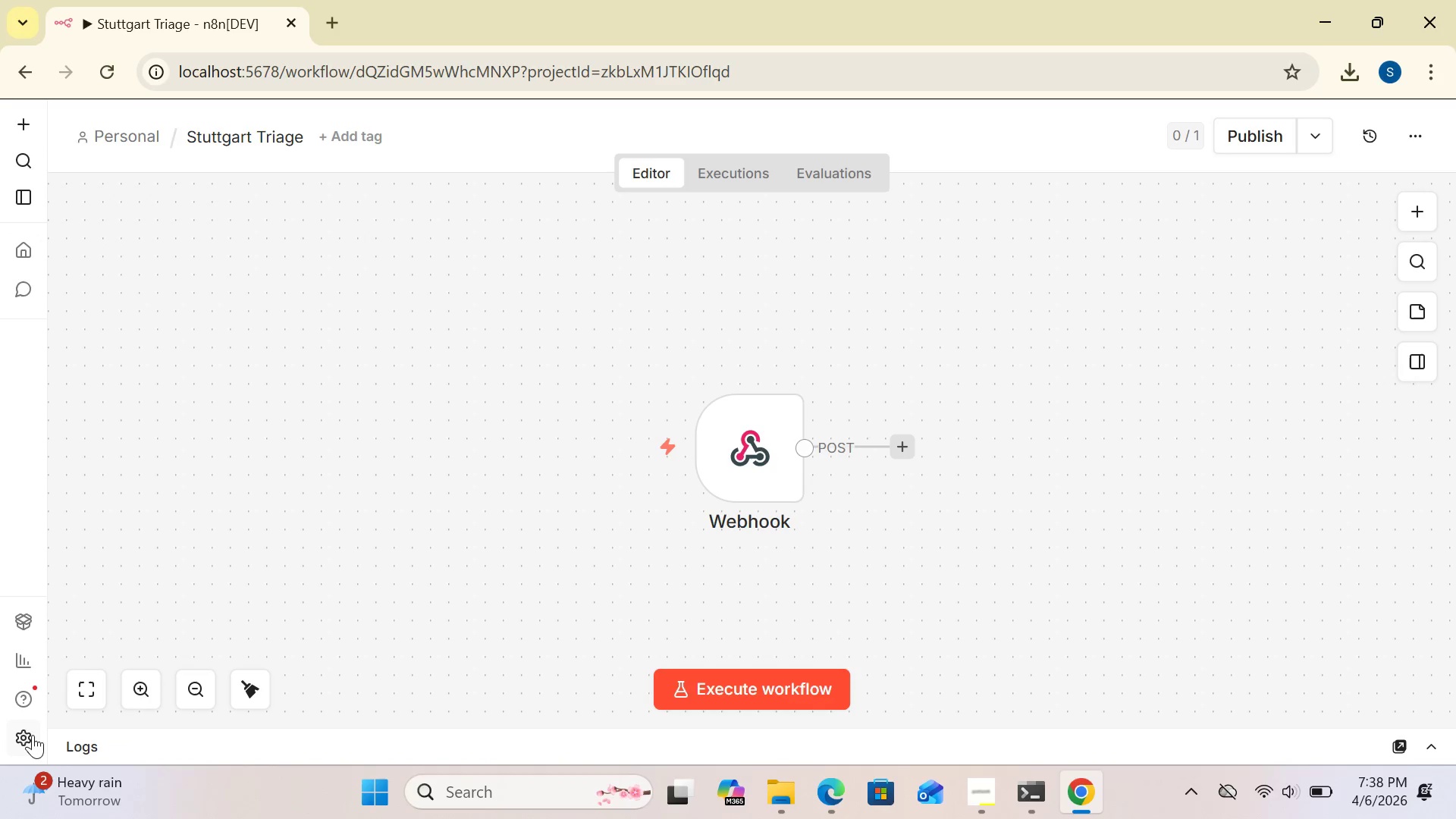 
mouse_move([33, 708])
 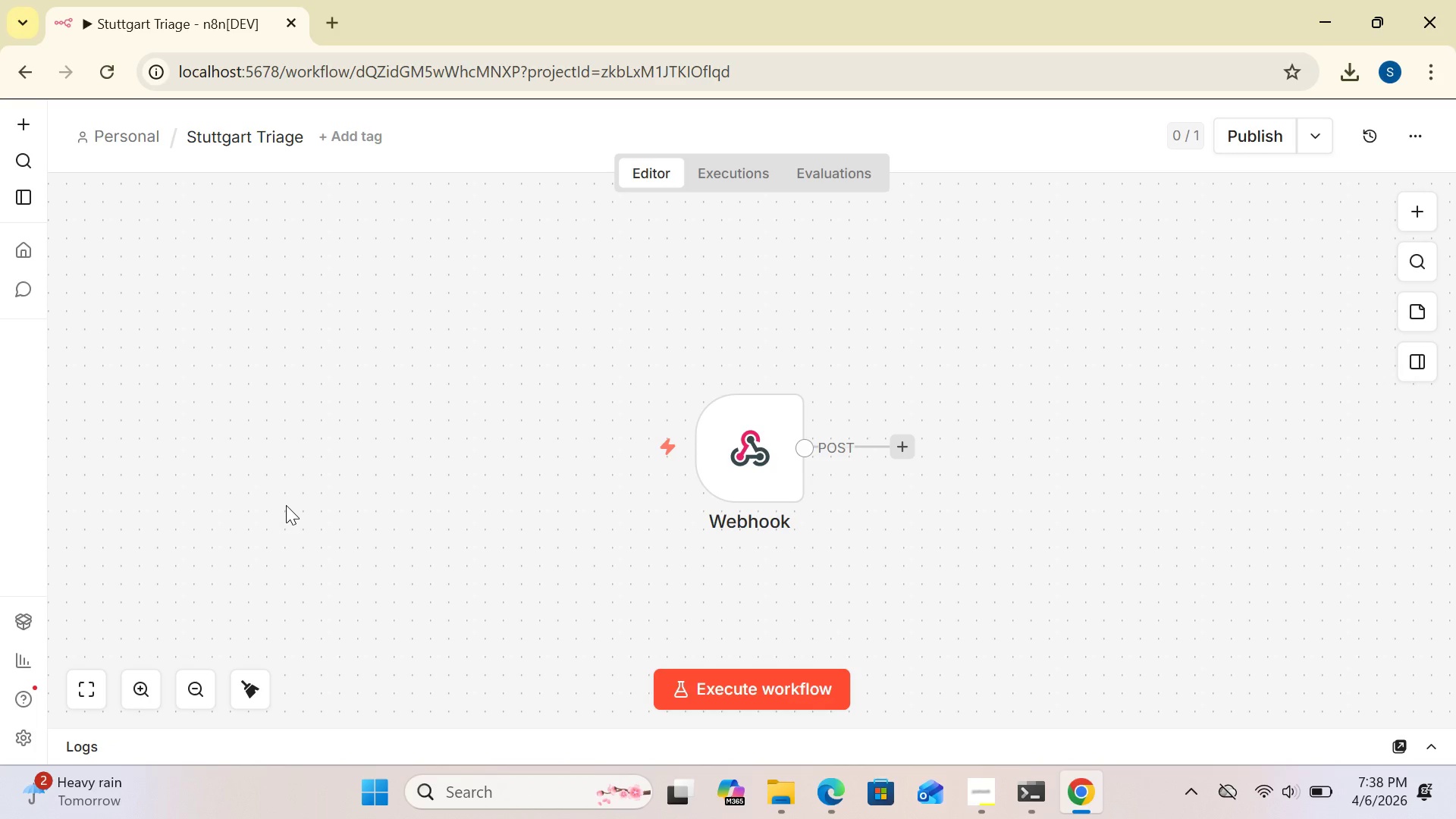 
key(Control+S)
 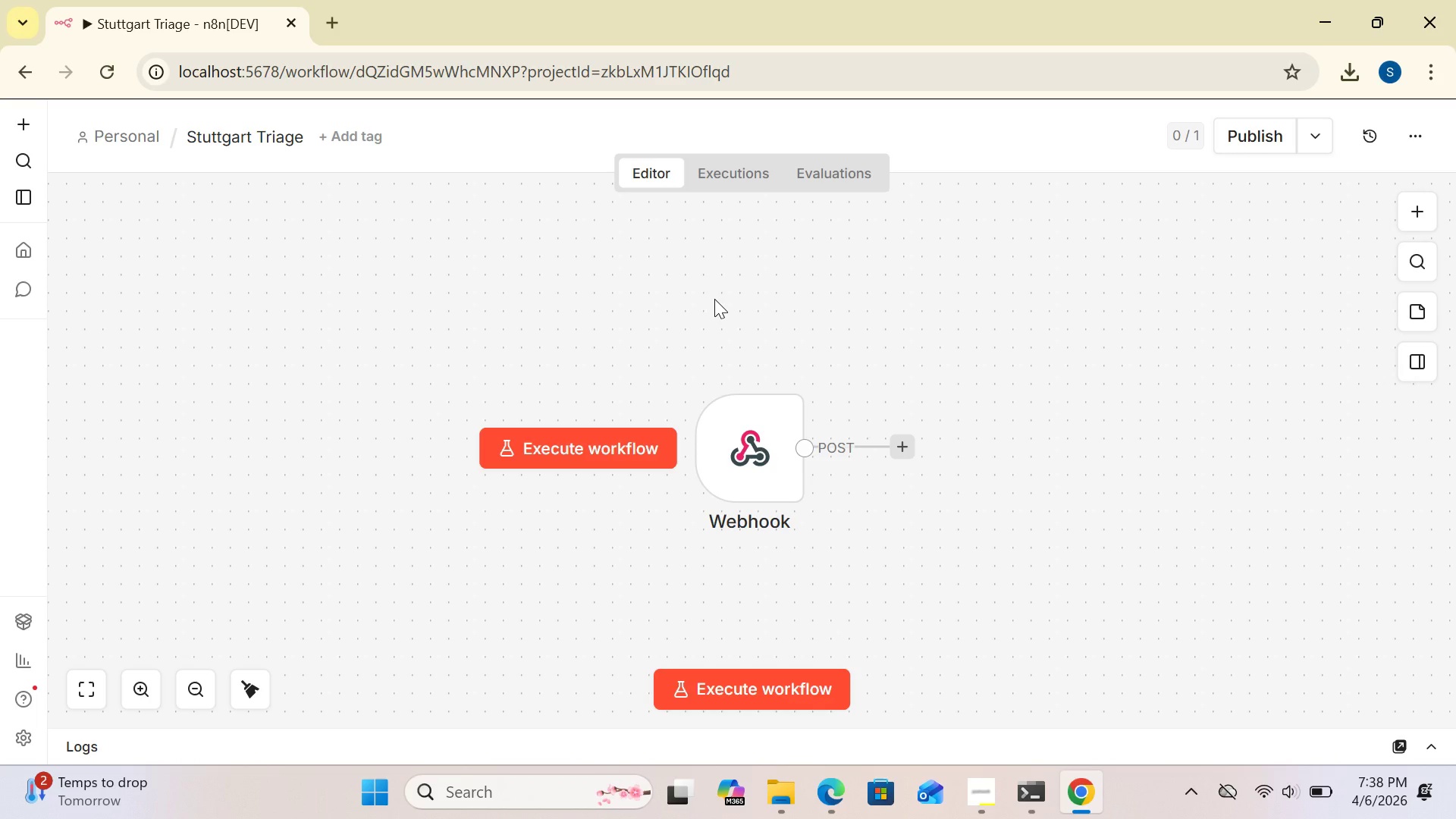 
wait(47.47)
 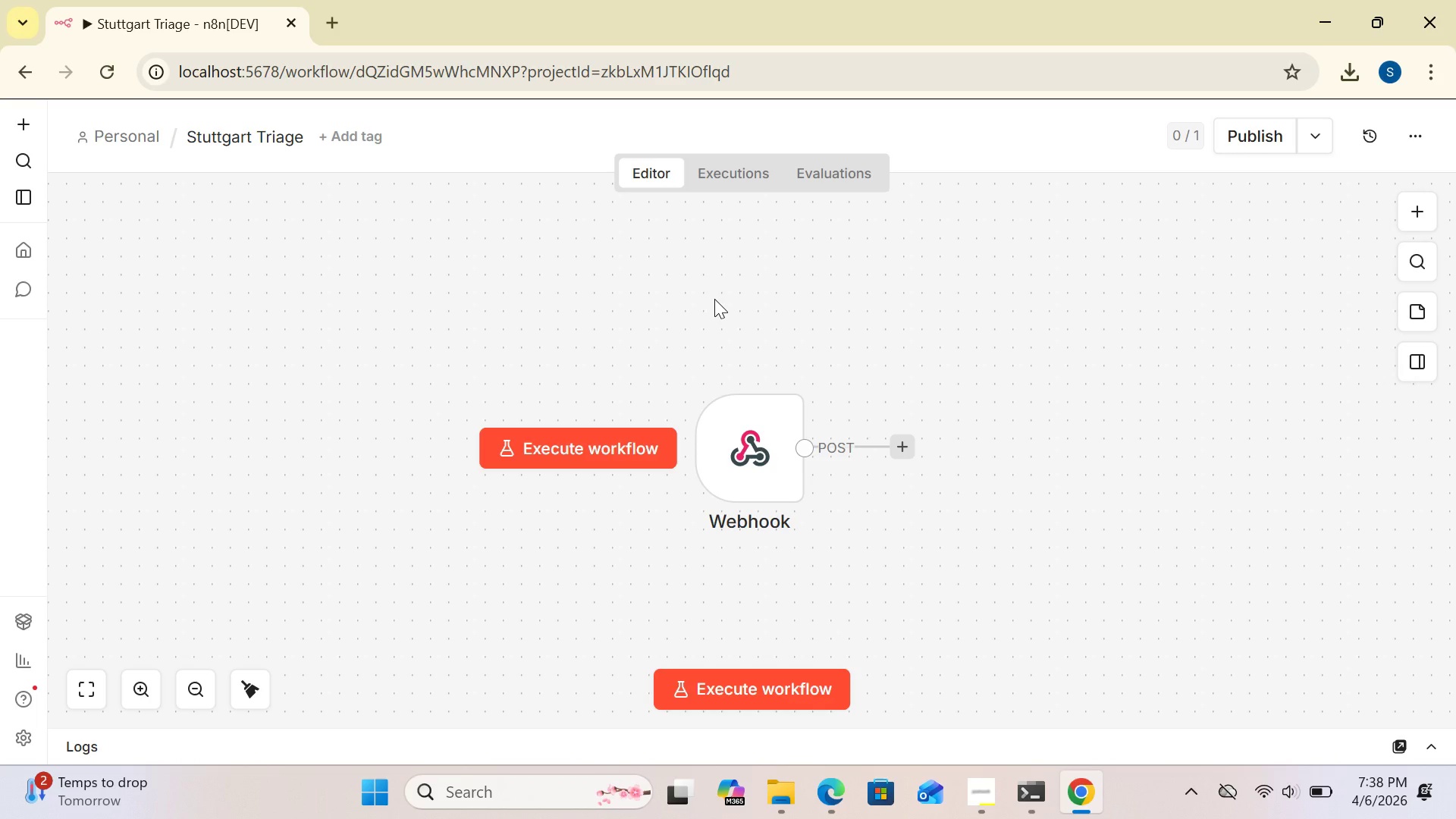 
left_click([764, 457])
 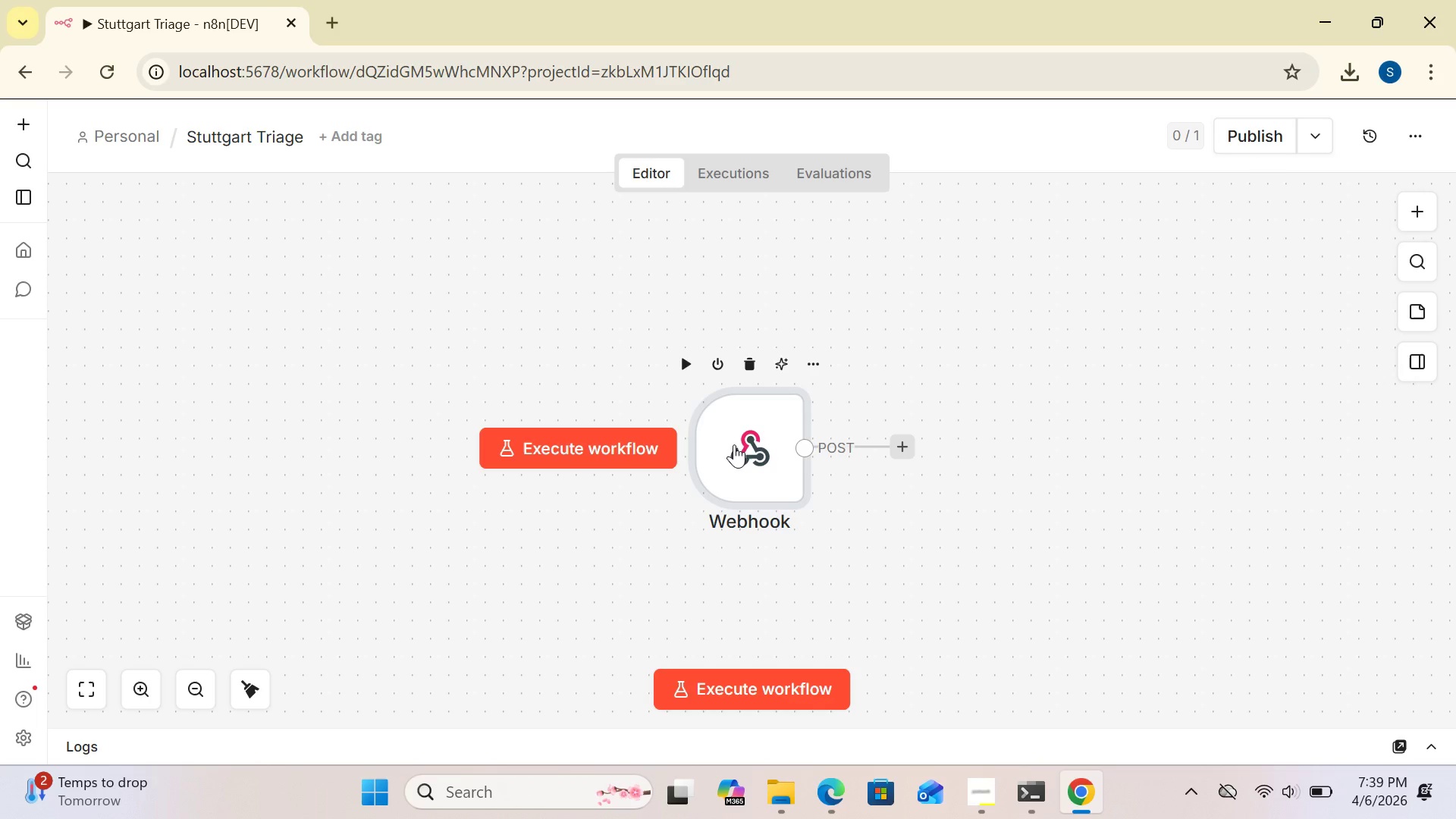 
double_click([748, 447])
 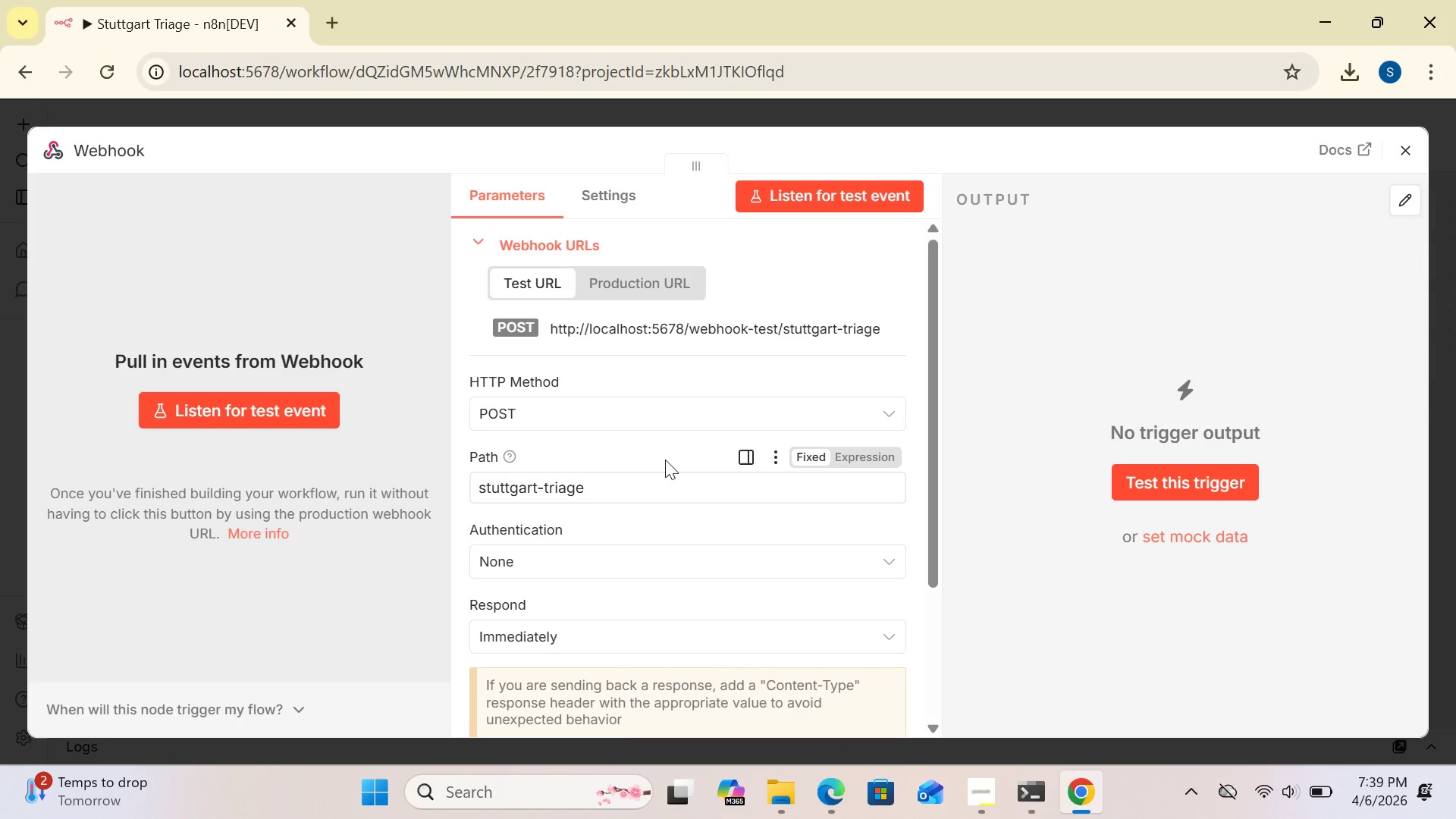 
wait(15.56)
 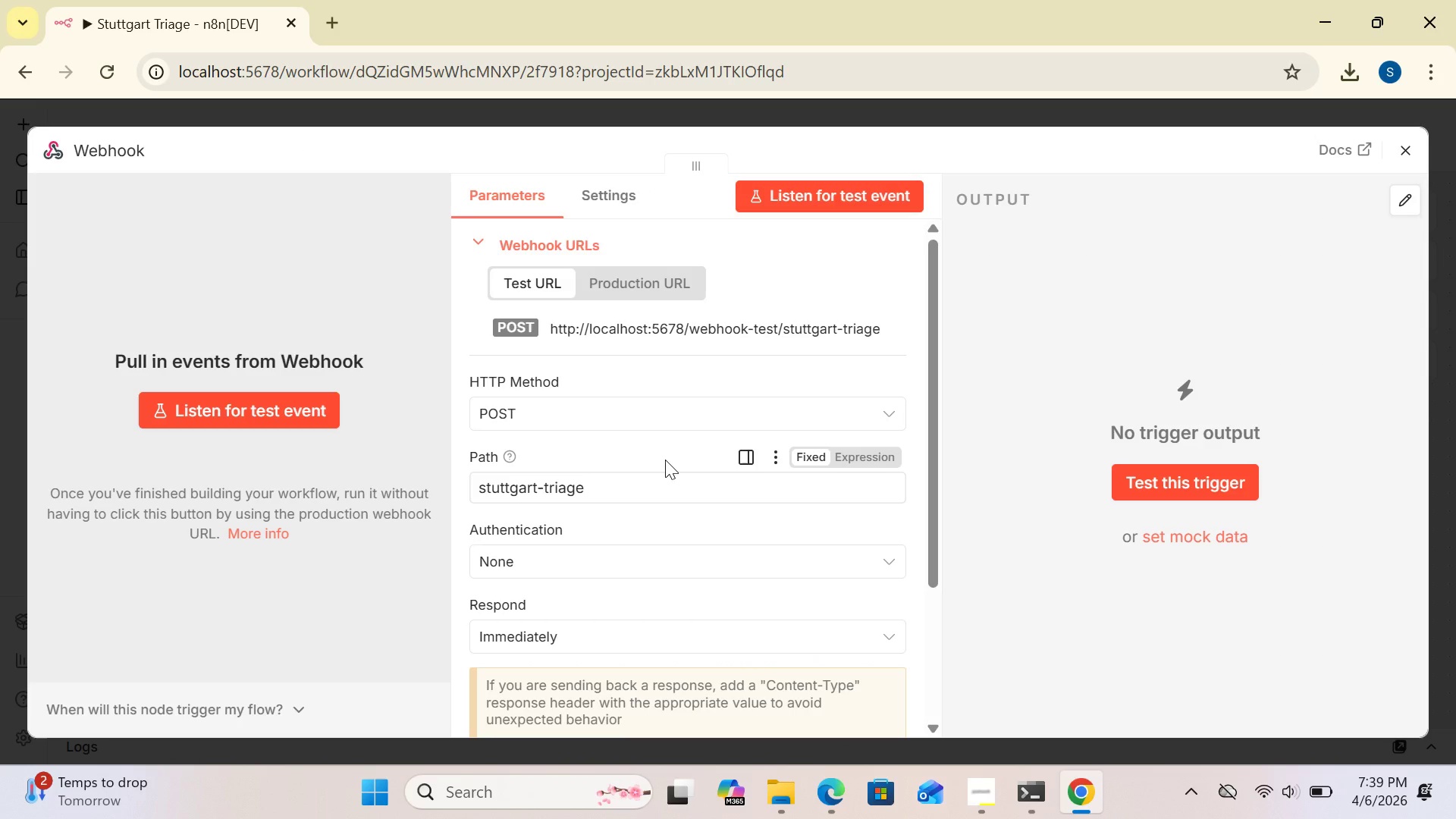 
left_click_drag(start_coordinate=[933, 485], to_coordinate=[931, 460])
 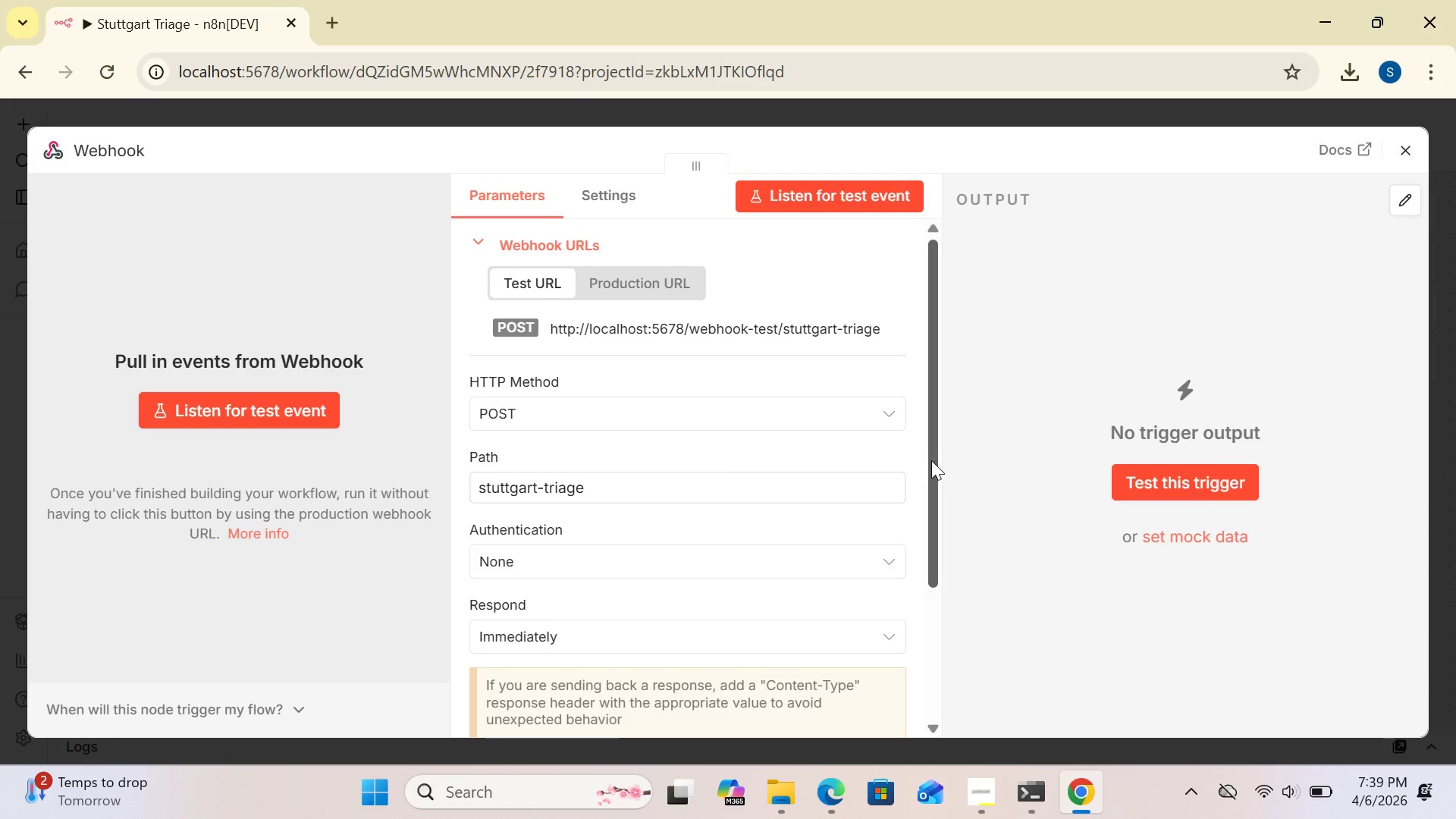 
left_click_drag(start_coordinate=[931, 460], to_coordinate=[1455, 770])
 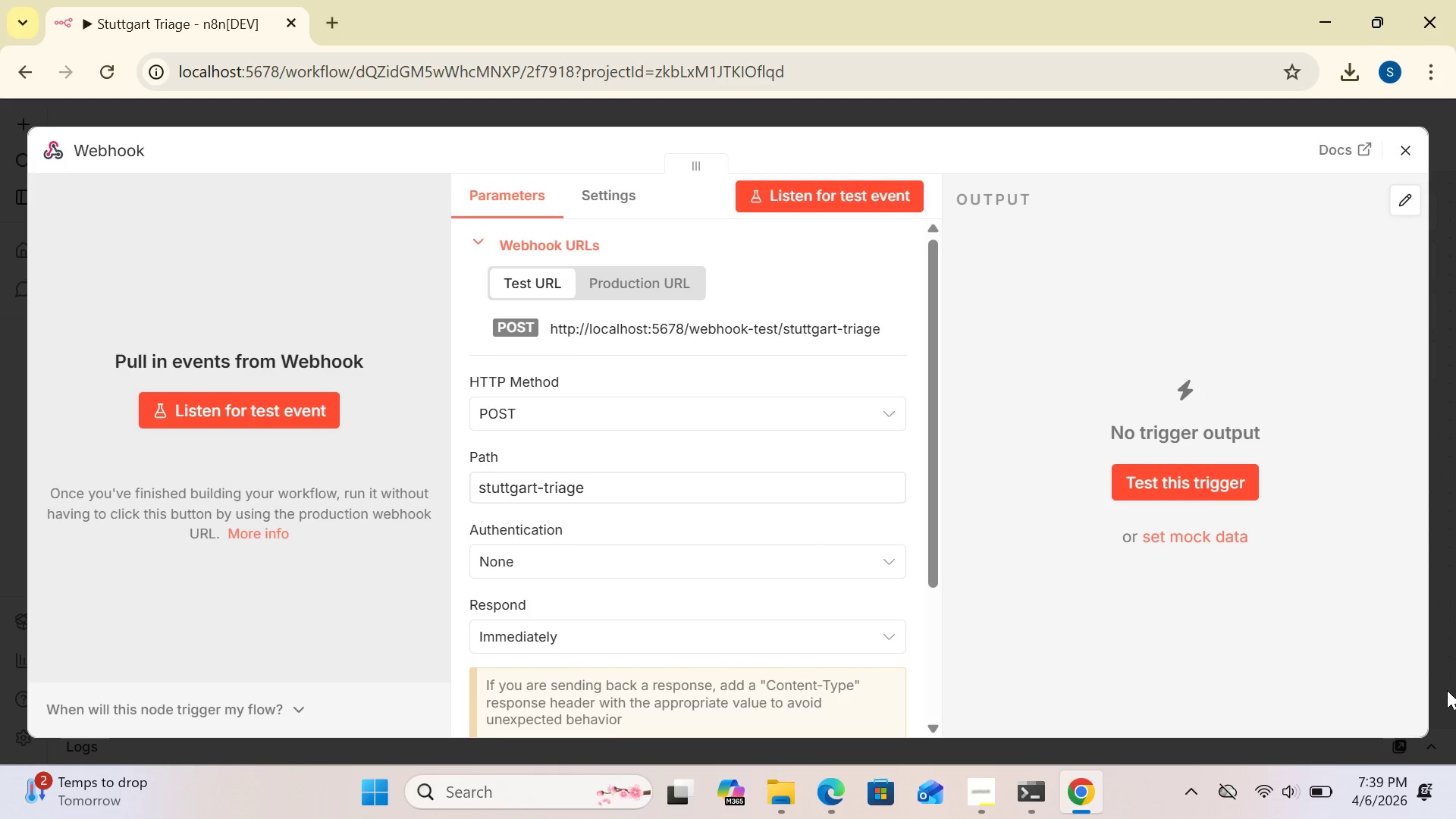 
wait(10.88)
 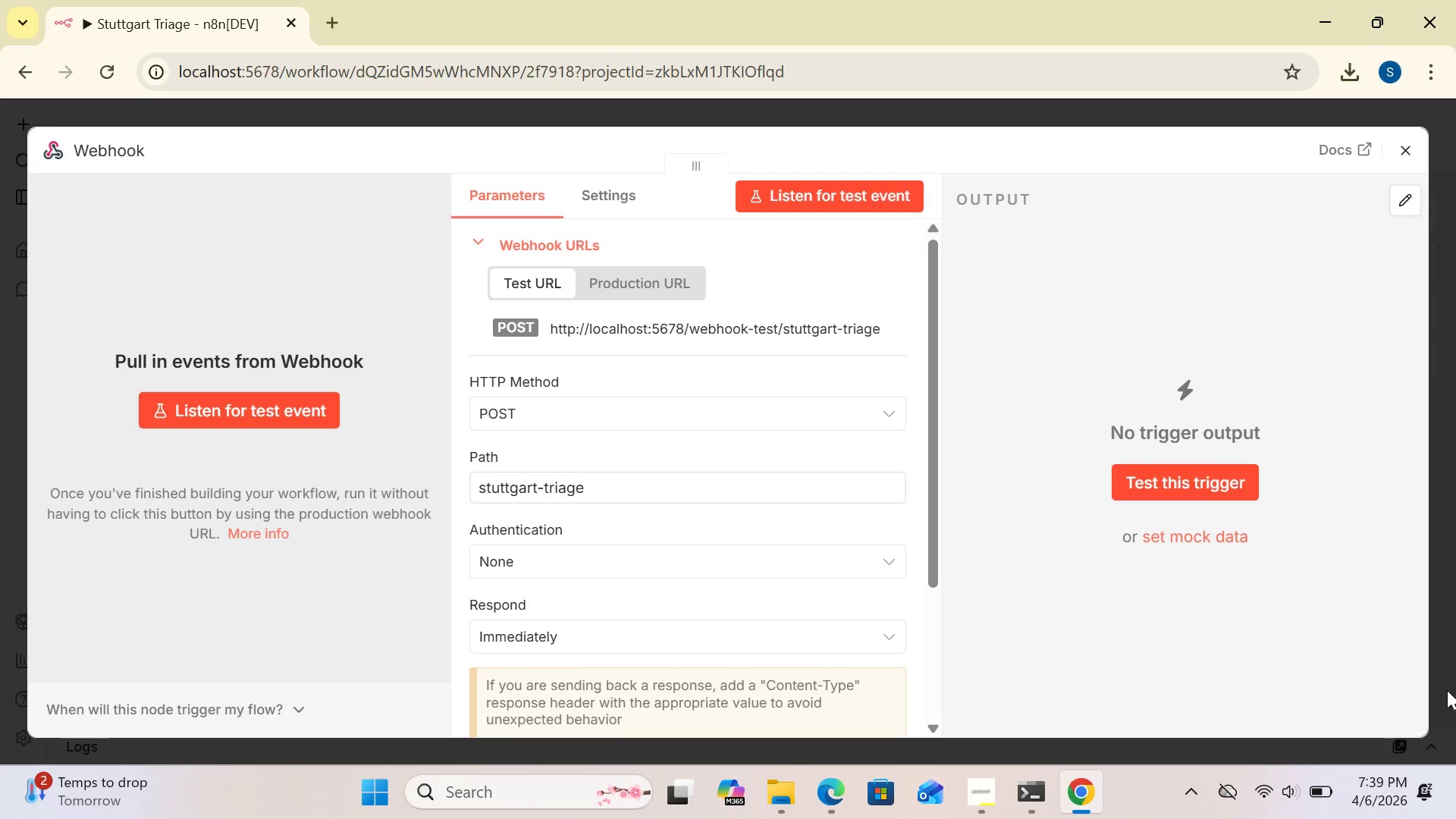 
left_click([1455, 549])
 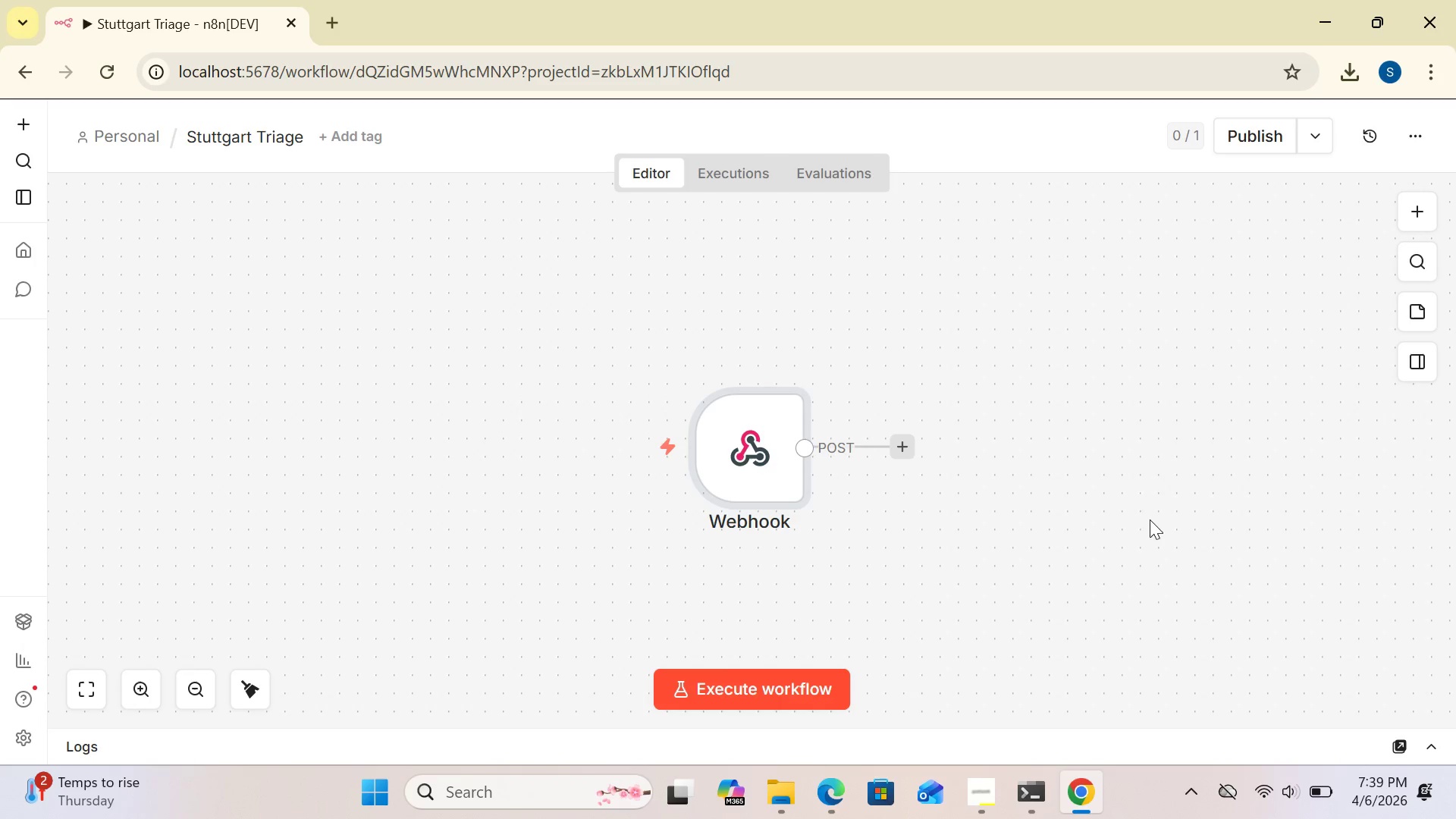 
wait(5.47)
 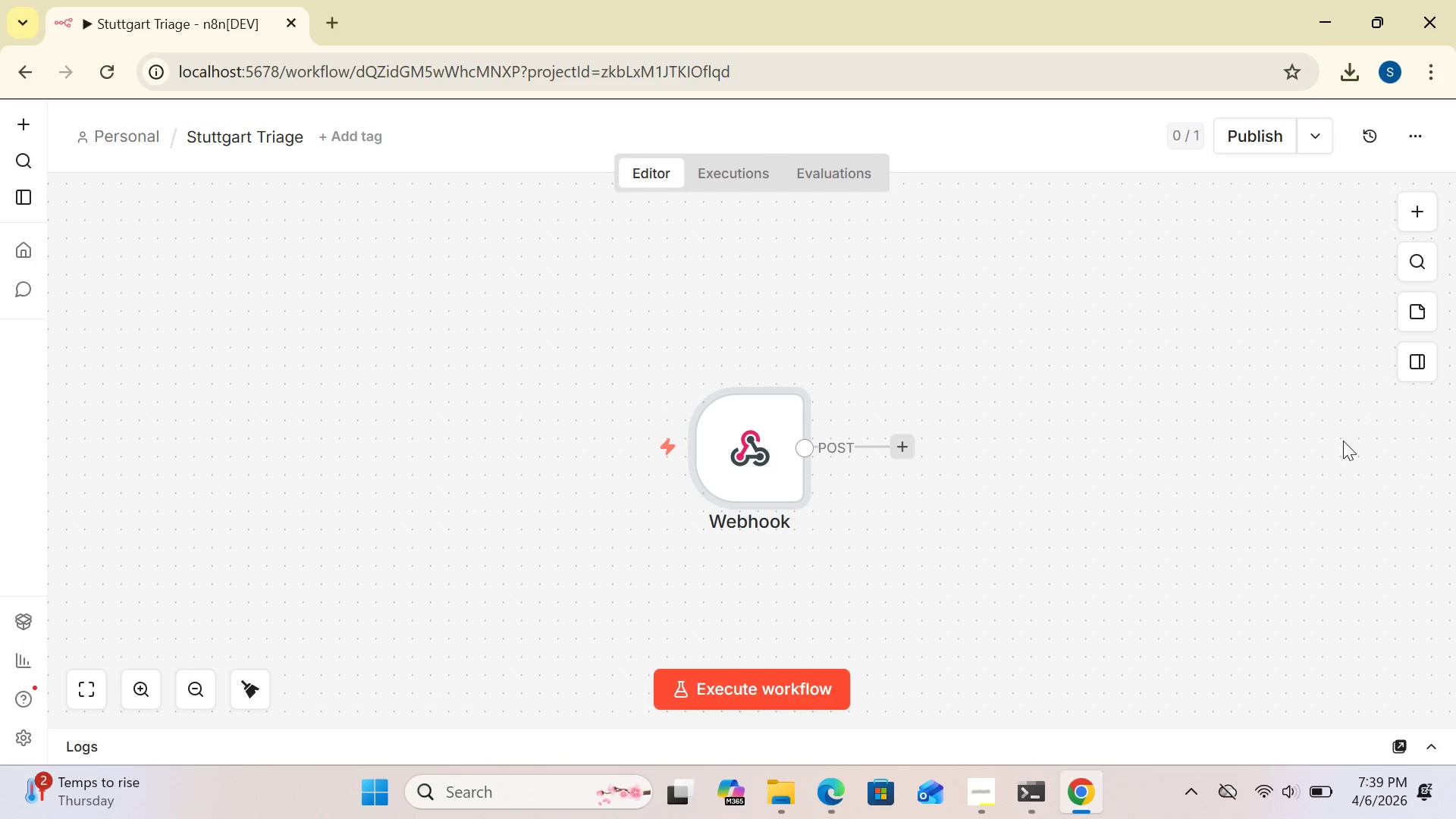 
left_click([909, 449])
 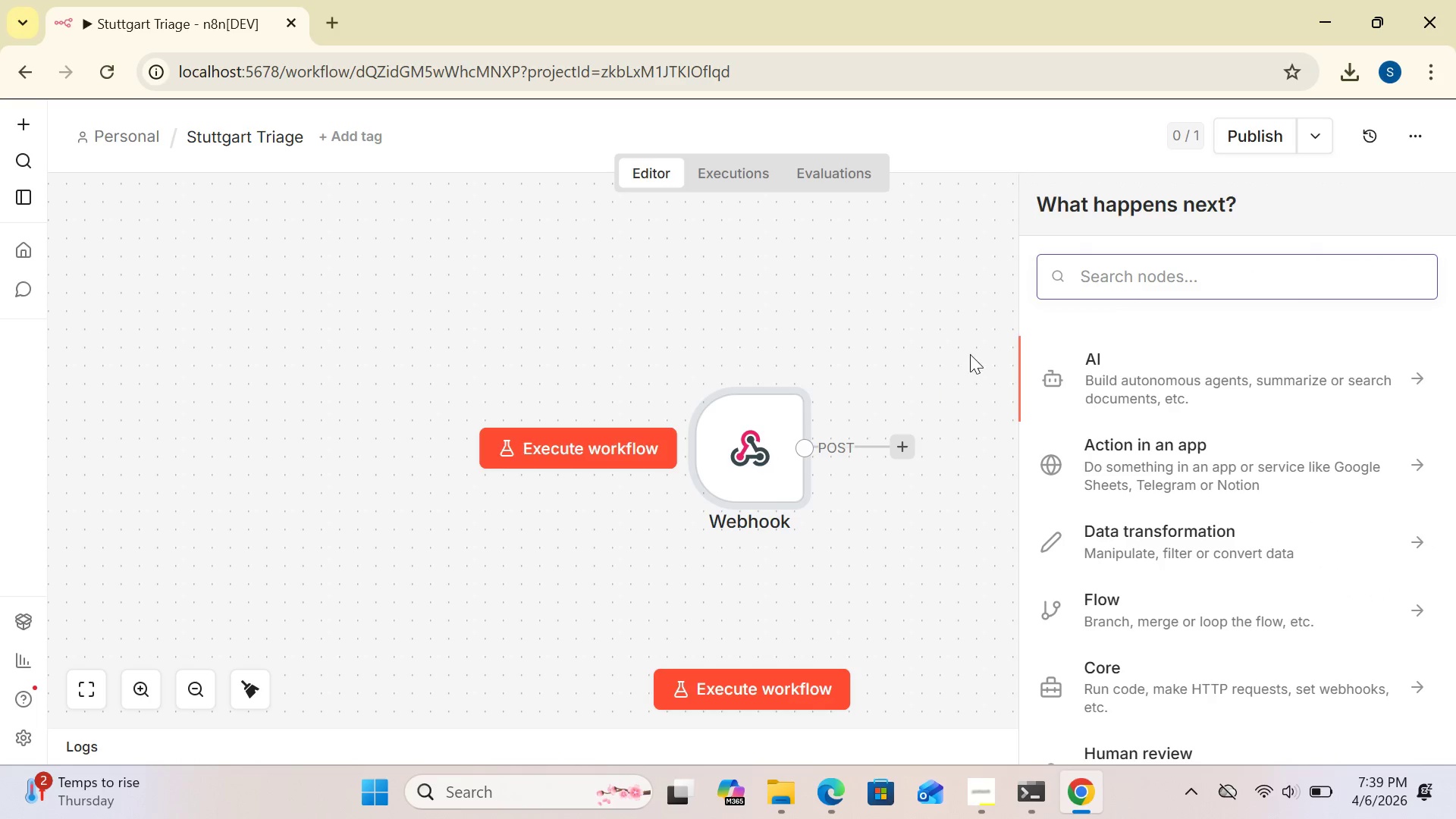 
wait(6.88)
 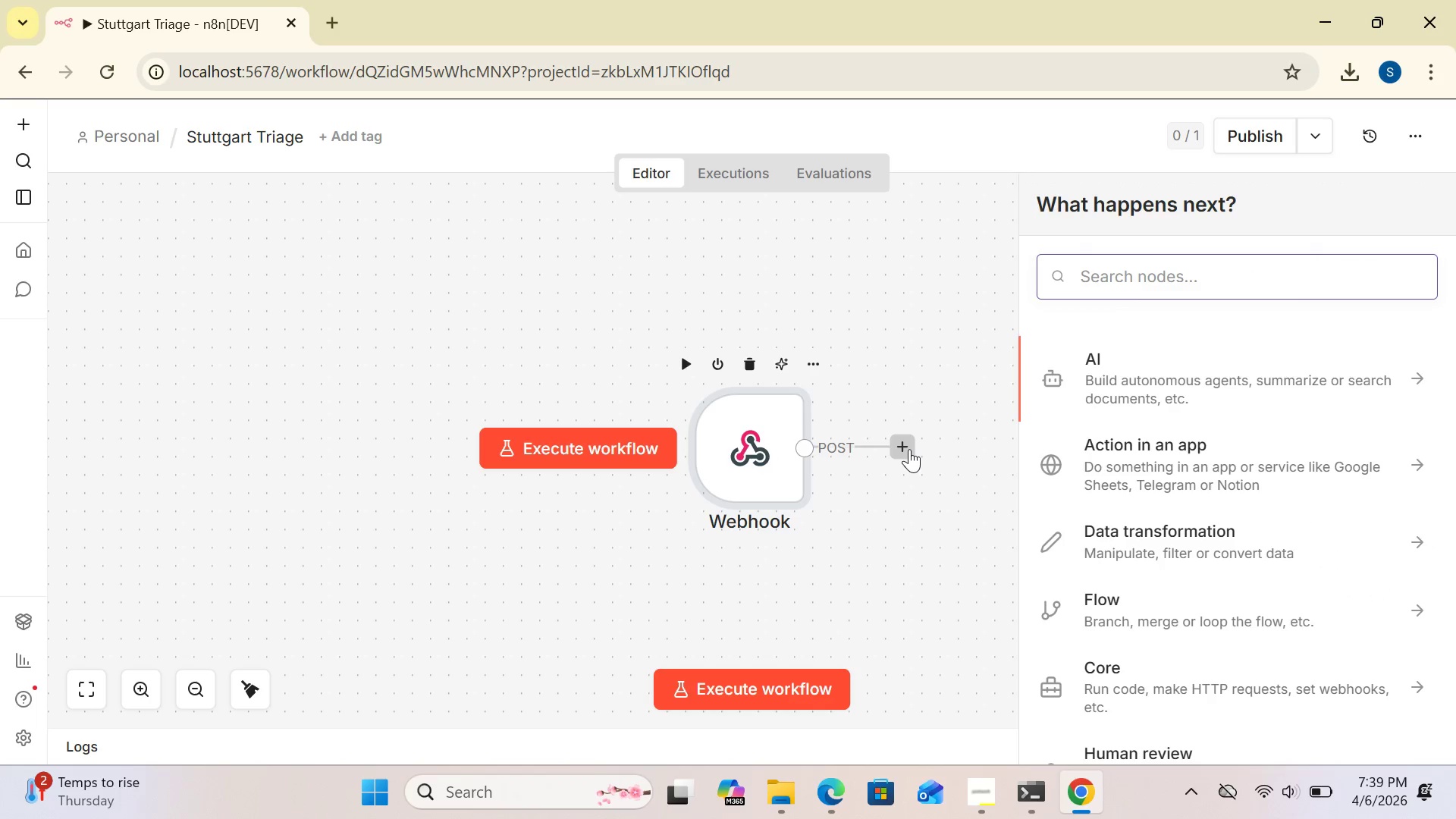 
left_click([1111, 279])
 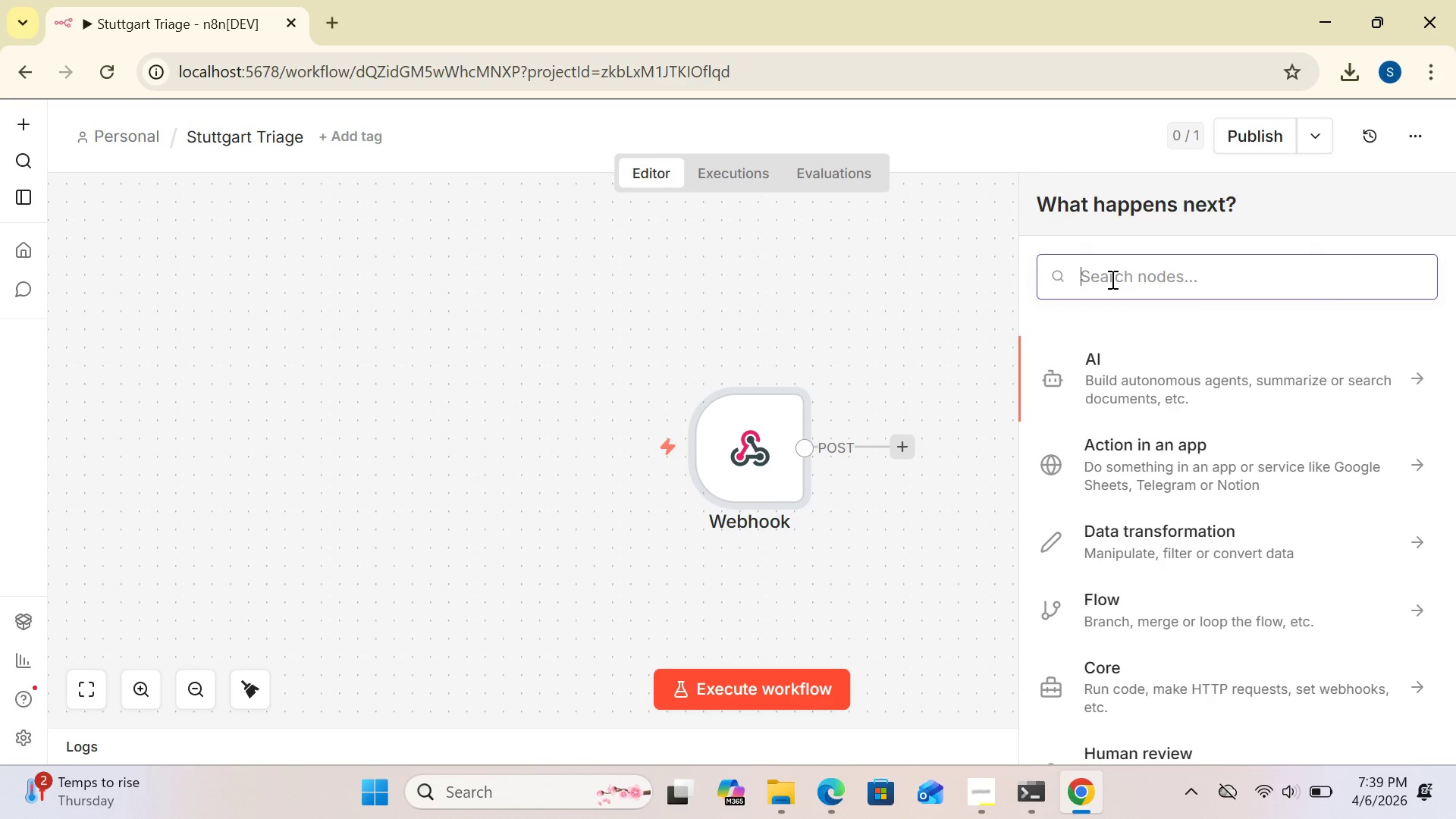 
type(open)
 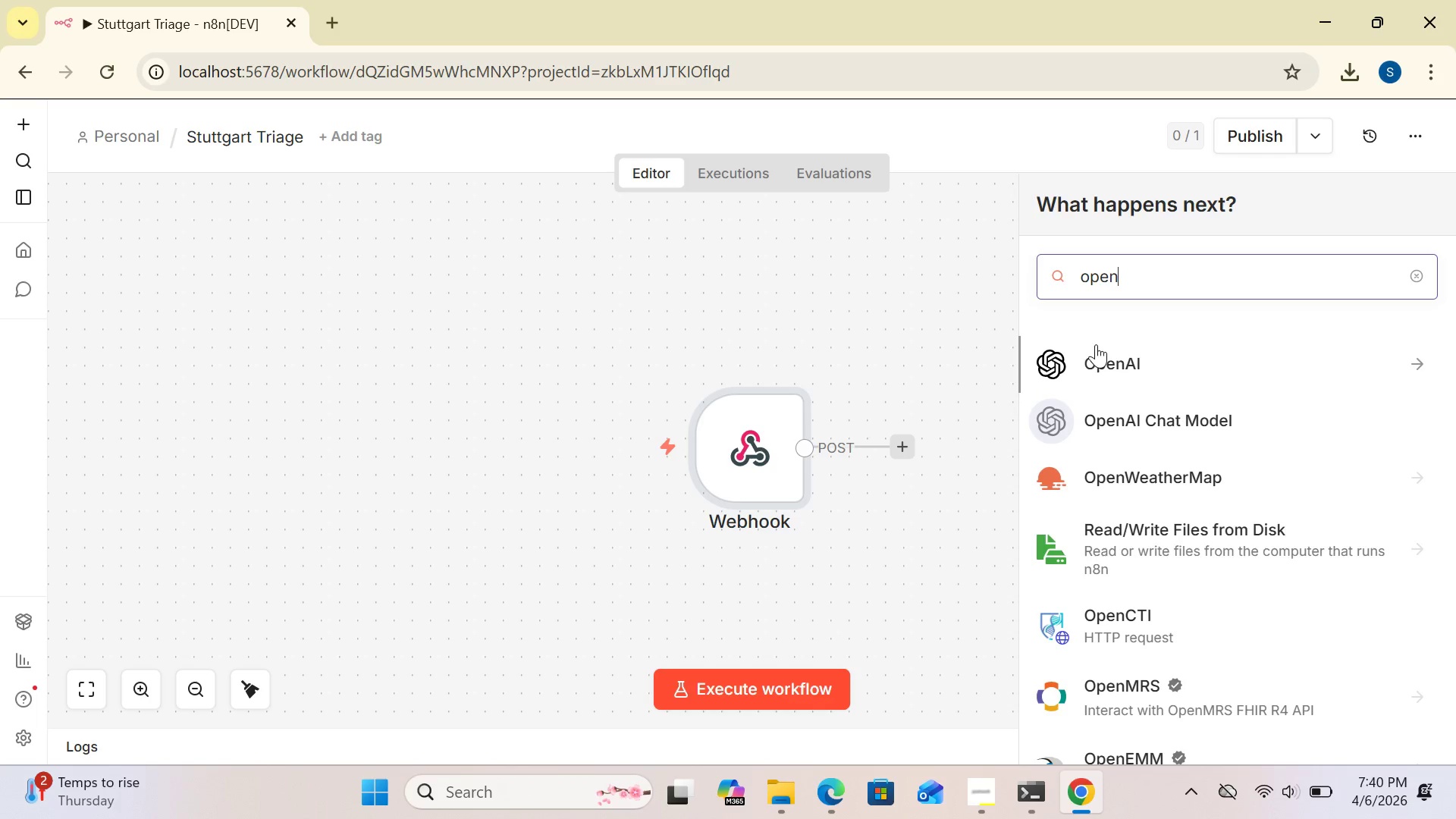 
wait(28.5)
 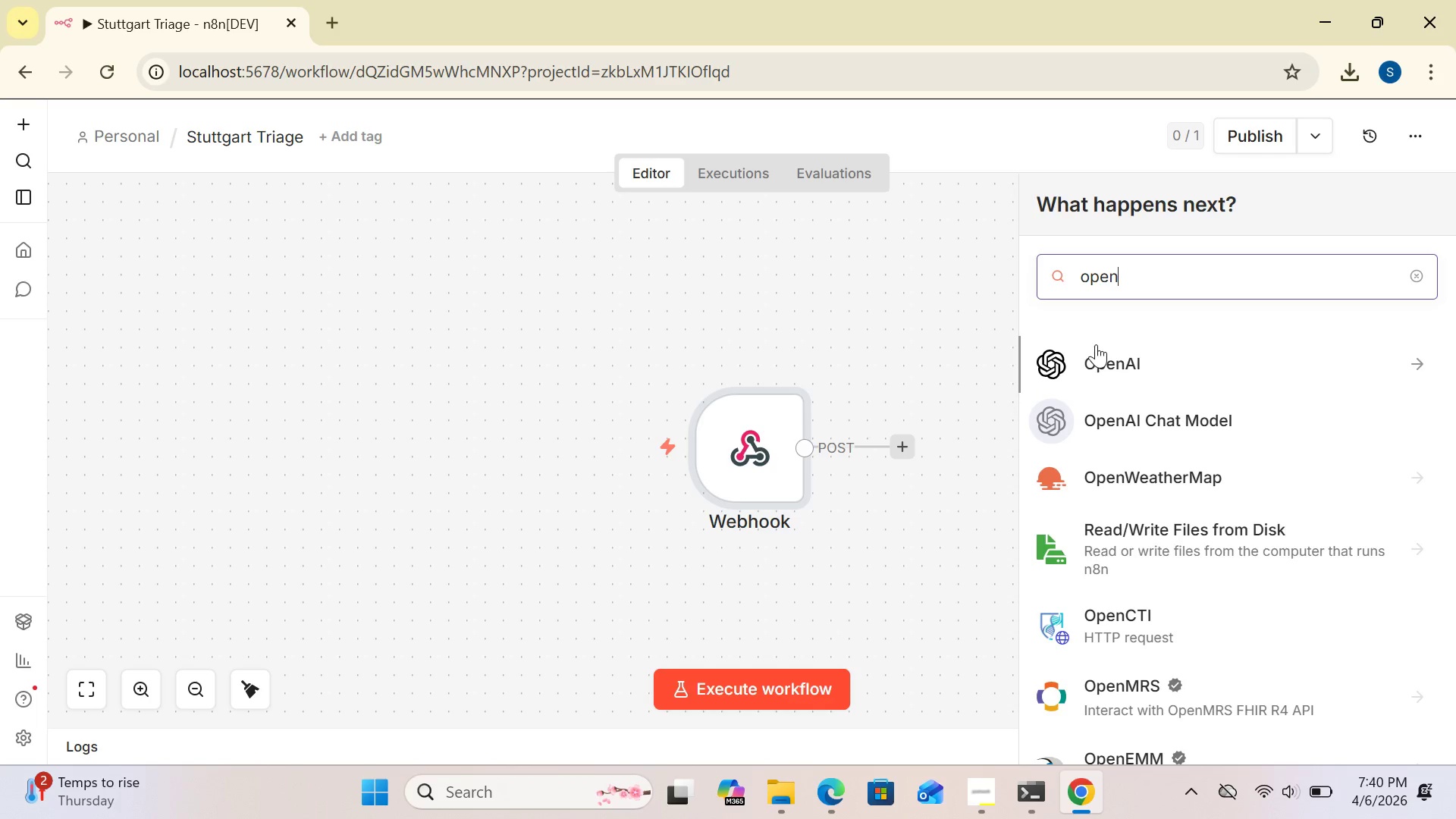 
left_click([1421, 362])
 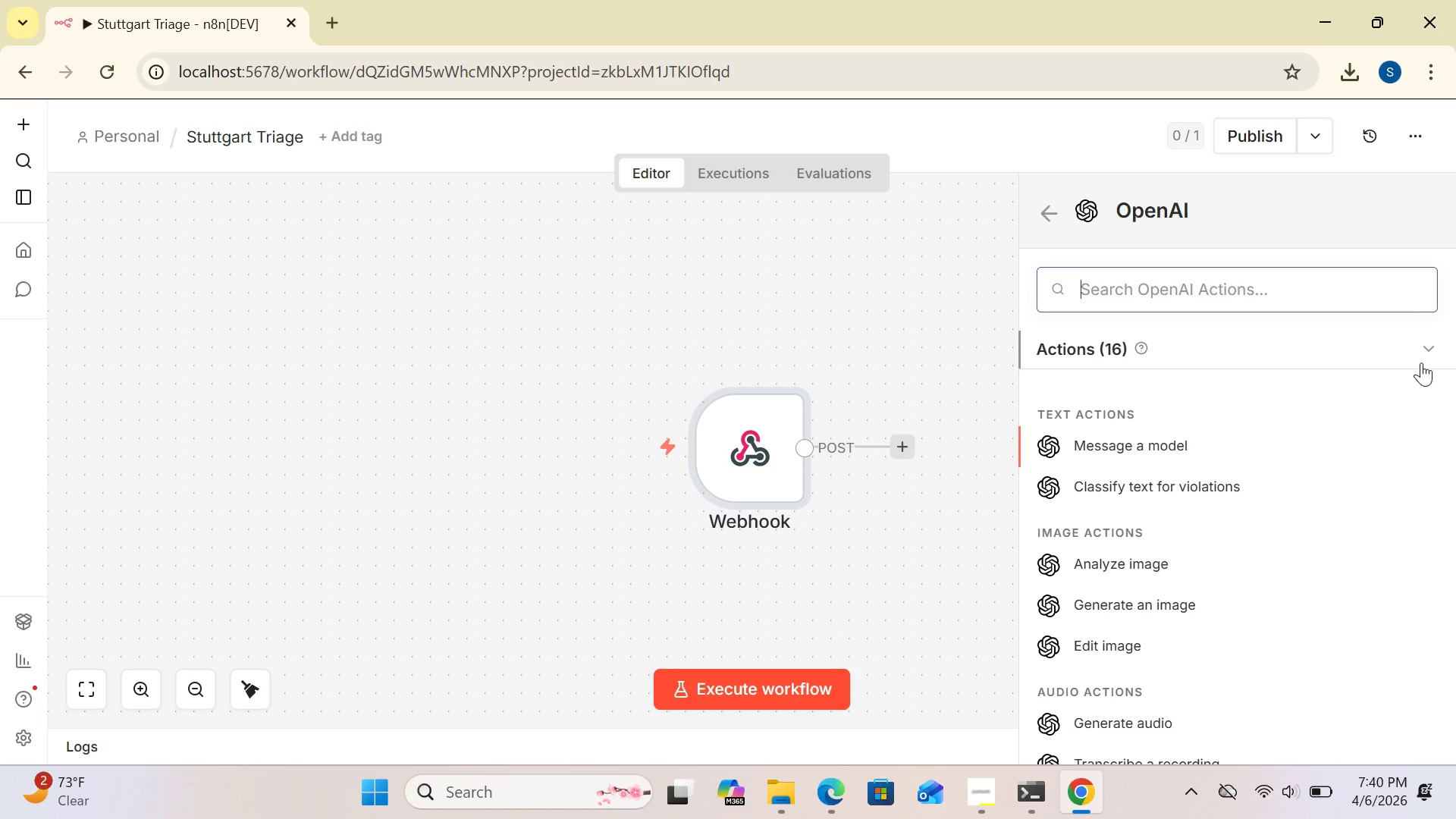 
wait(23.56)
 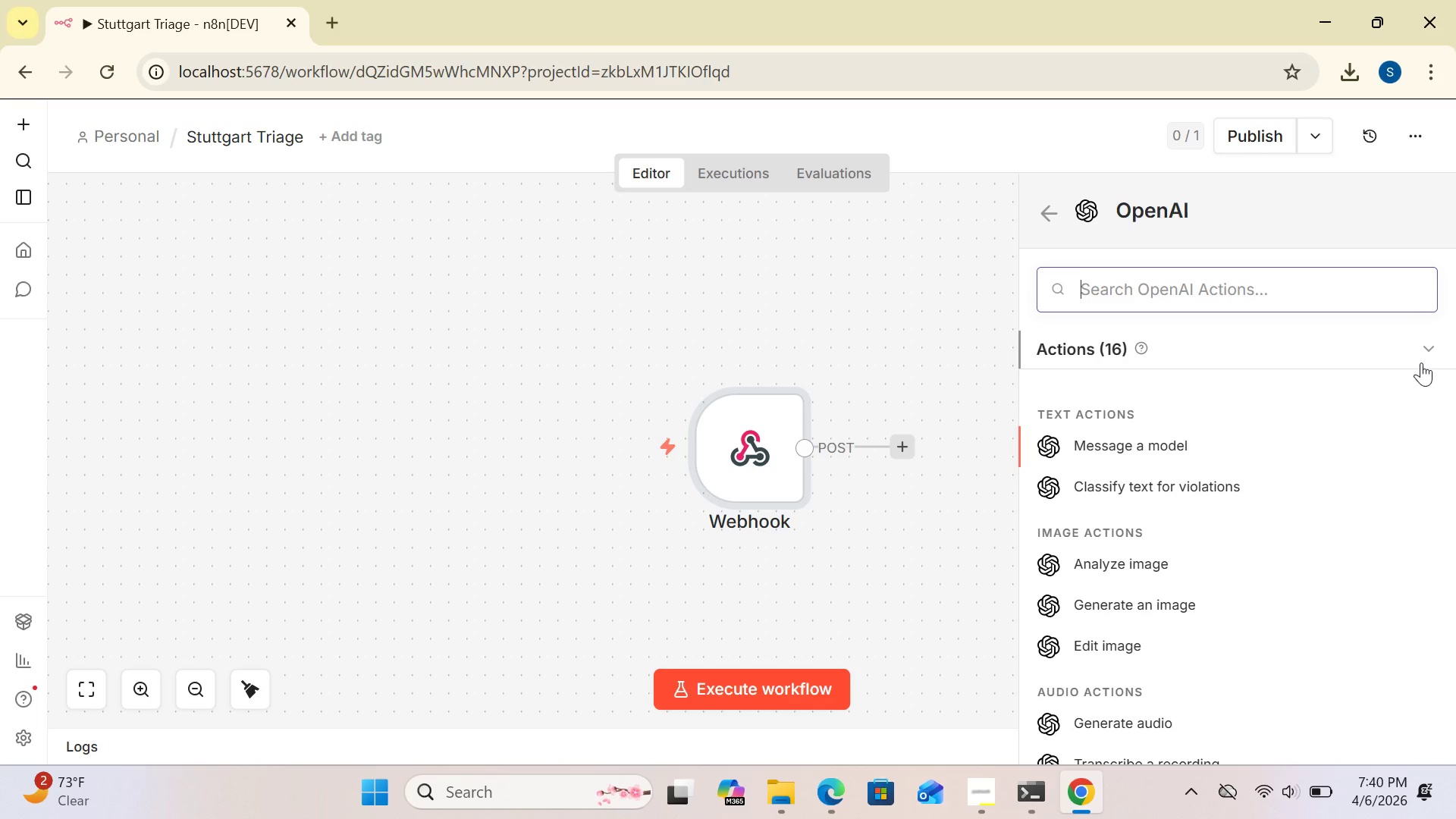 
key(ArrowDown)
 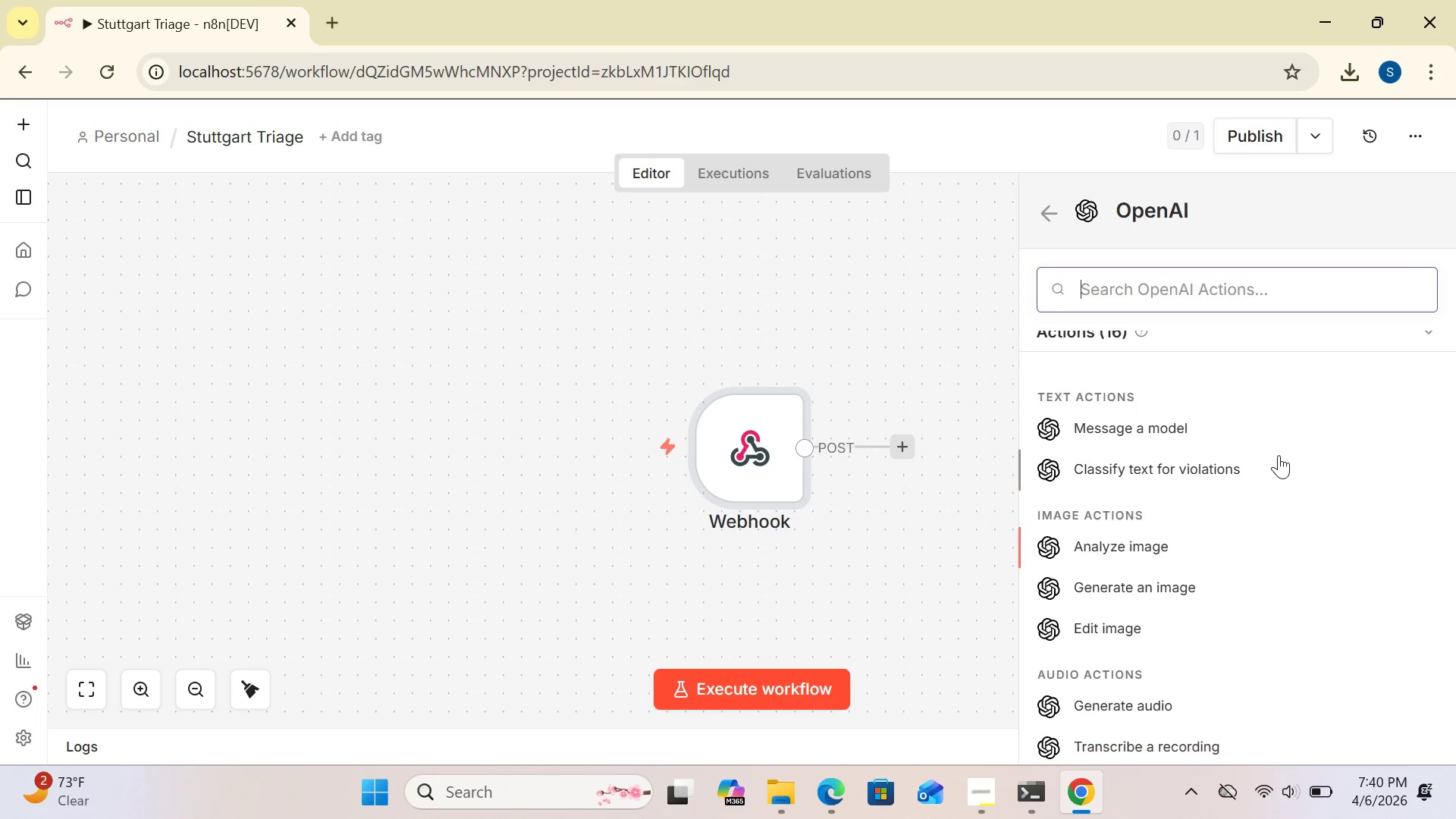 
key(ArrowDown)
 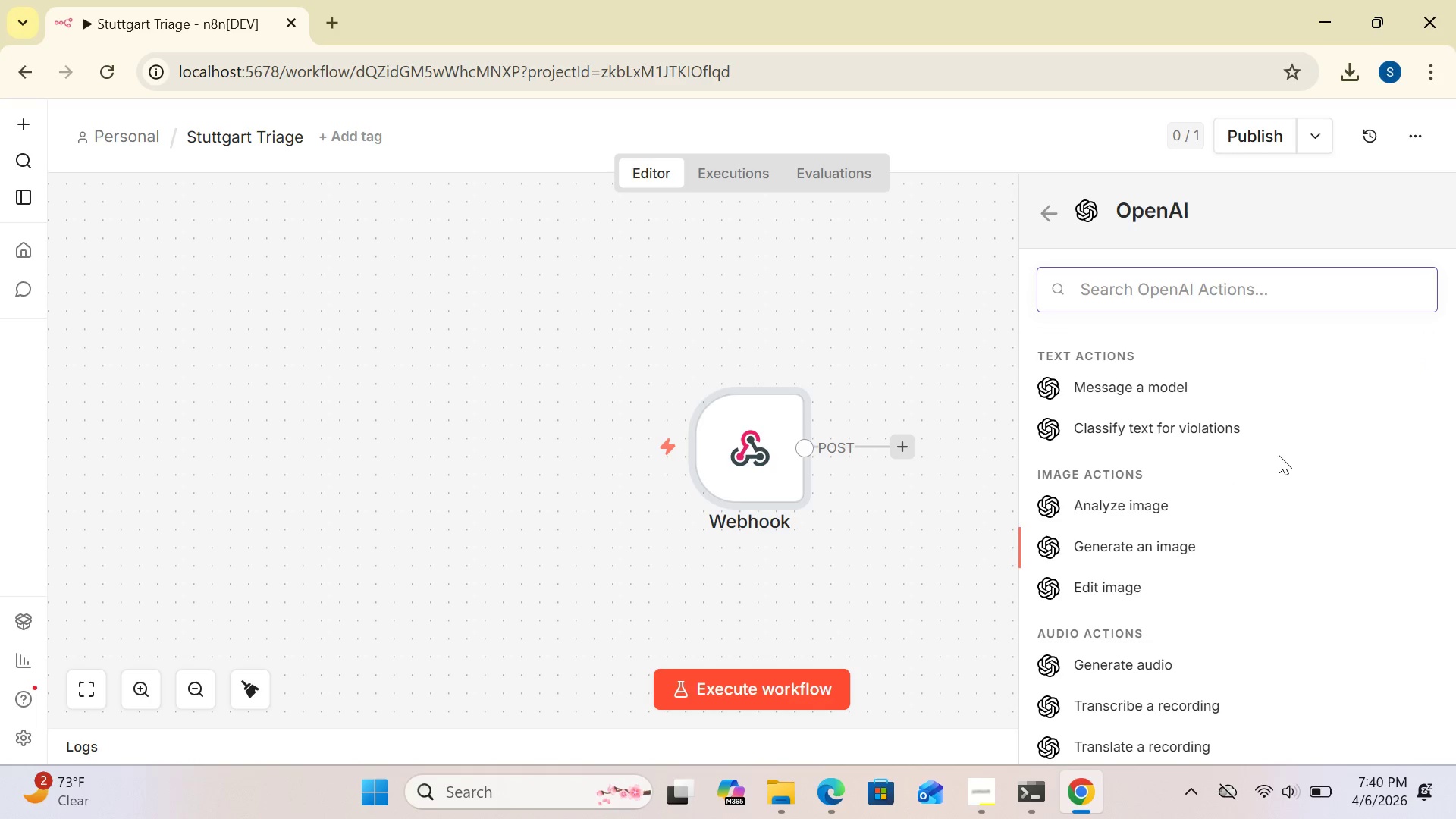 
key(ArrowDown)
 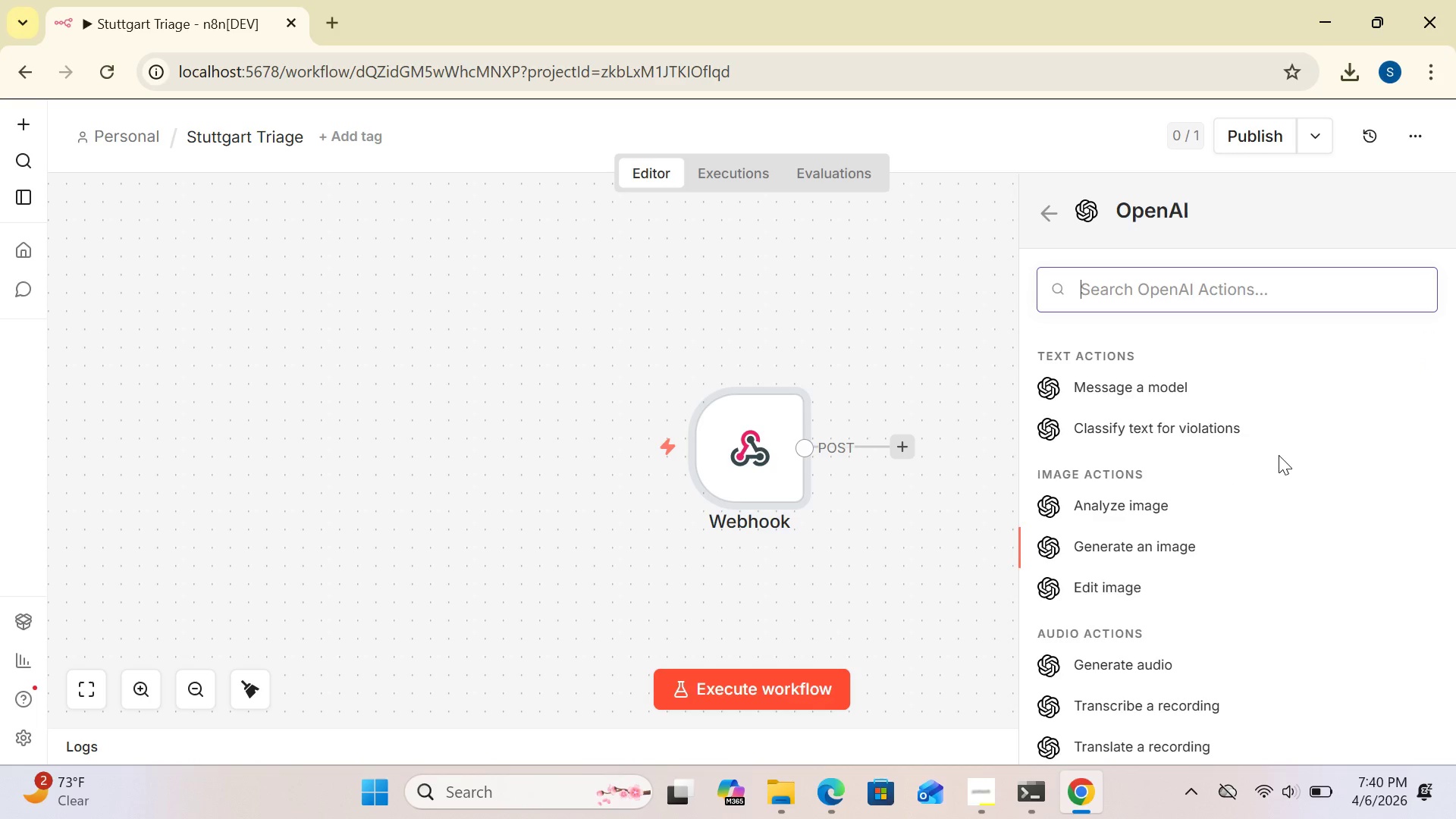 
key(ArrowDown)
 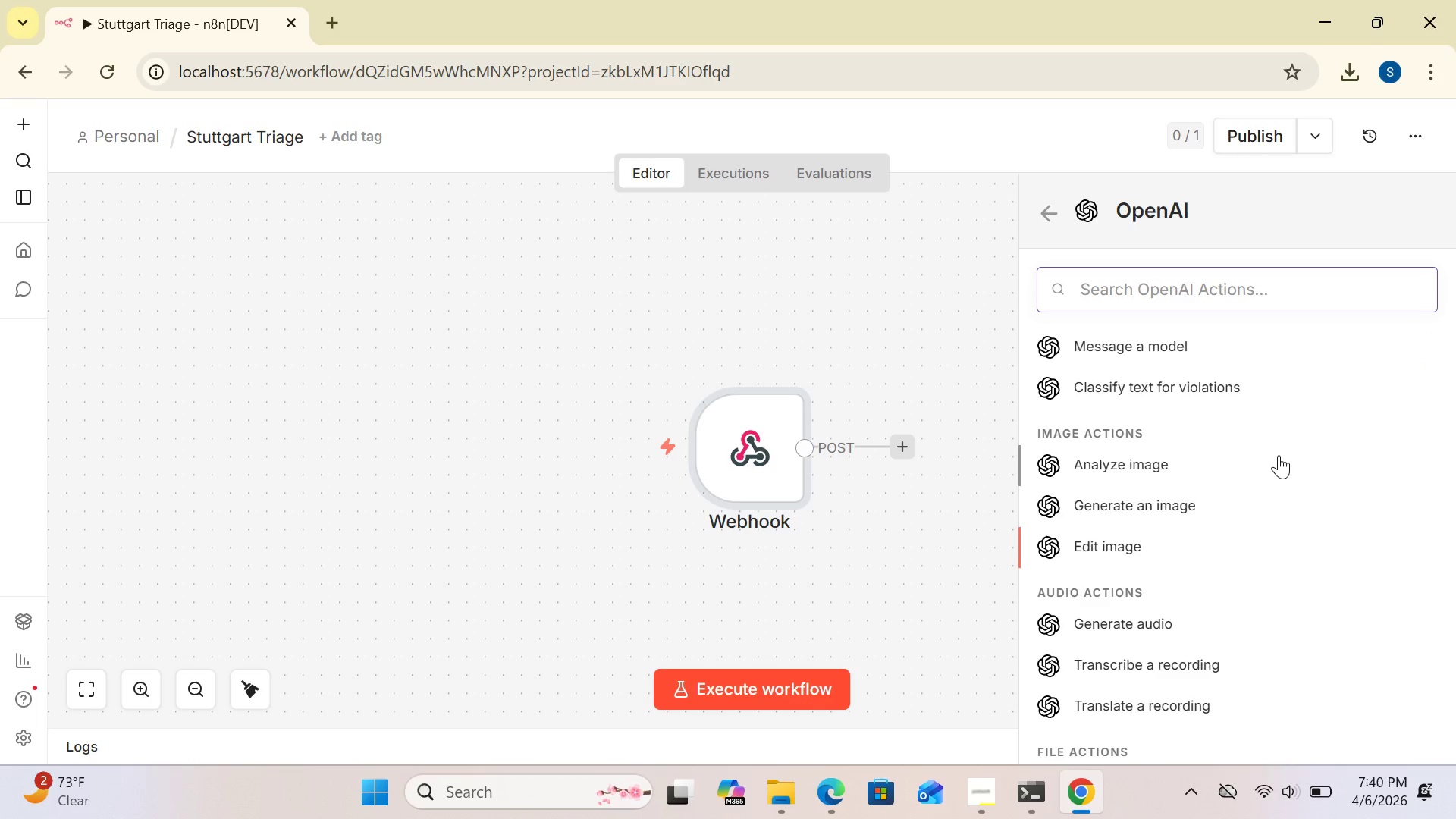 
key(ArrowDown)
 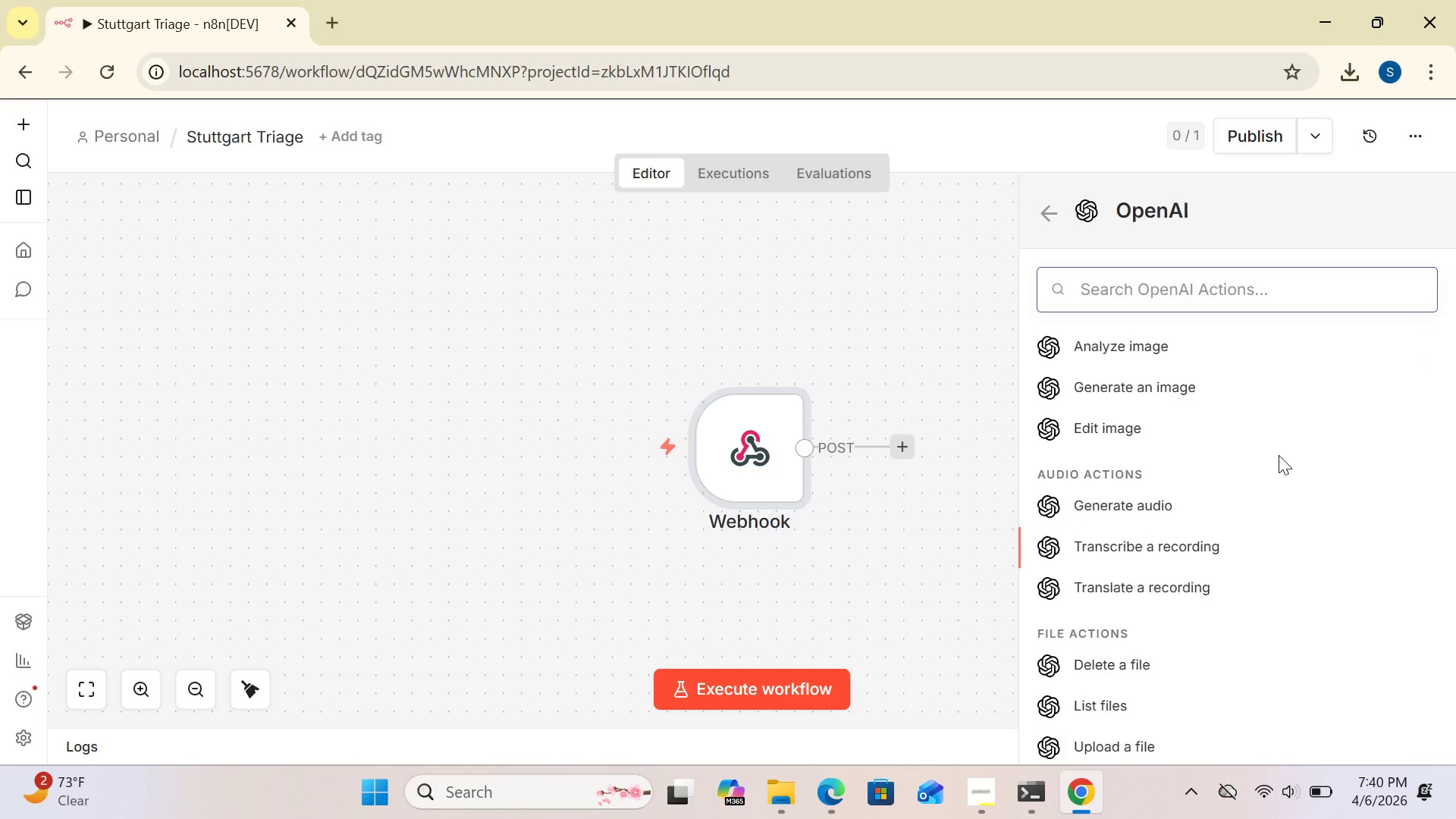 
key(ArrowDown)
 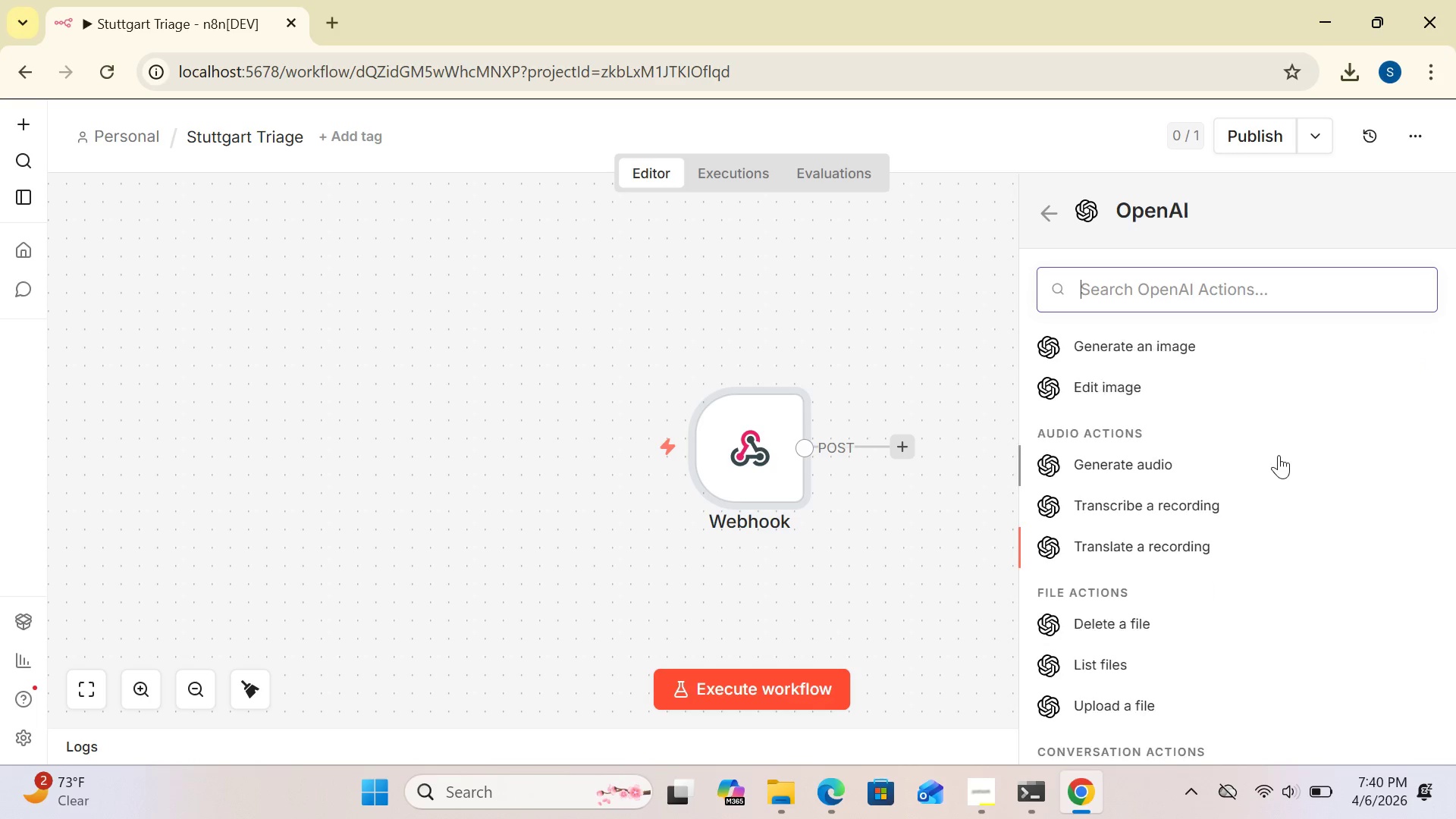 
key(ArrowDown)
 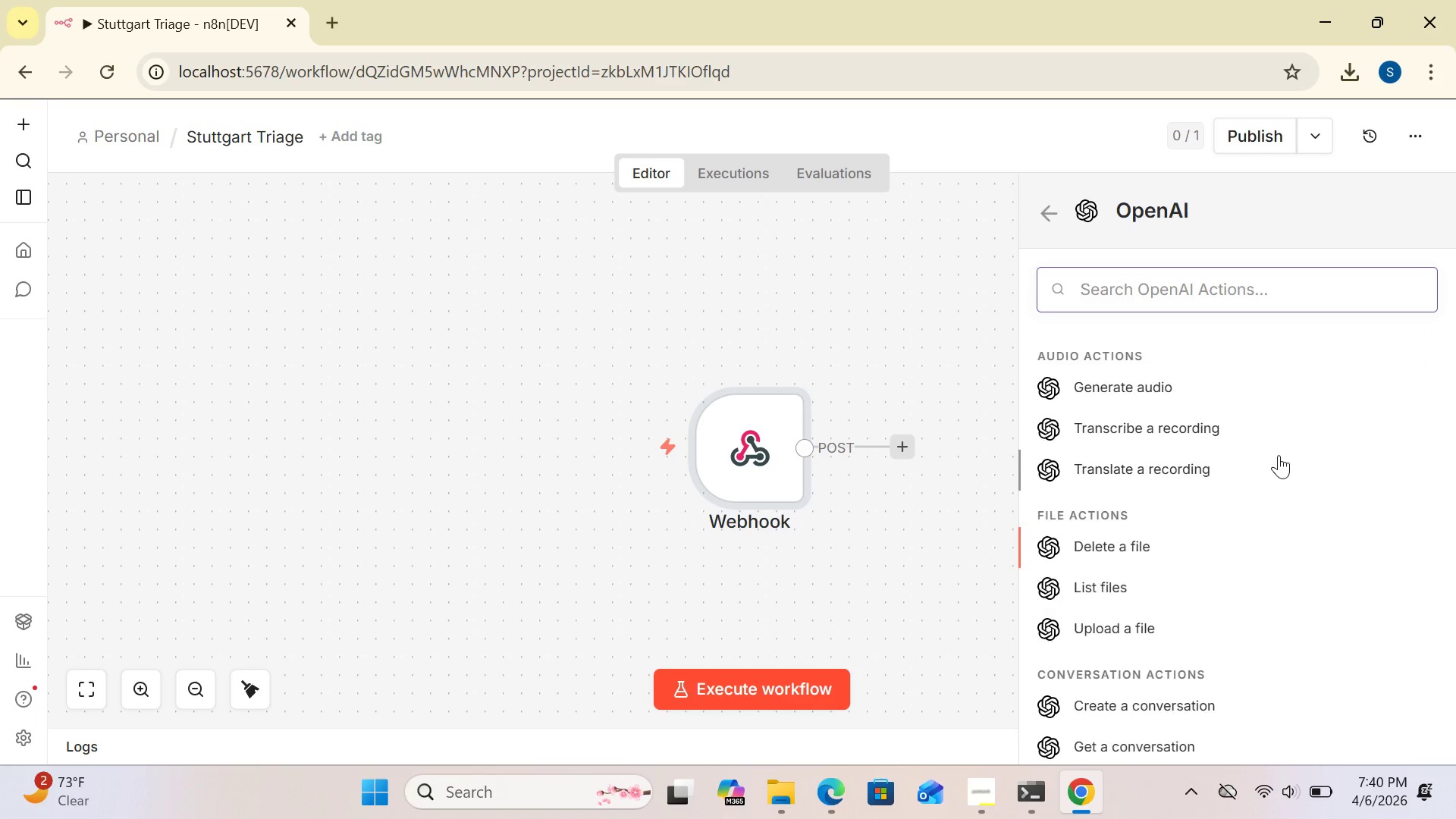 
key(ArrowDown)
 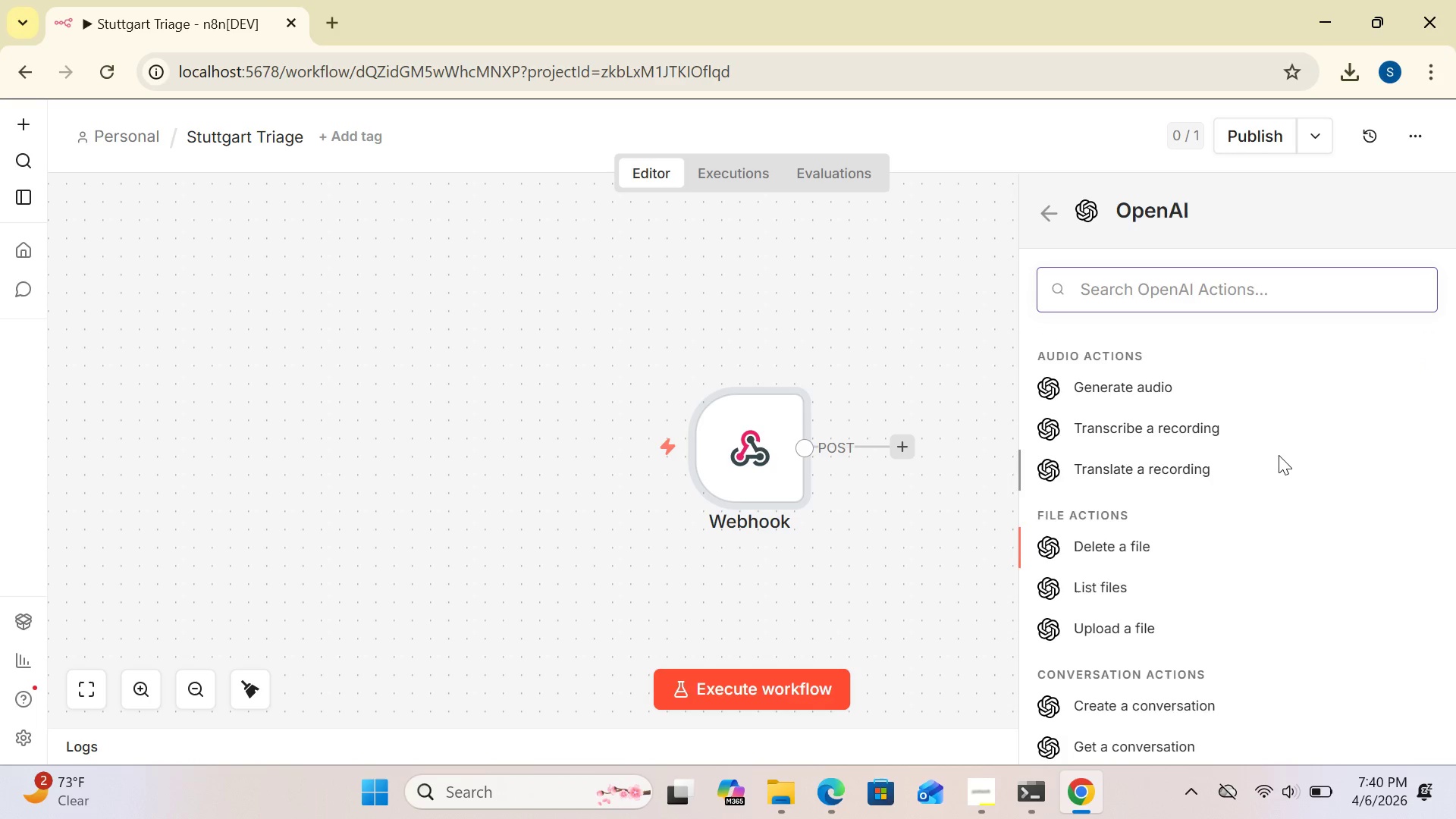 
key(ArrowDown)
 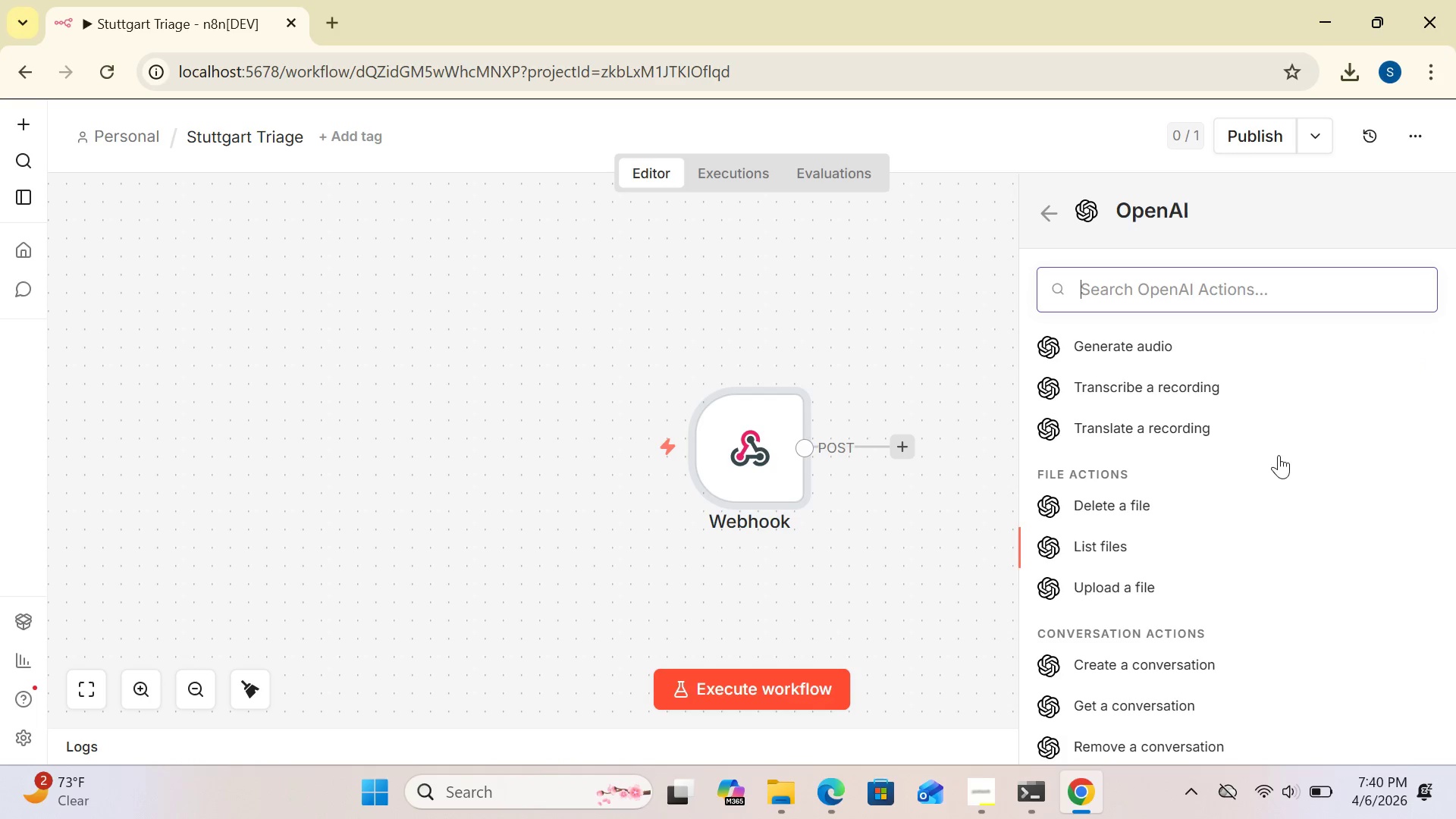 
key(ArrowDown)
 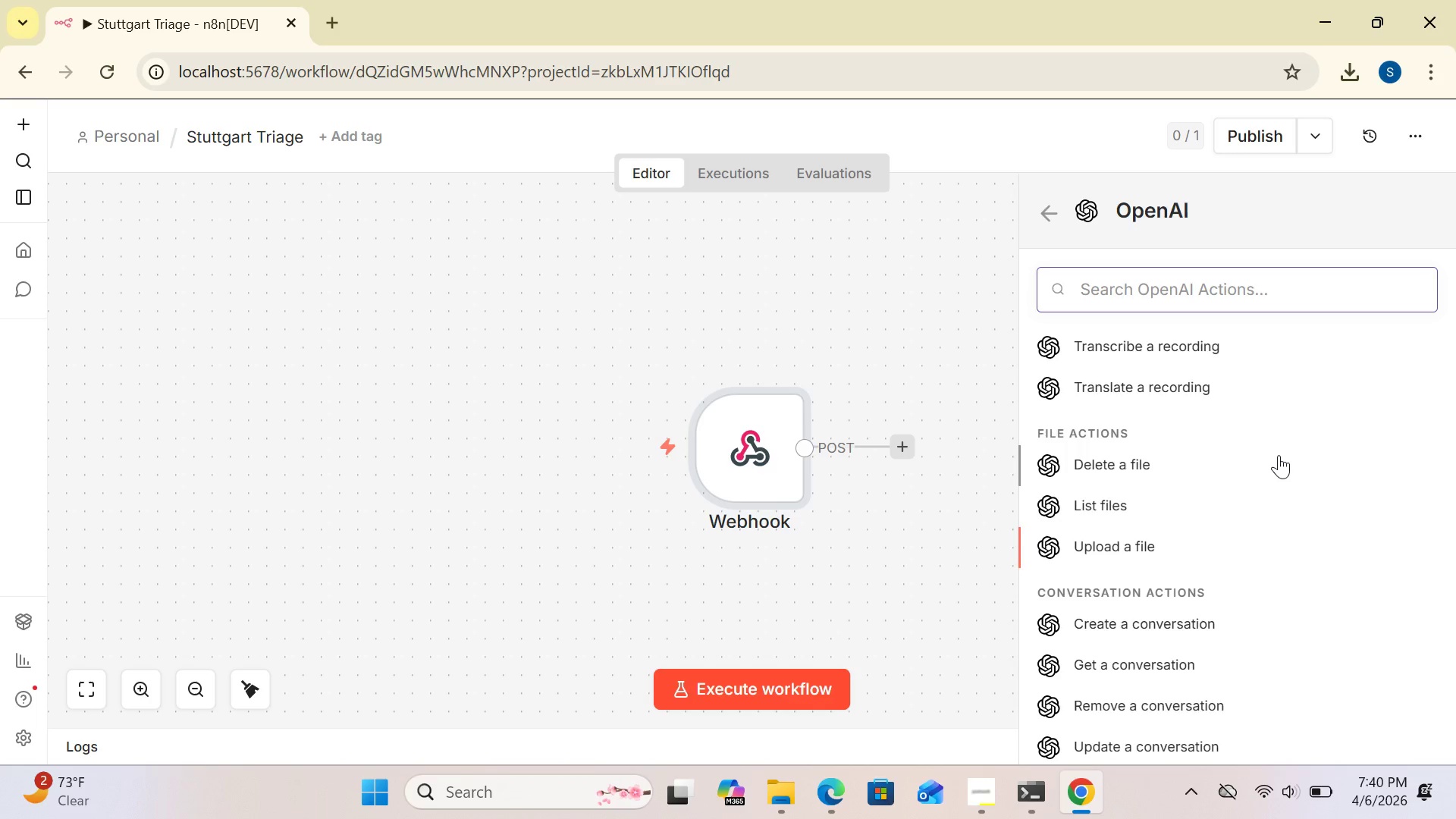 
key(ArrowDown)
 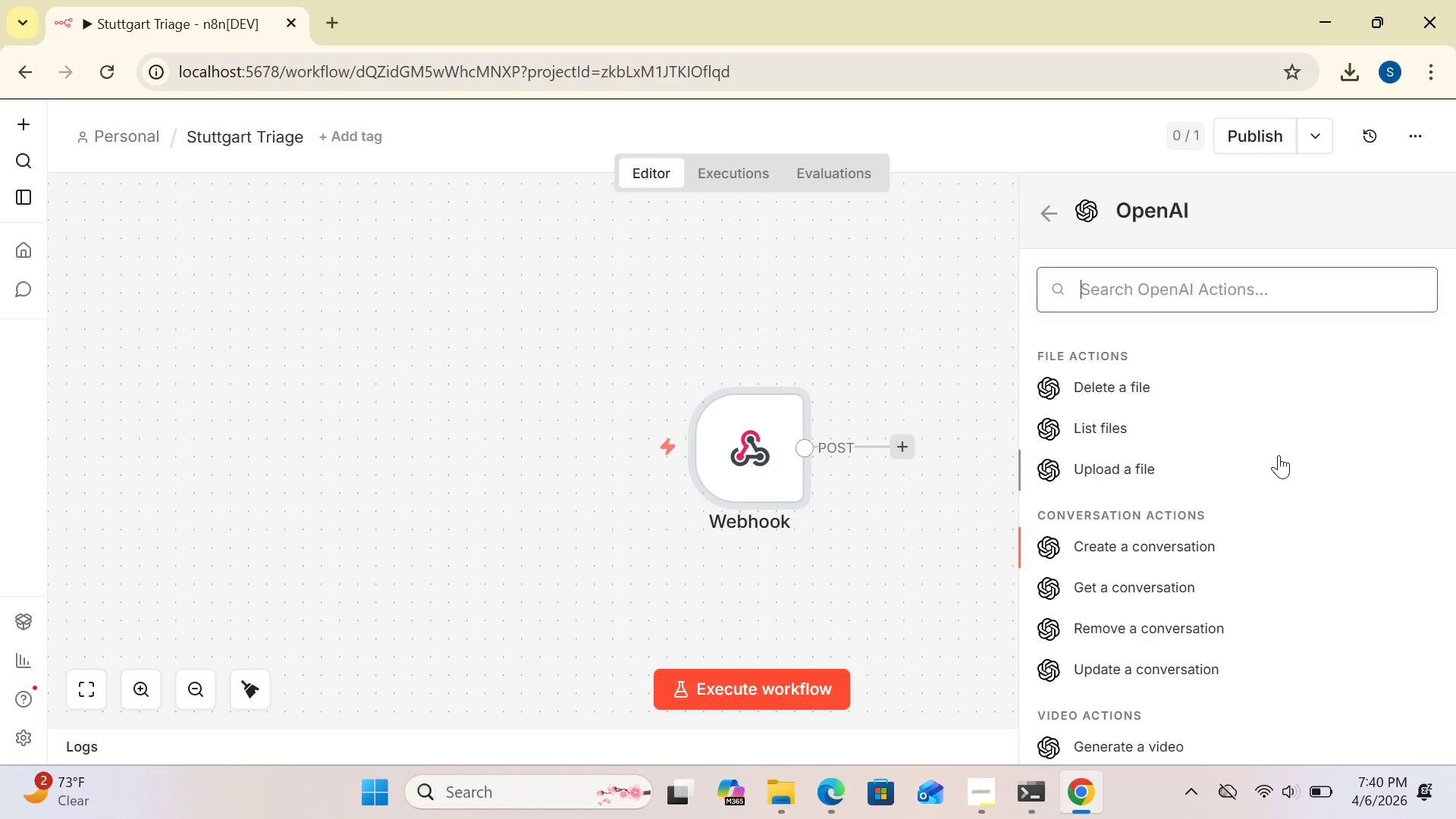 
key(ArrowDown)
 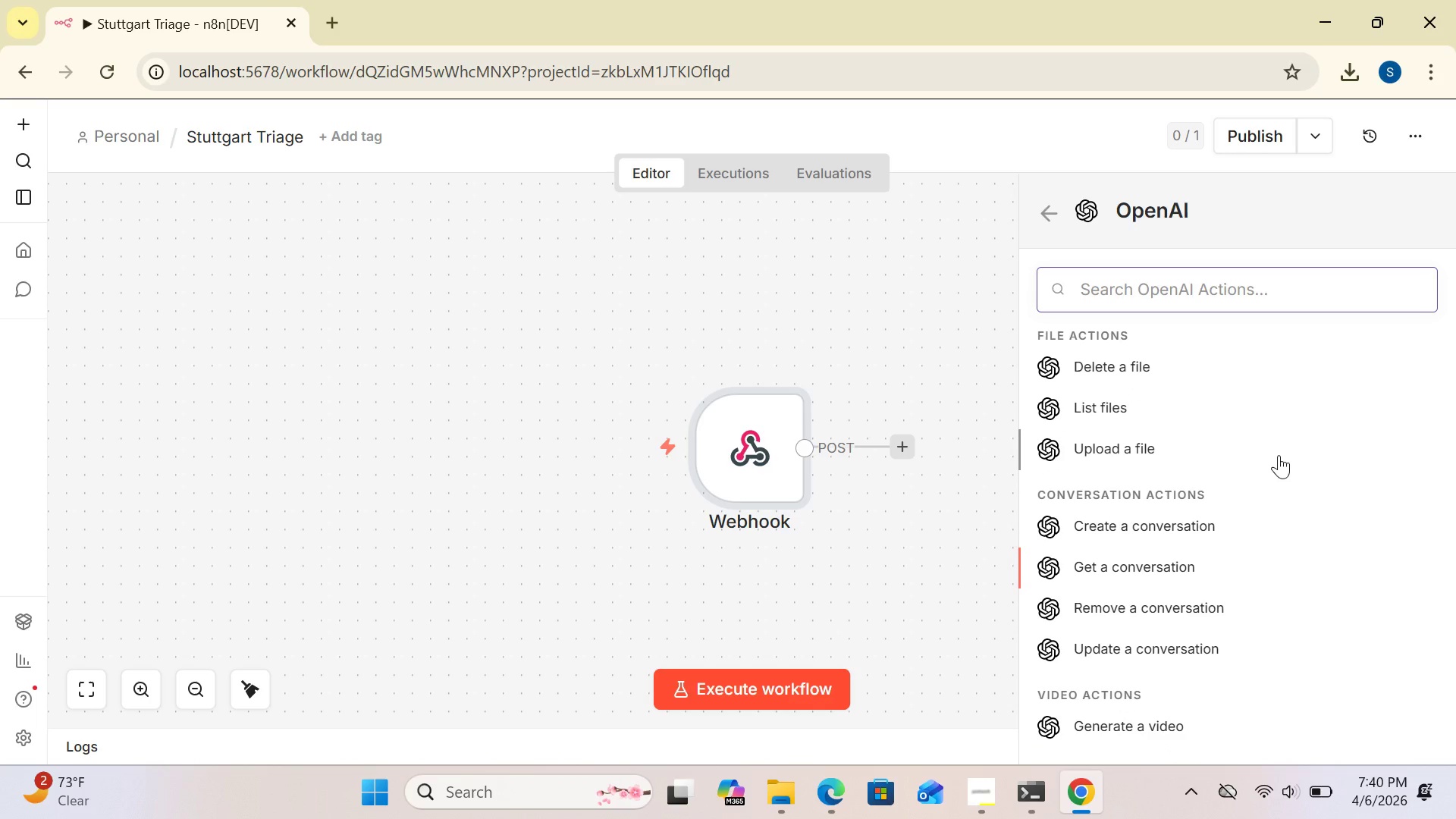 
key(ArrowDown)
 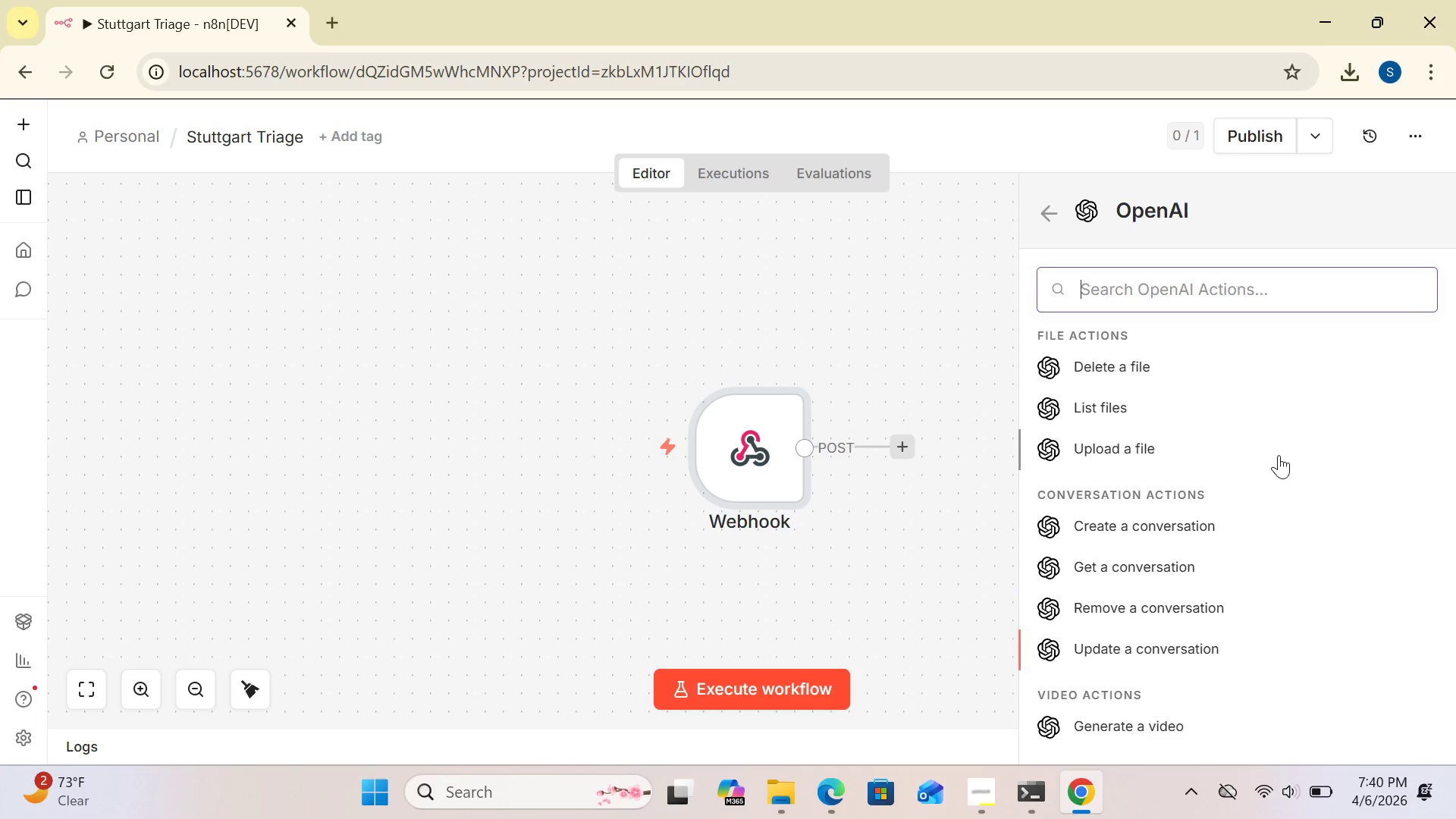 
key(ArrowDown)
 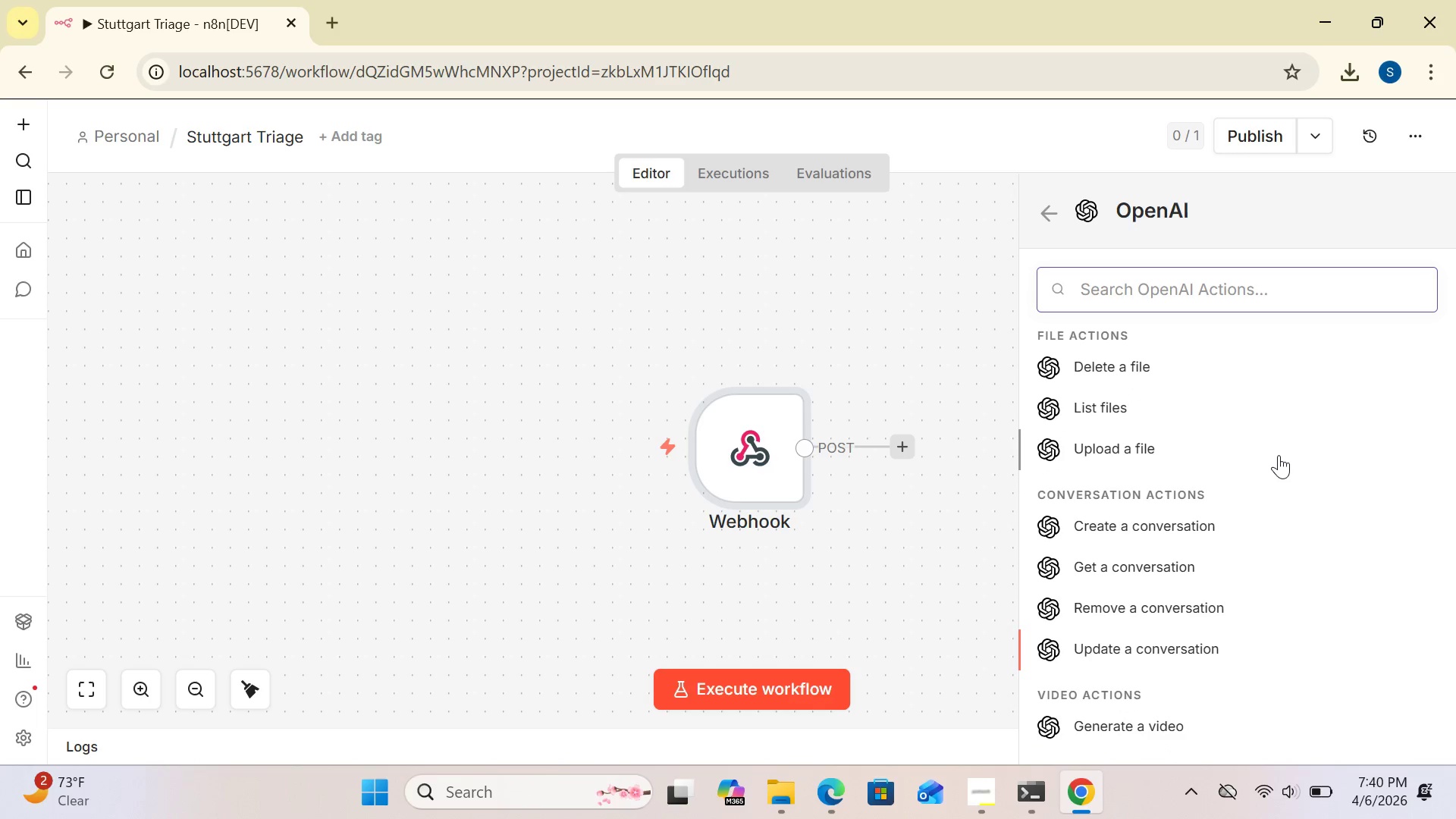 
key(ArrowDown)
 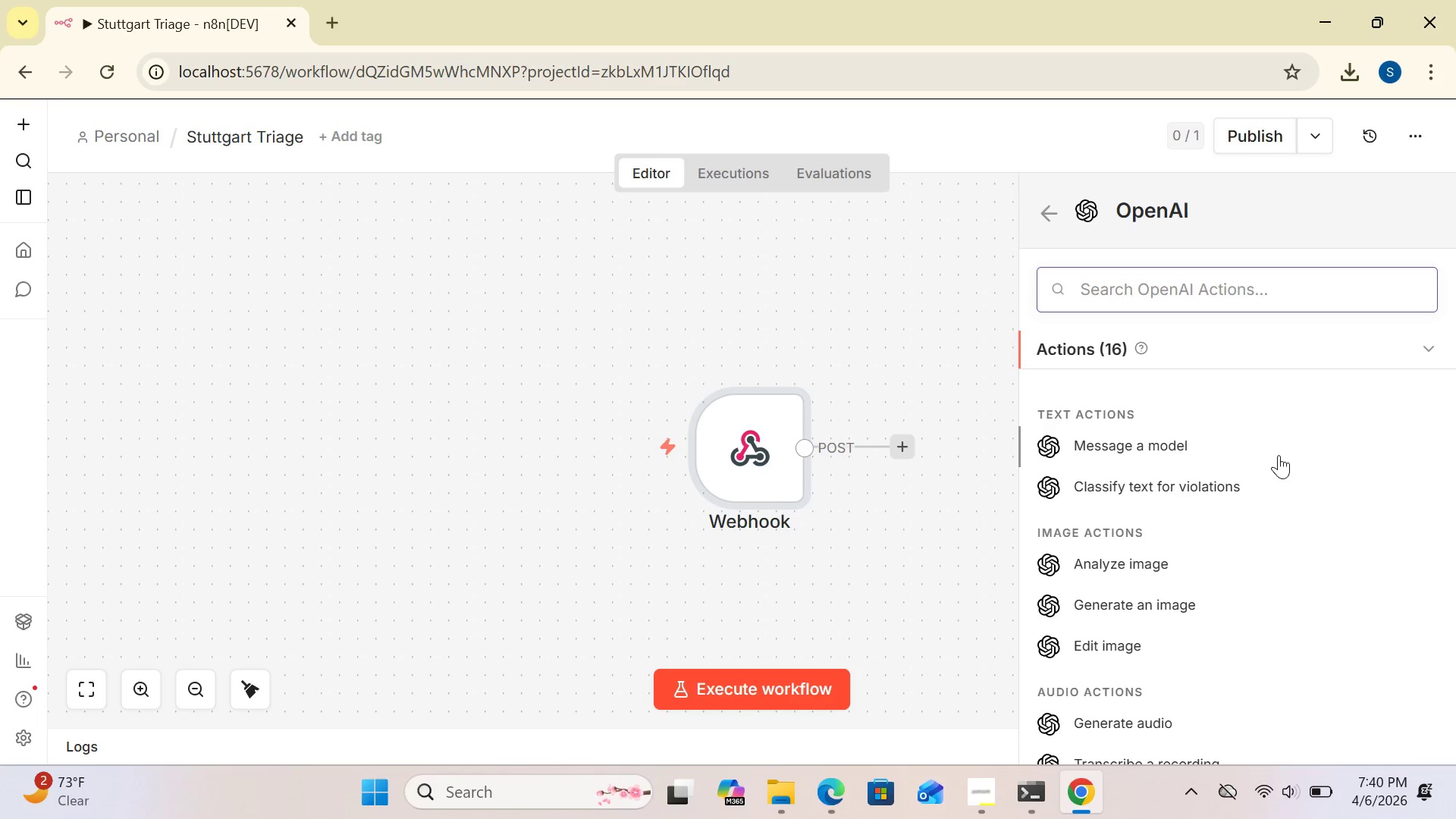 
key(ArrowDown)
 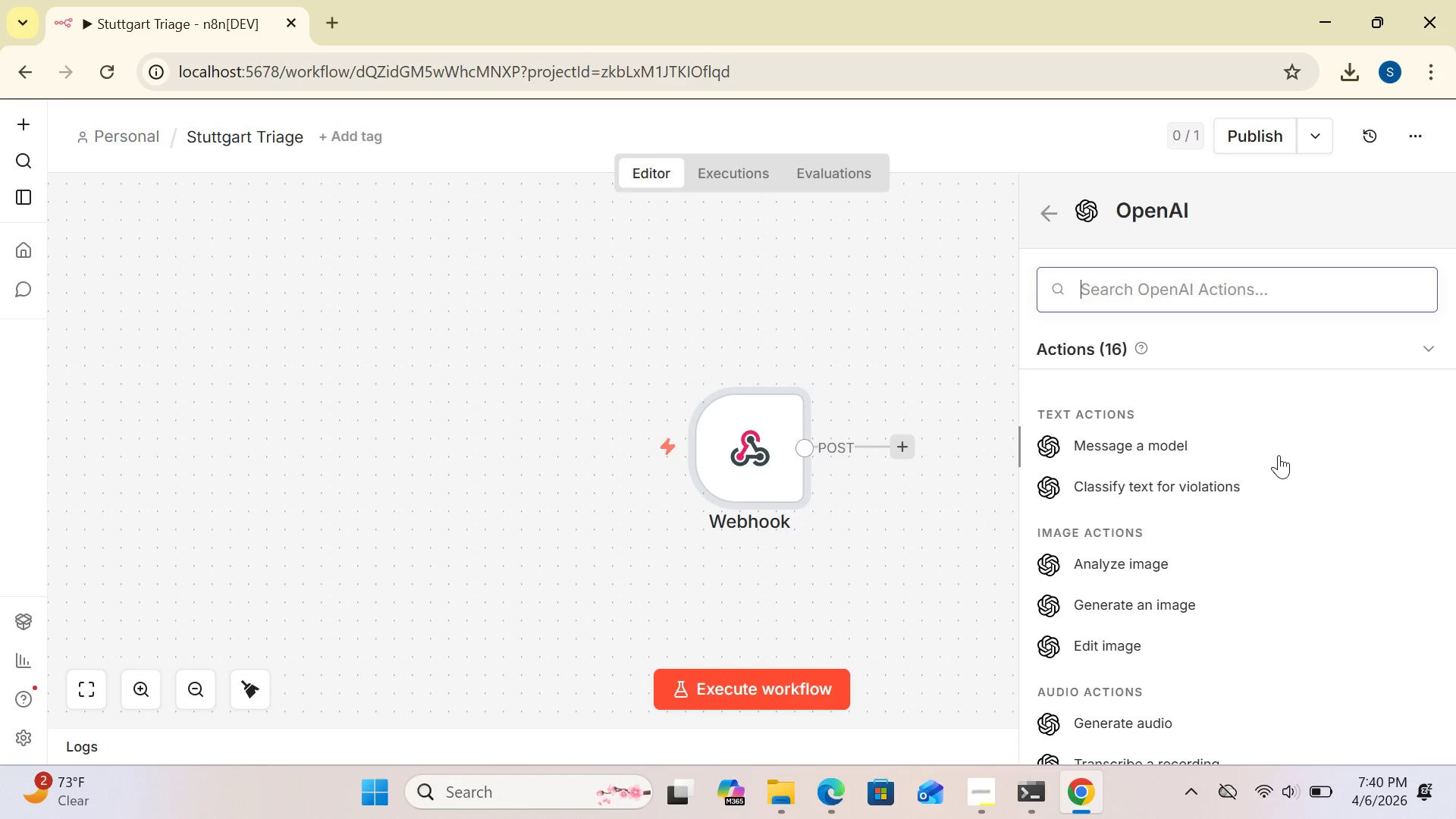 
key(ArrowDown)
 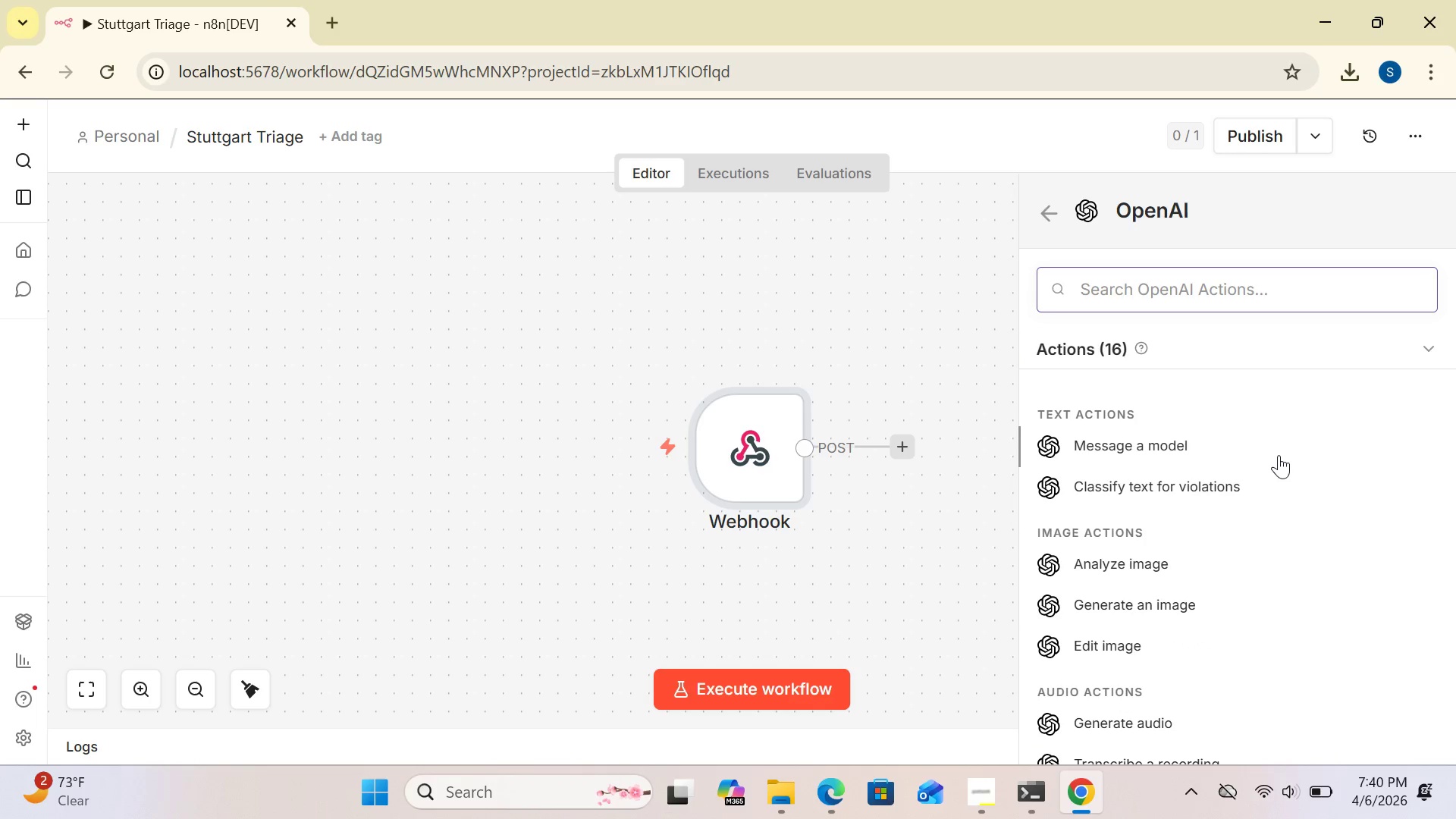 
key(ArrowDown)
 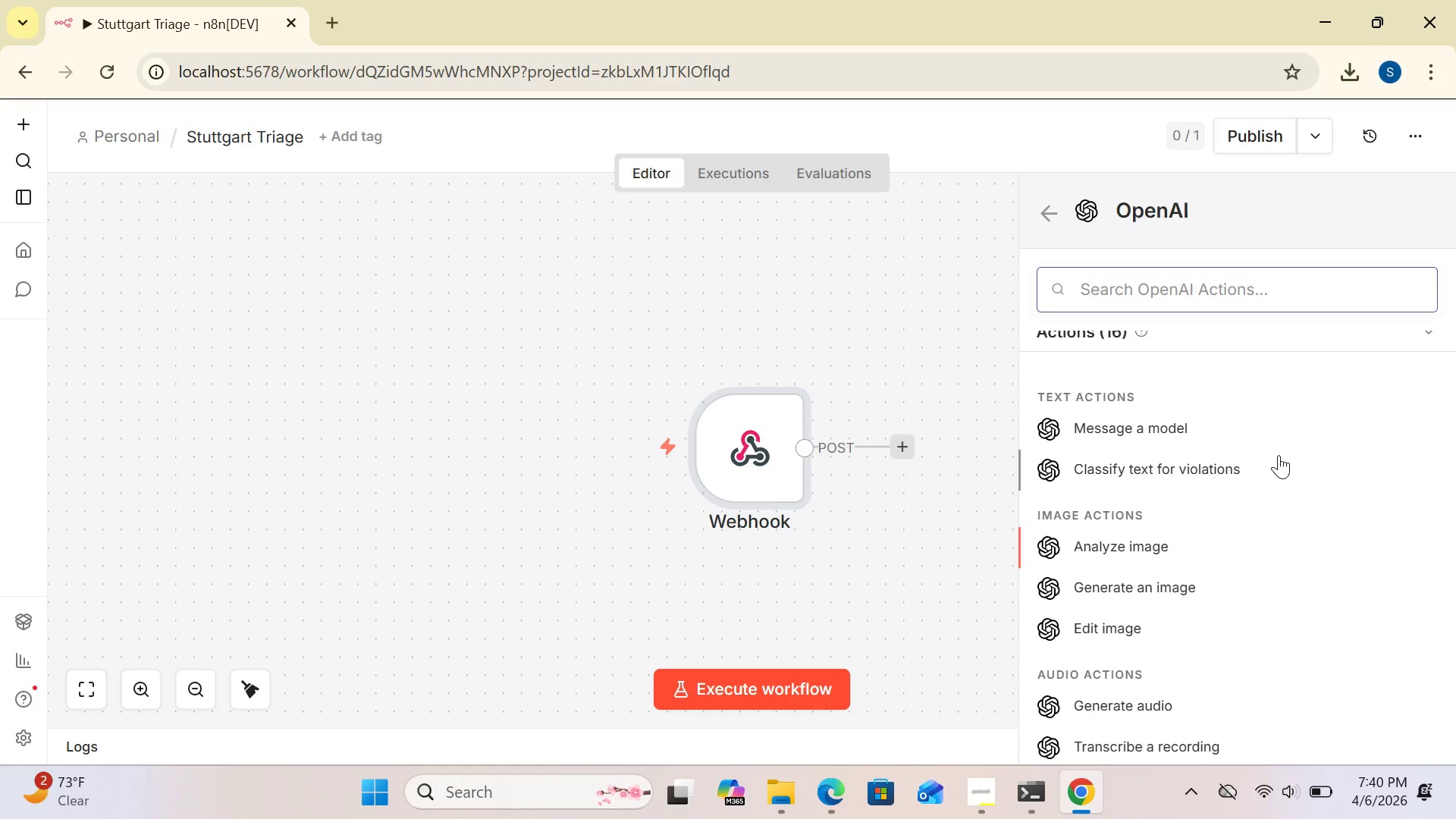 
key(ArrowDown)
 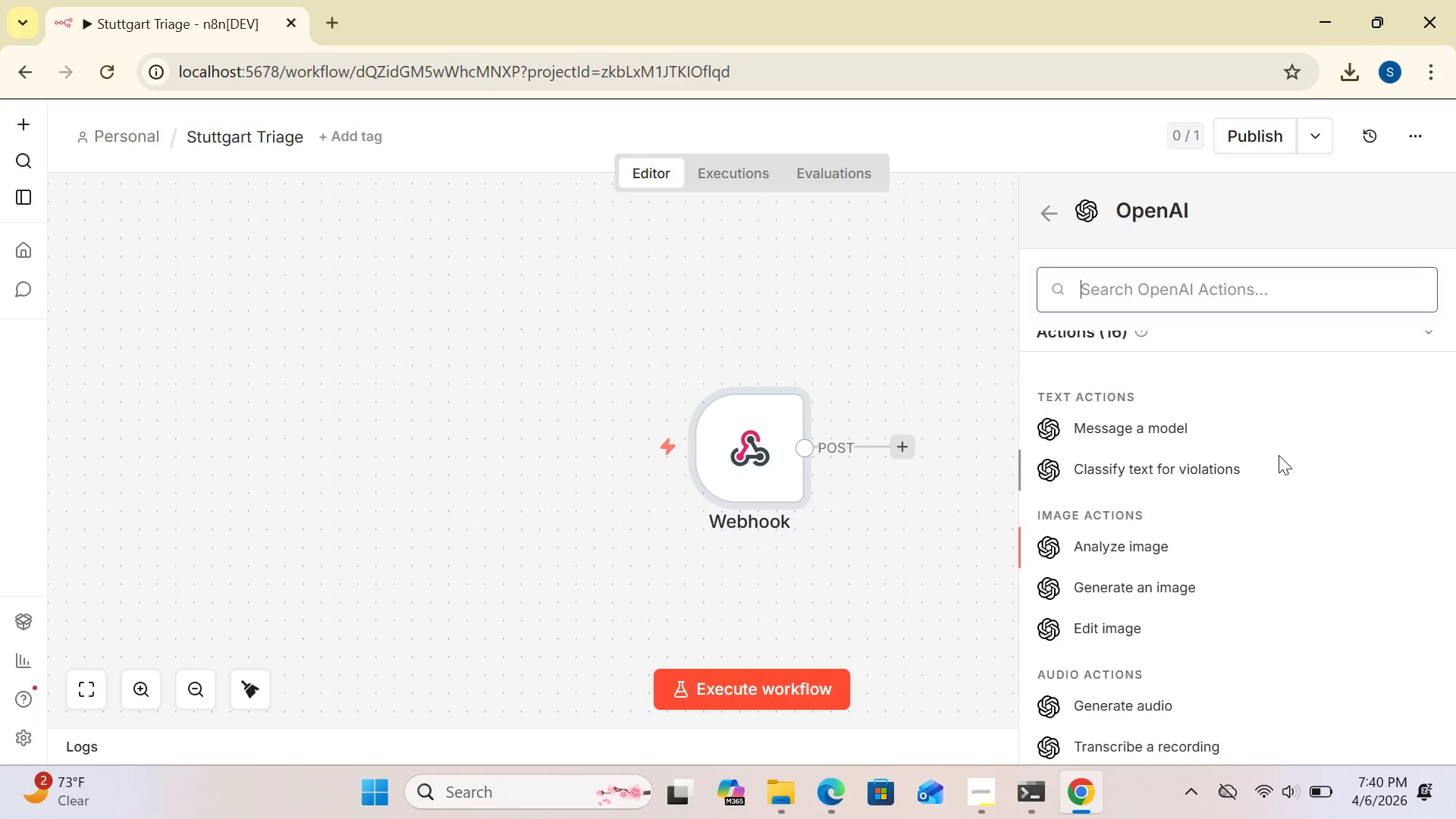 
key(ArrowDown)
 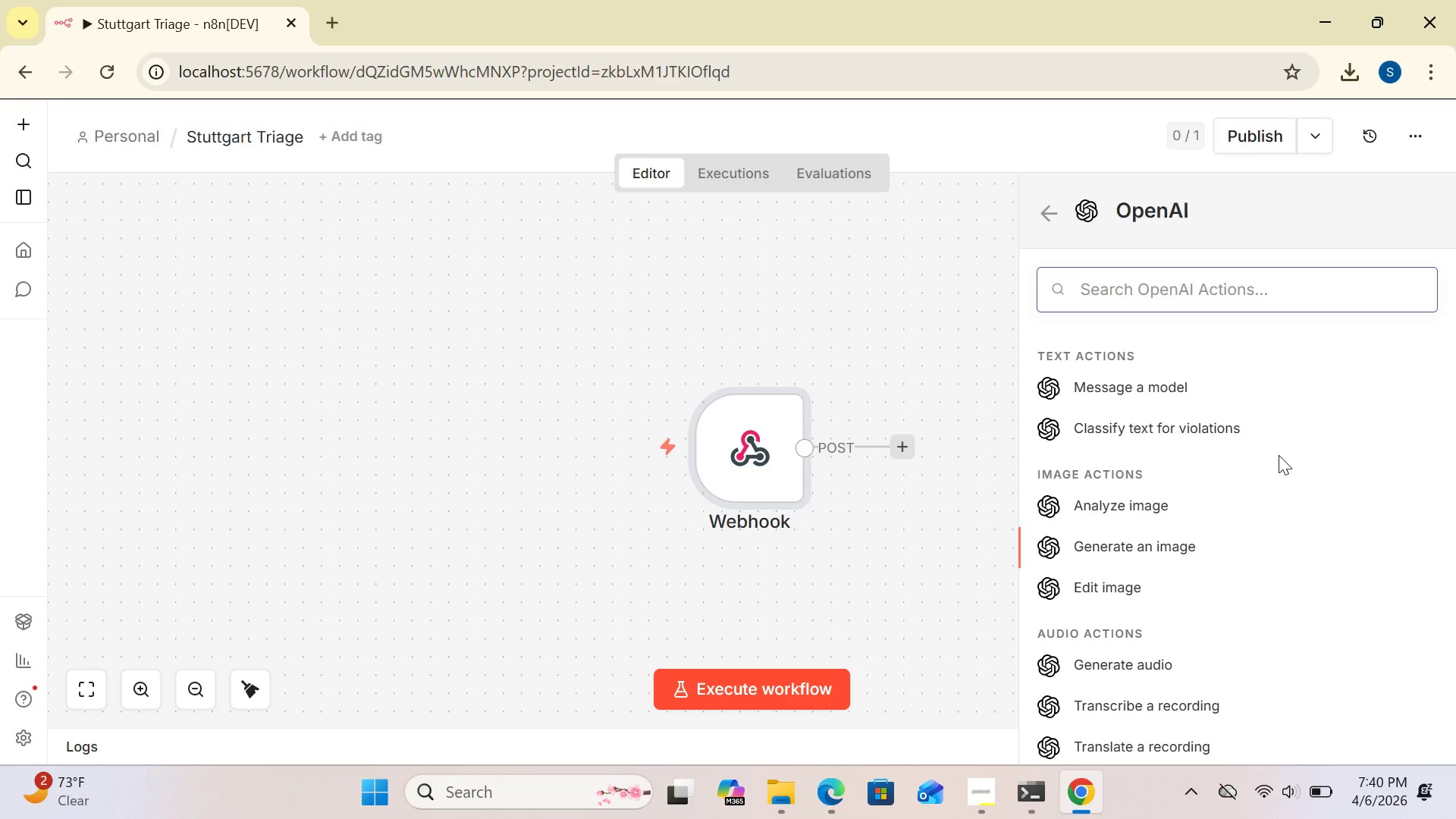 
key(ArrowDown)
 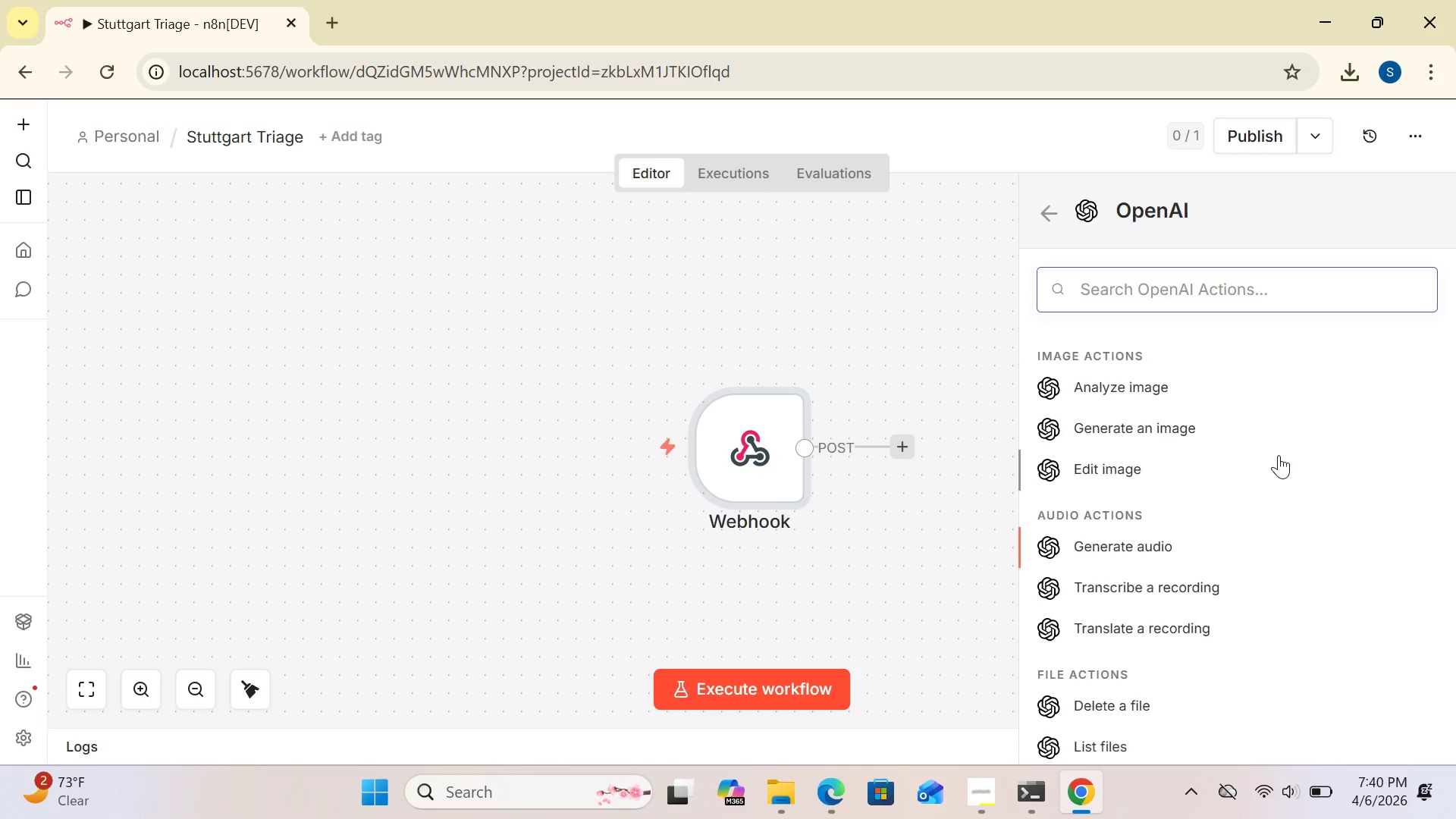 
key(ArrowDown)
 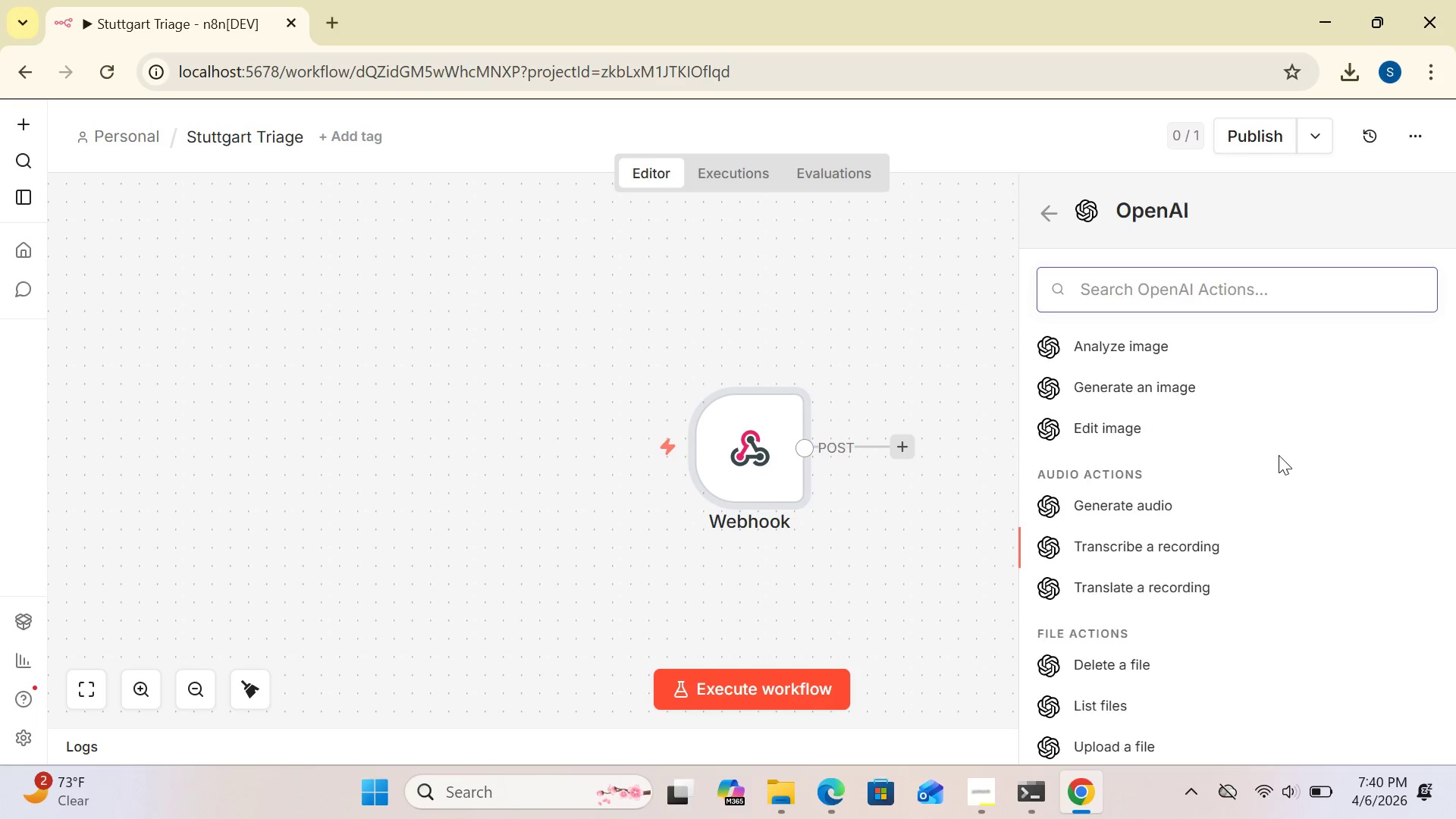 
key(ArrowDown)
 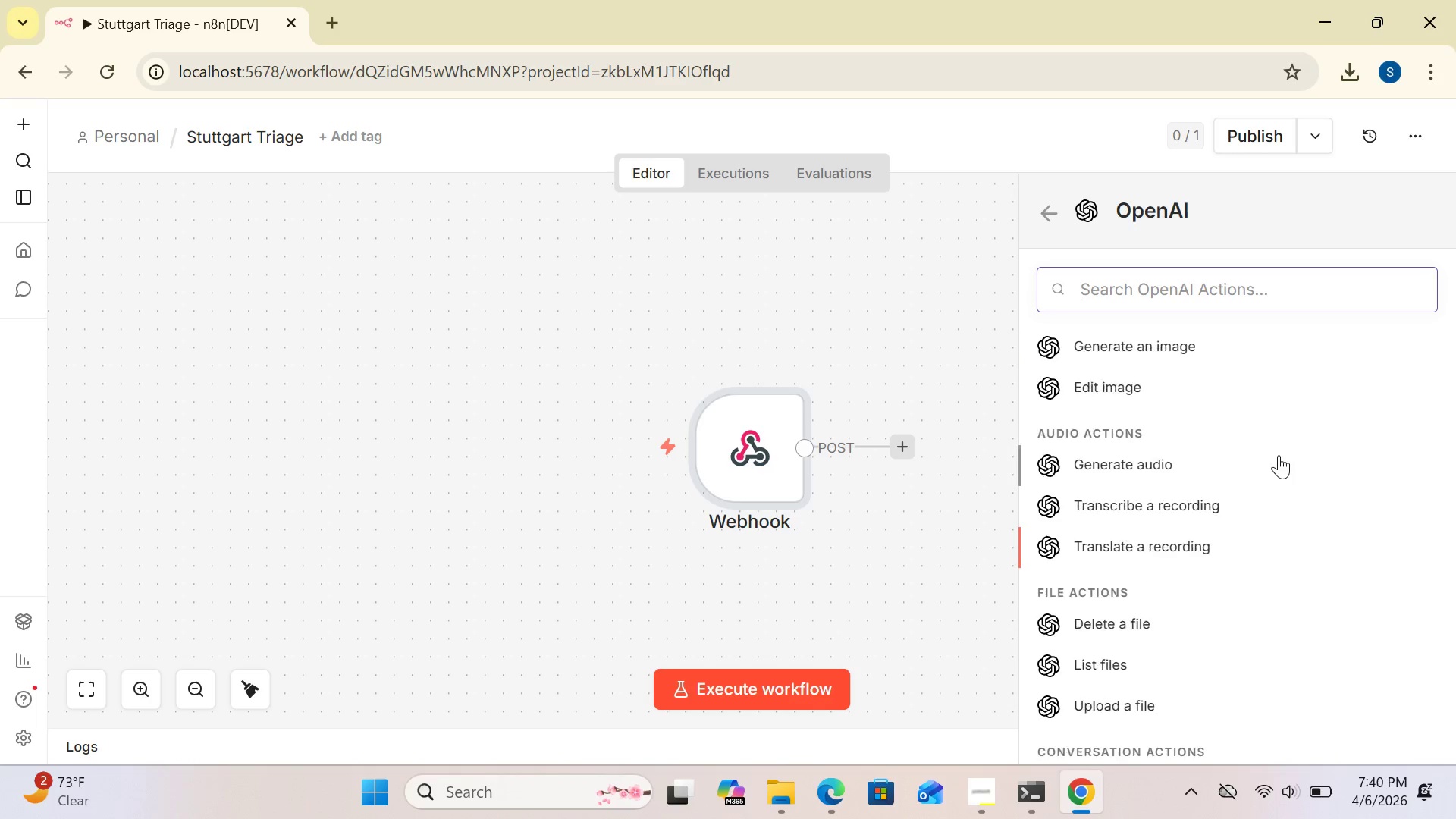 
key(ArrowDown)
 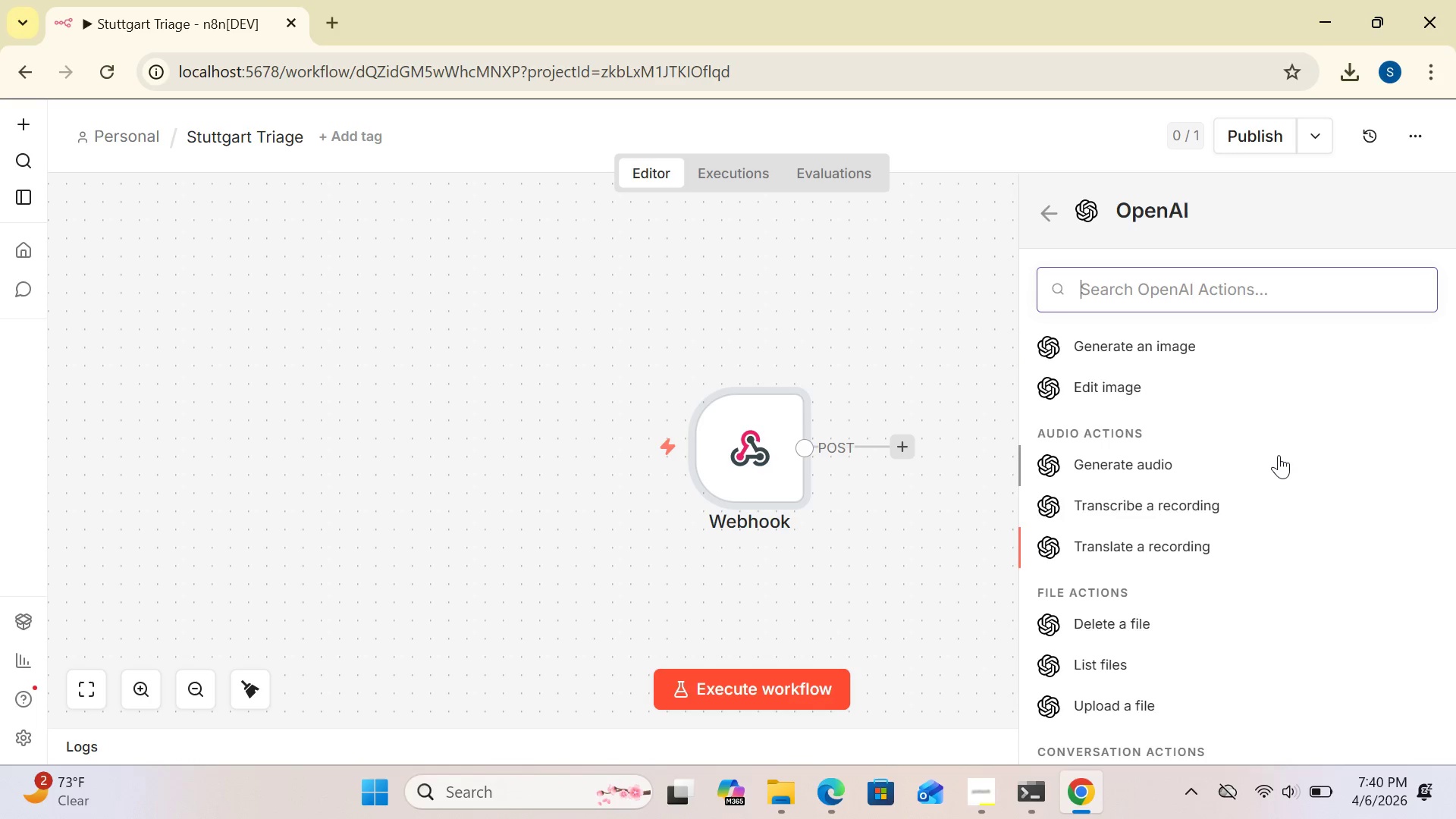 
key(ArrowDown)
 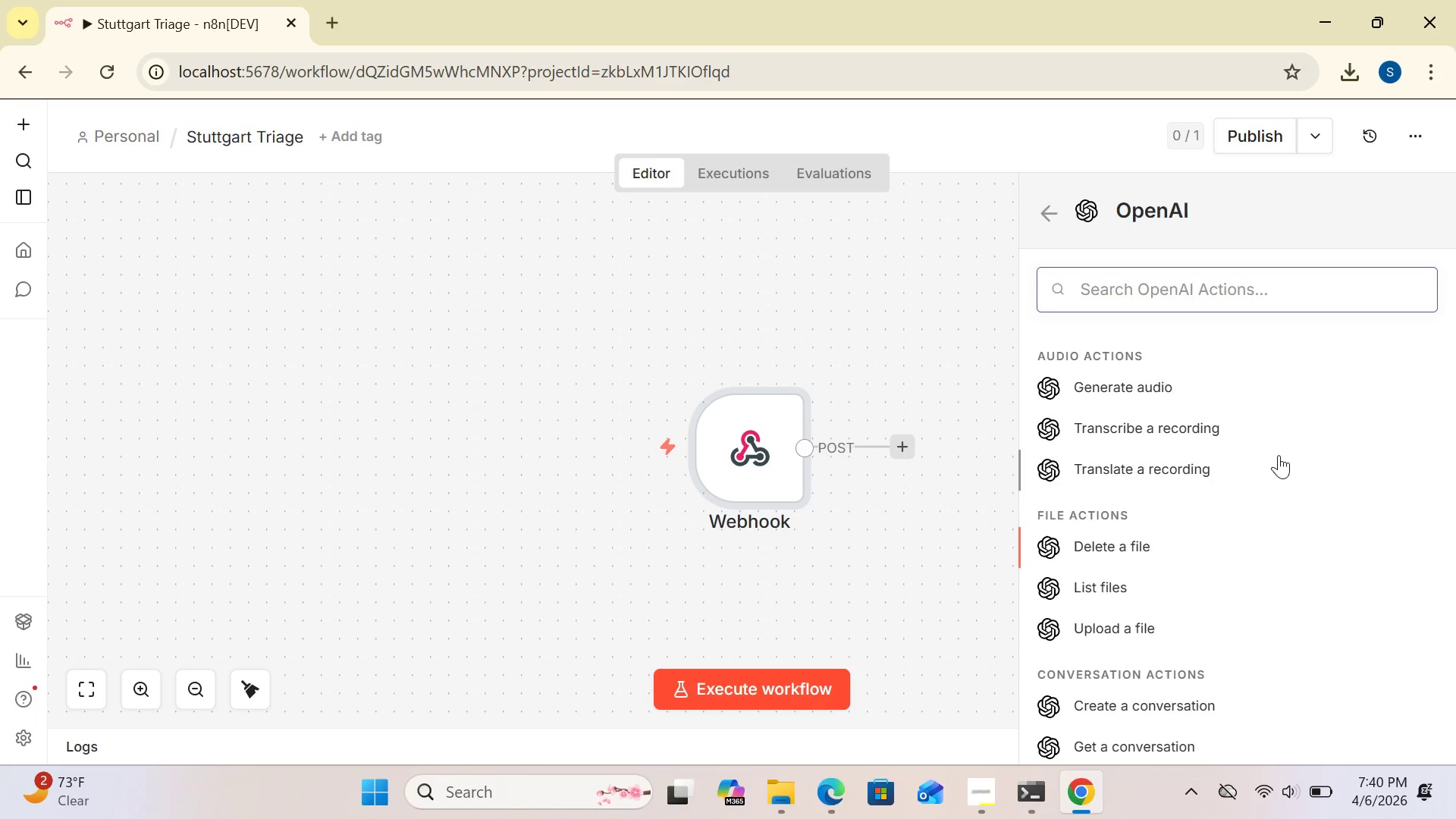 
key(ArrowDown)
 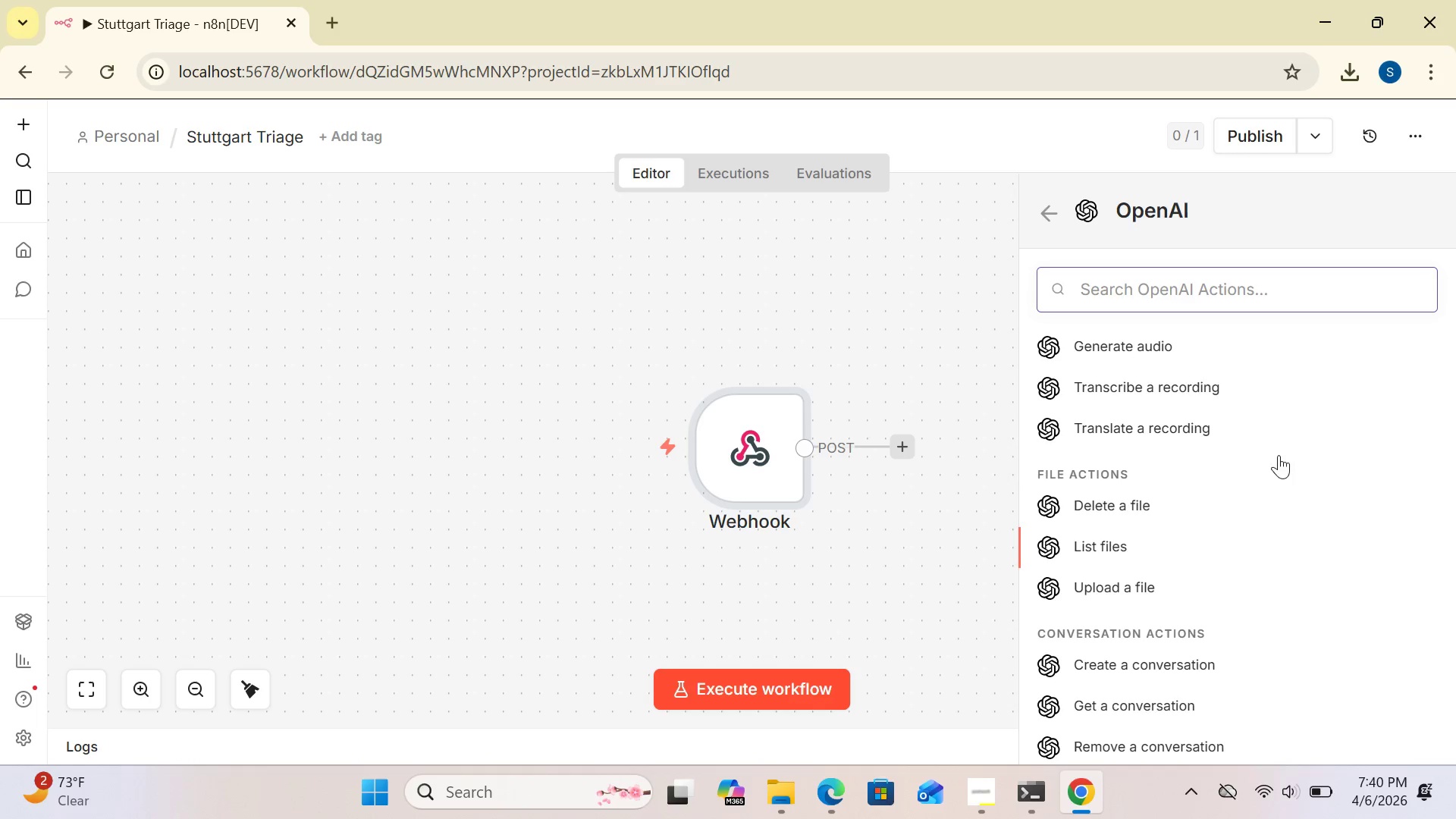 
key(ArrowDown)
 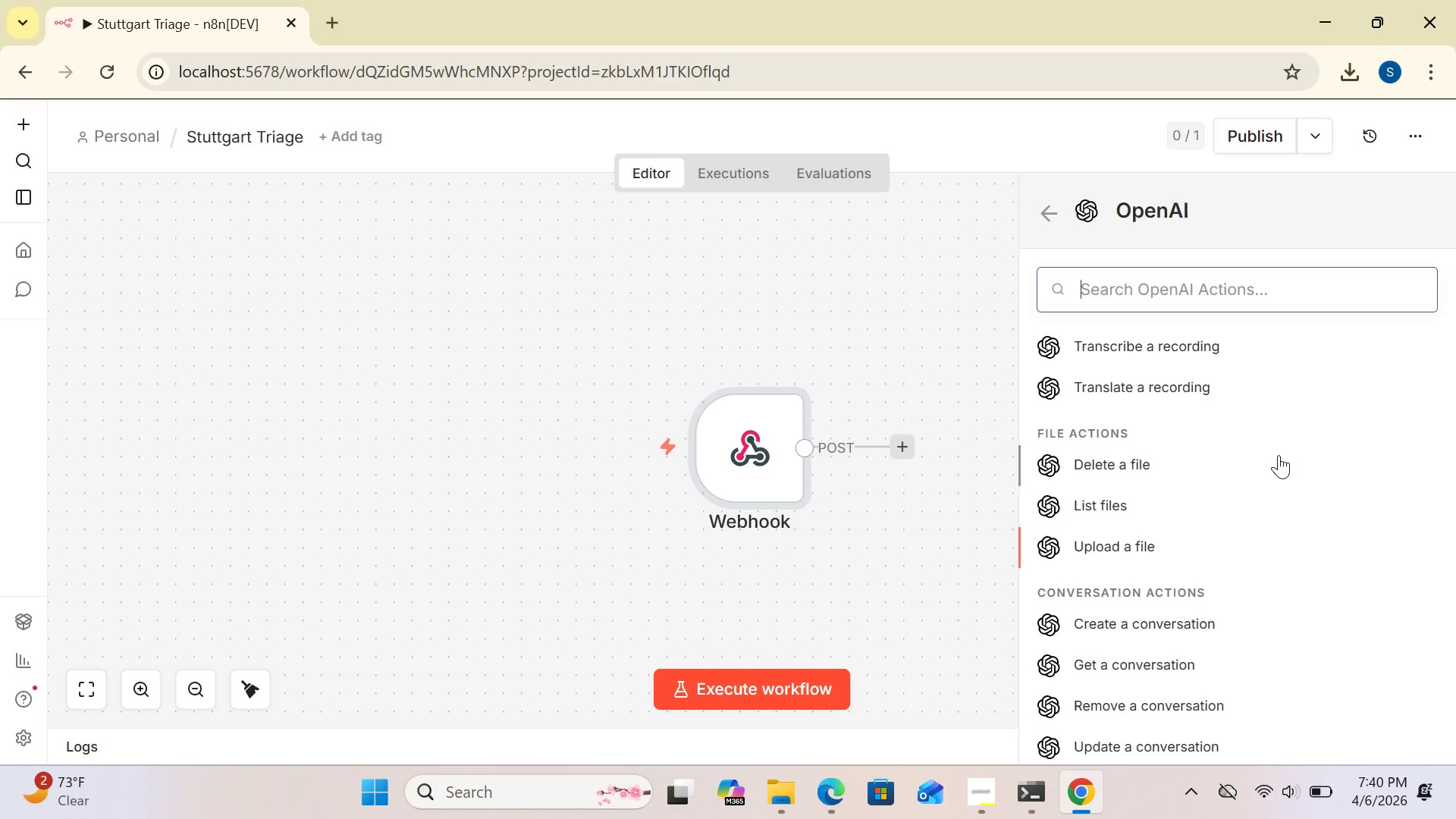 
key(ArrowDown)
 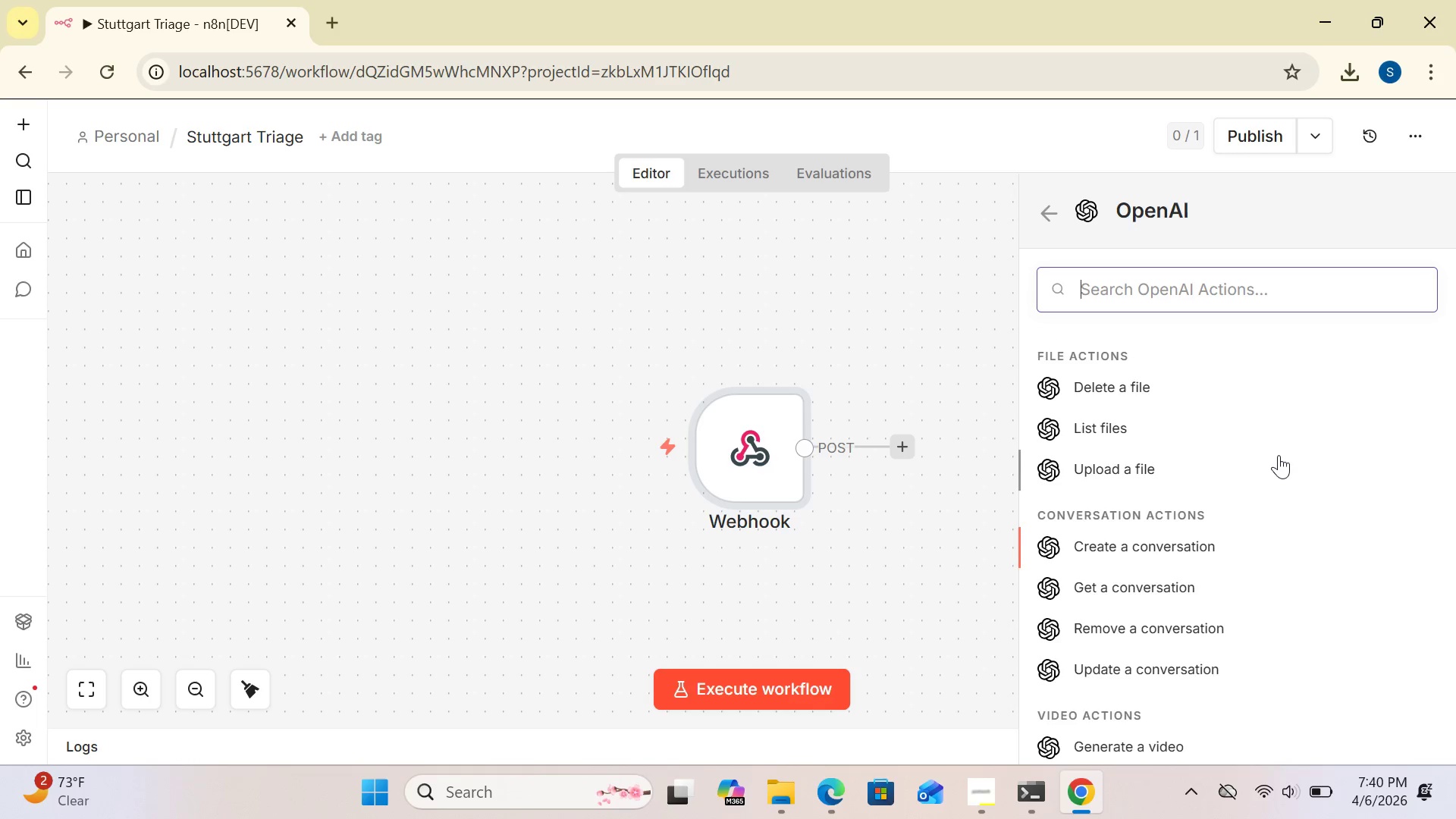 
key(ArrowDown)
 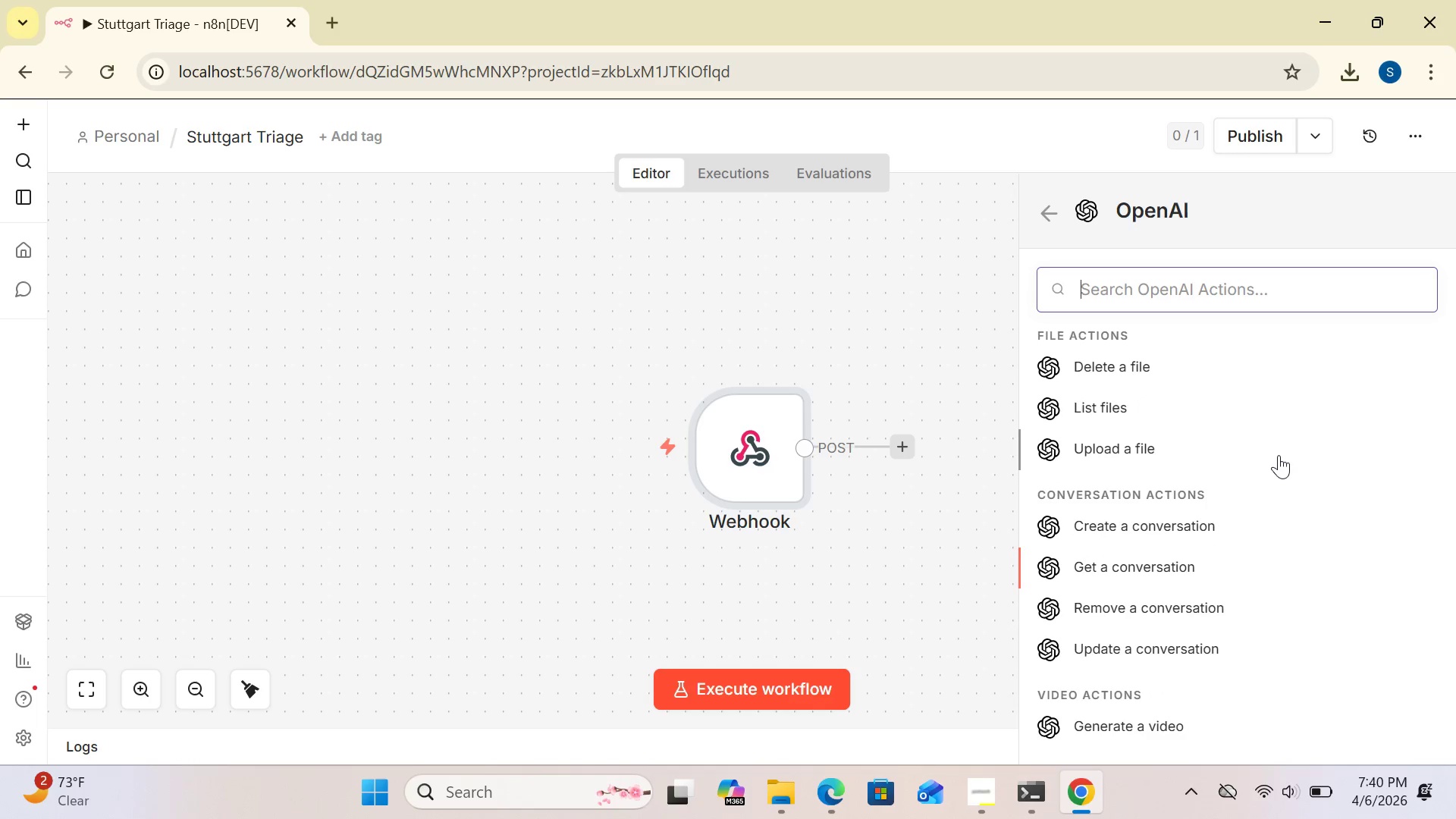 
key(ArrowDown)
 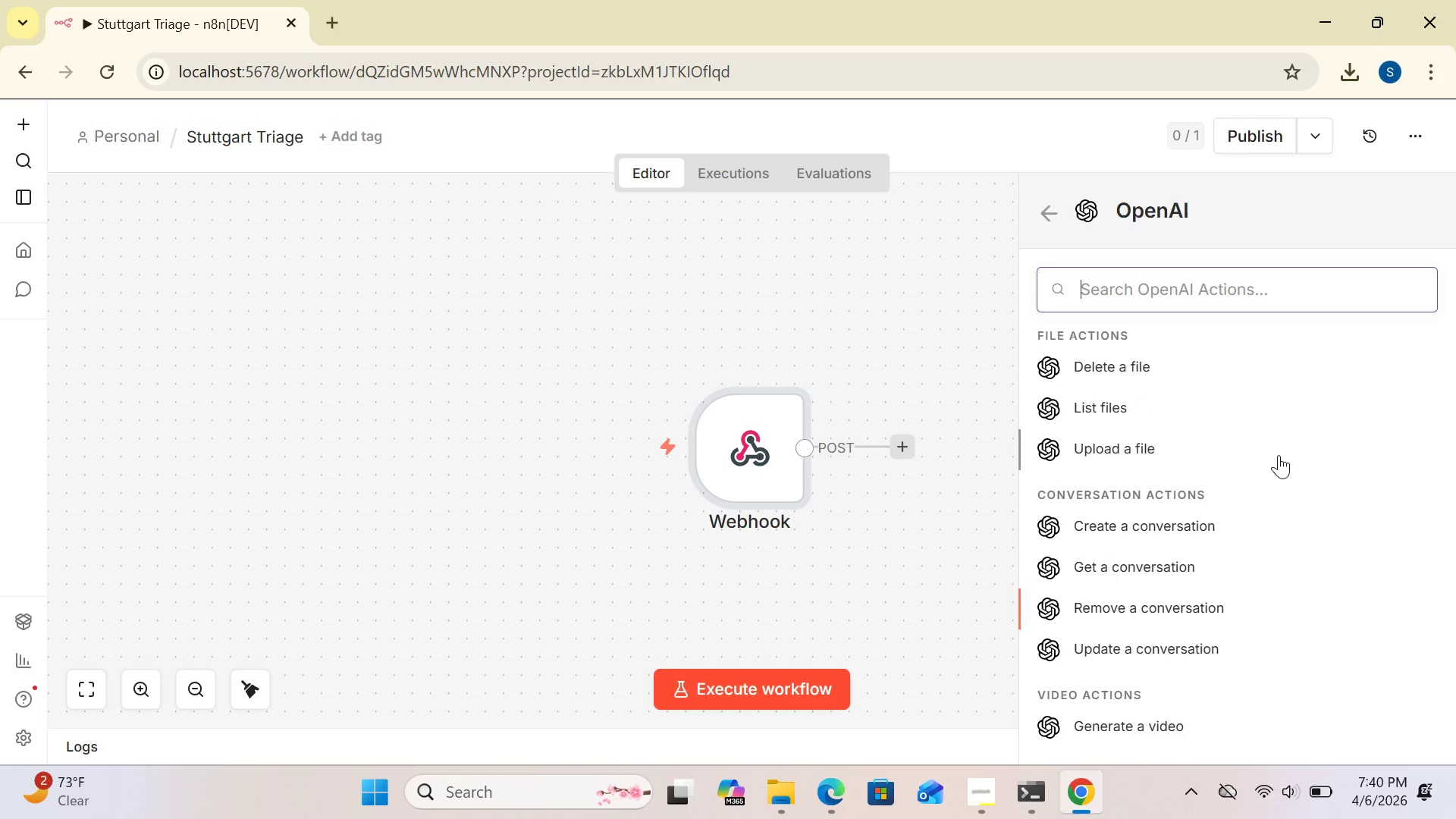 
key(ArrowDown)
 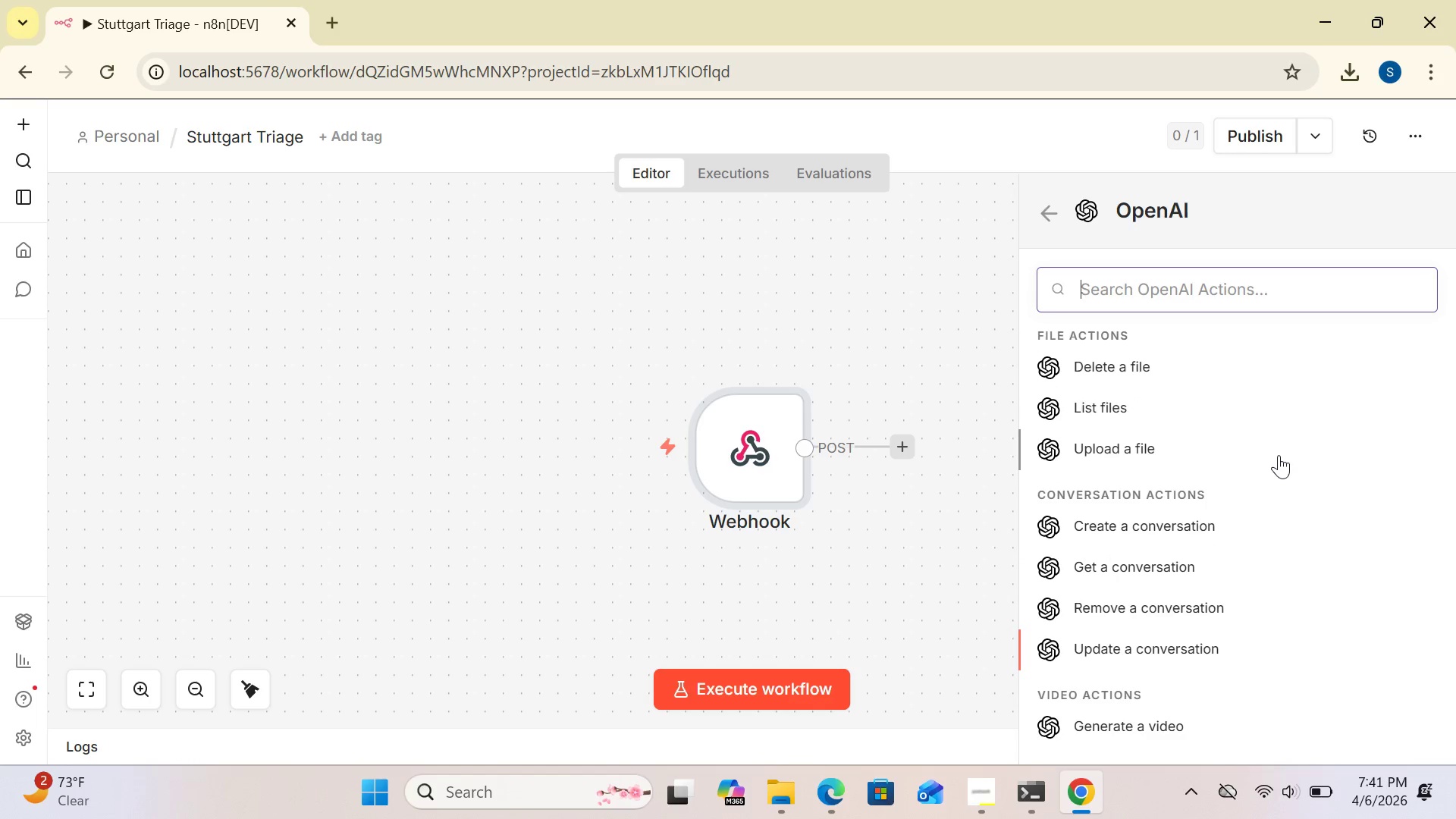 
hold_key(key=ArrowUp, duration=0.92)
 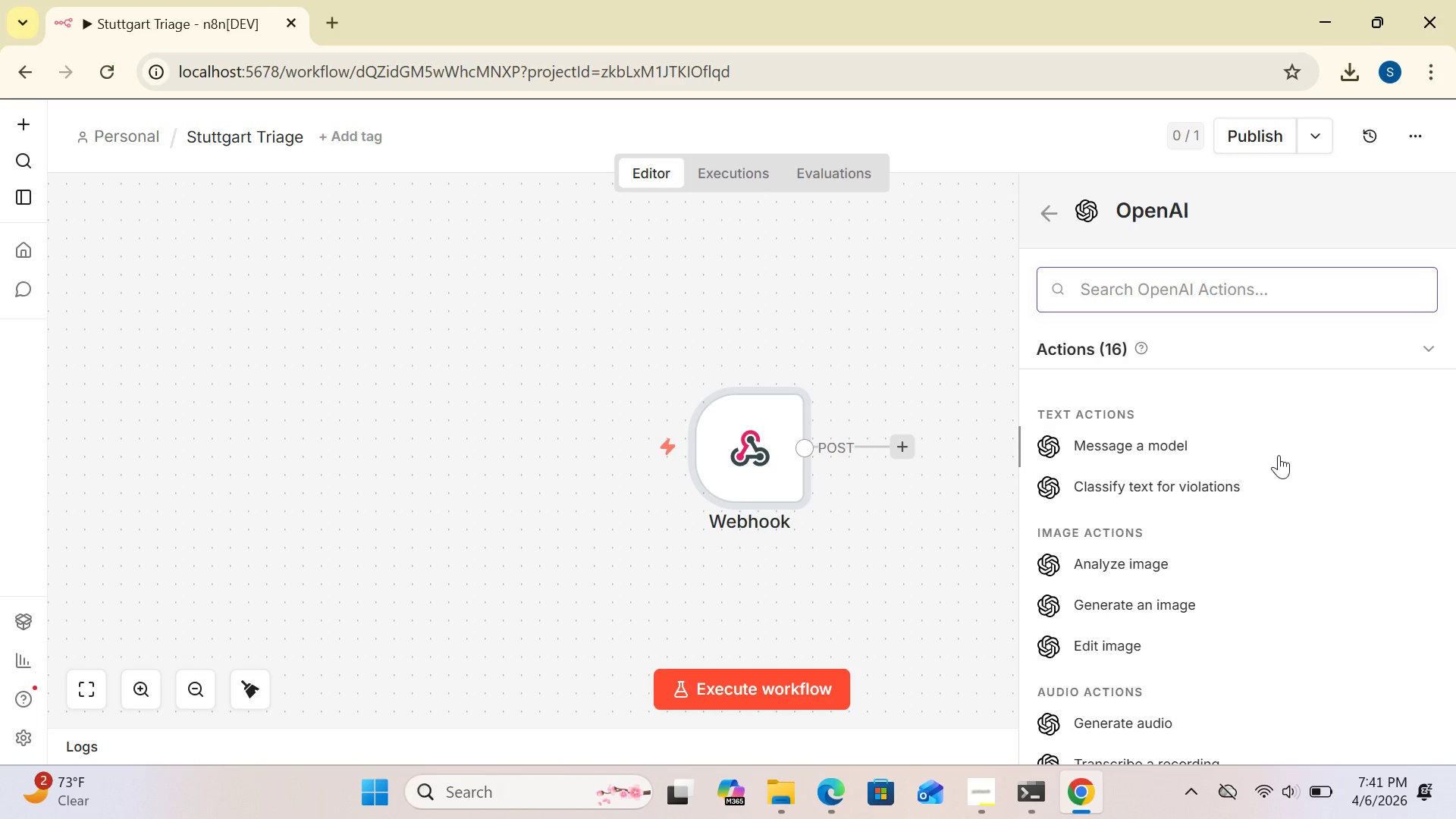 
wait(9.42)
 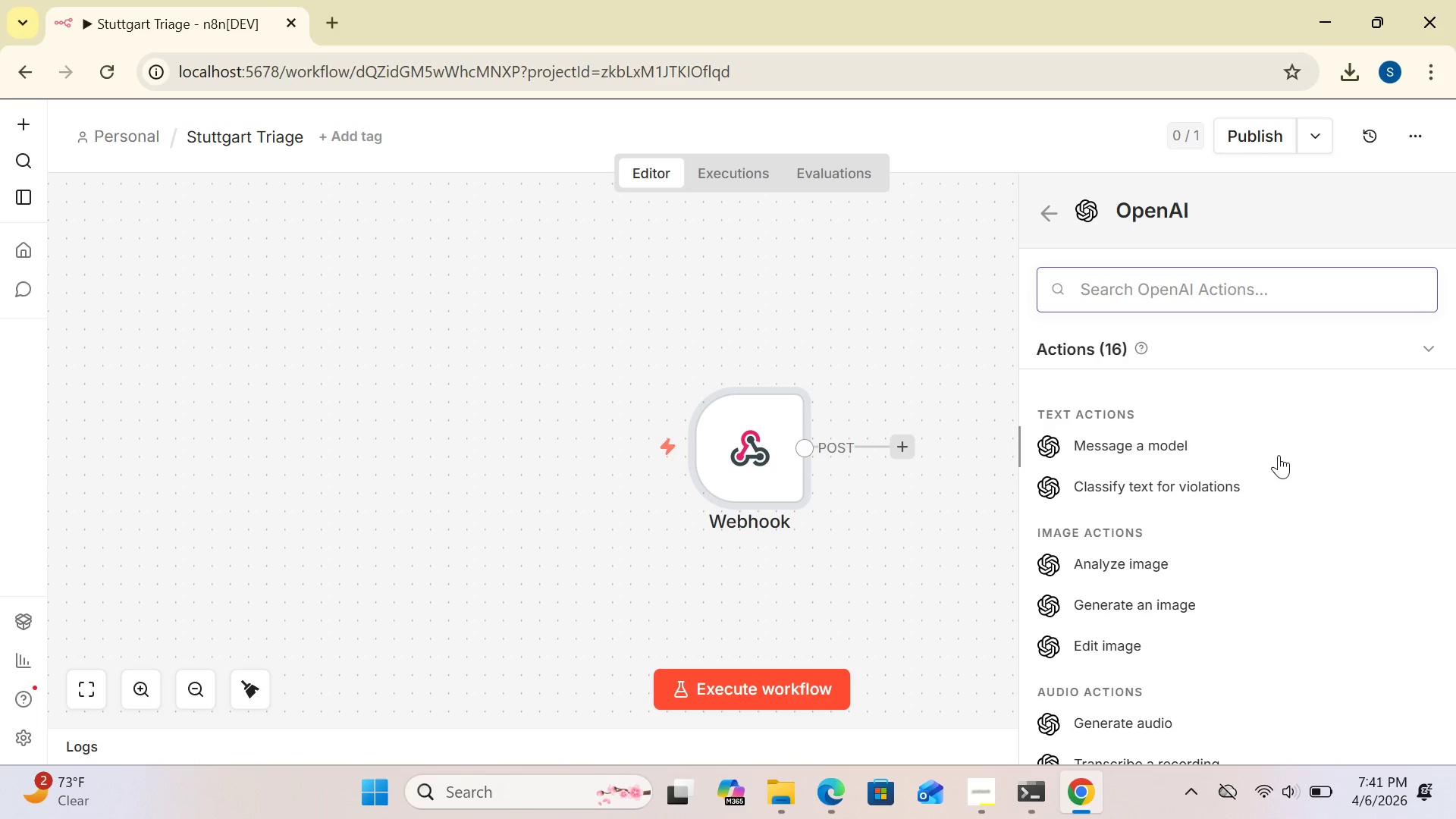 
type(sel)
key(Backspace)
key(Backspace)
key(Backspace)
 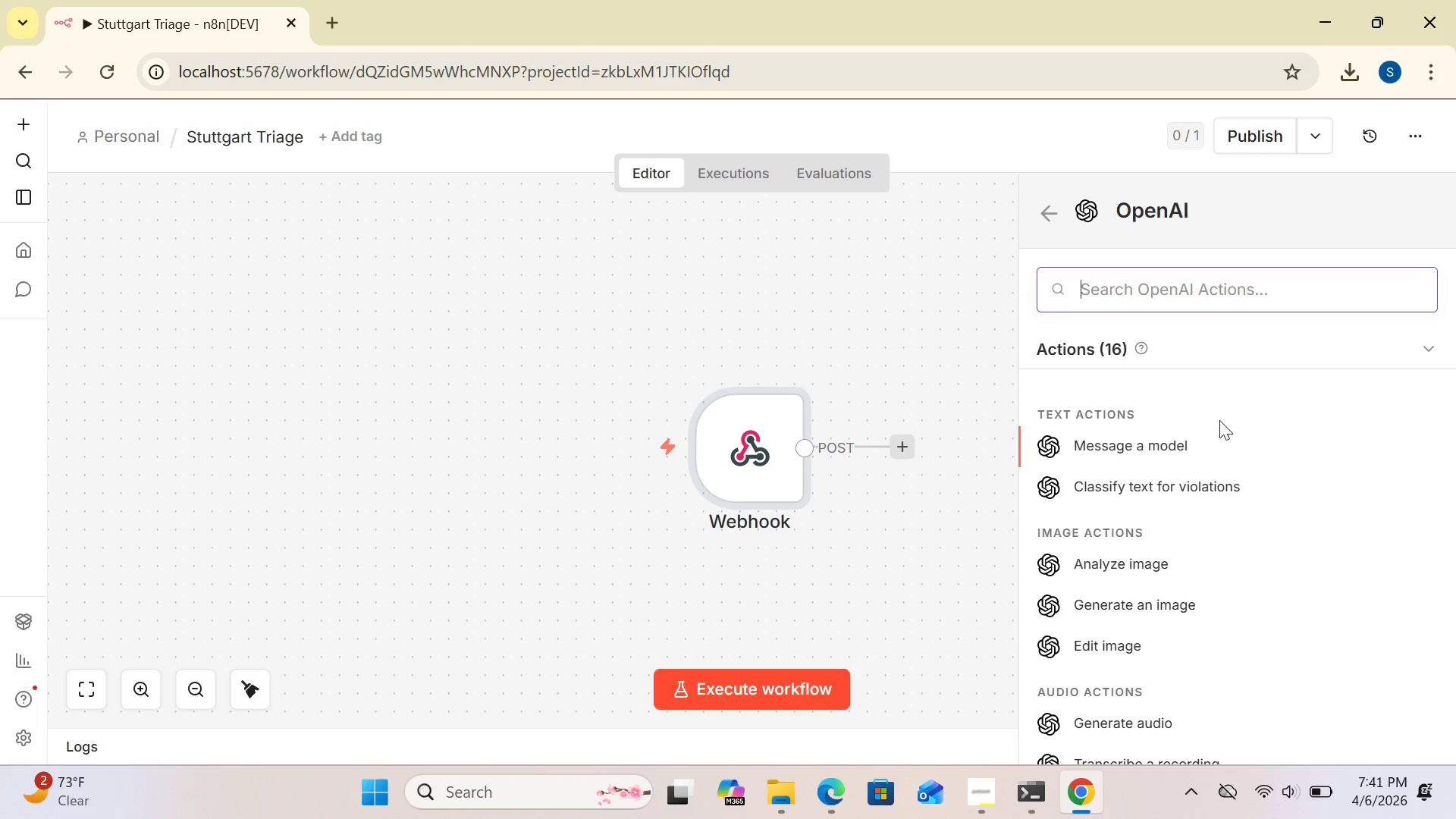 
wait(6.45)
 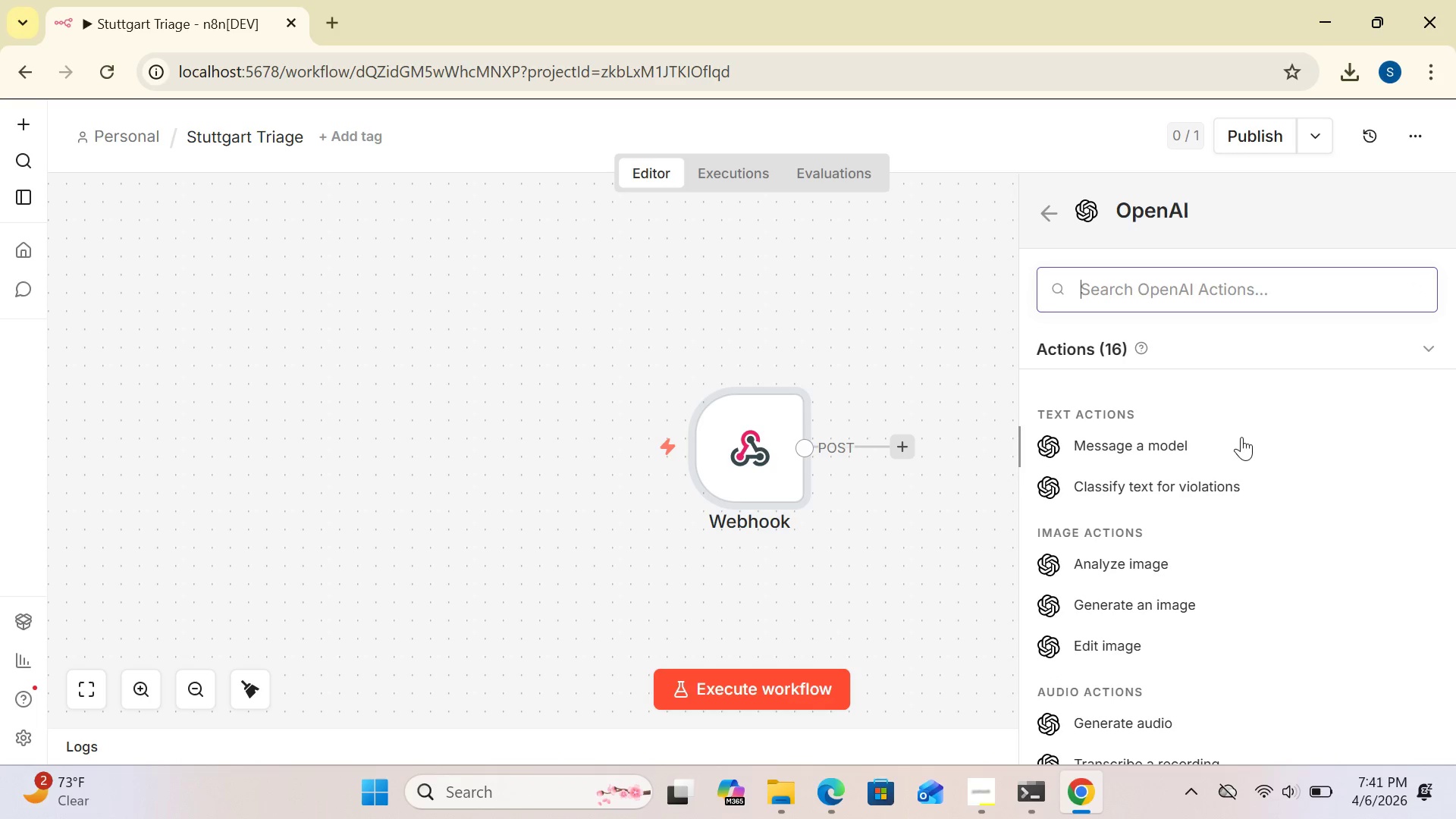 
type(ope)
 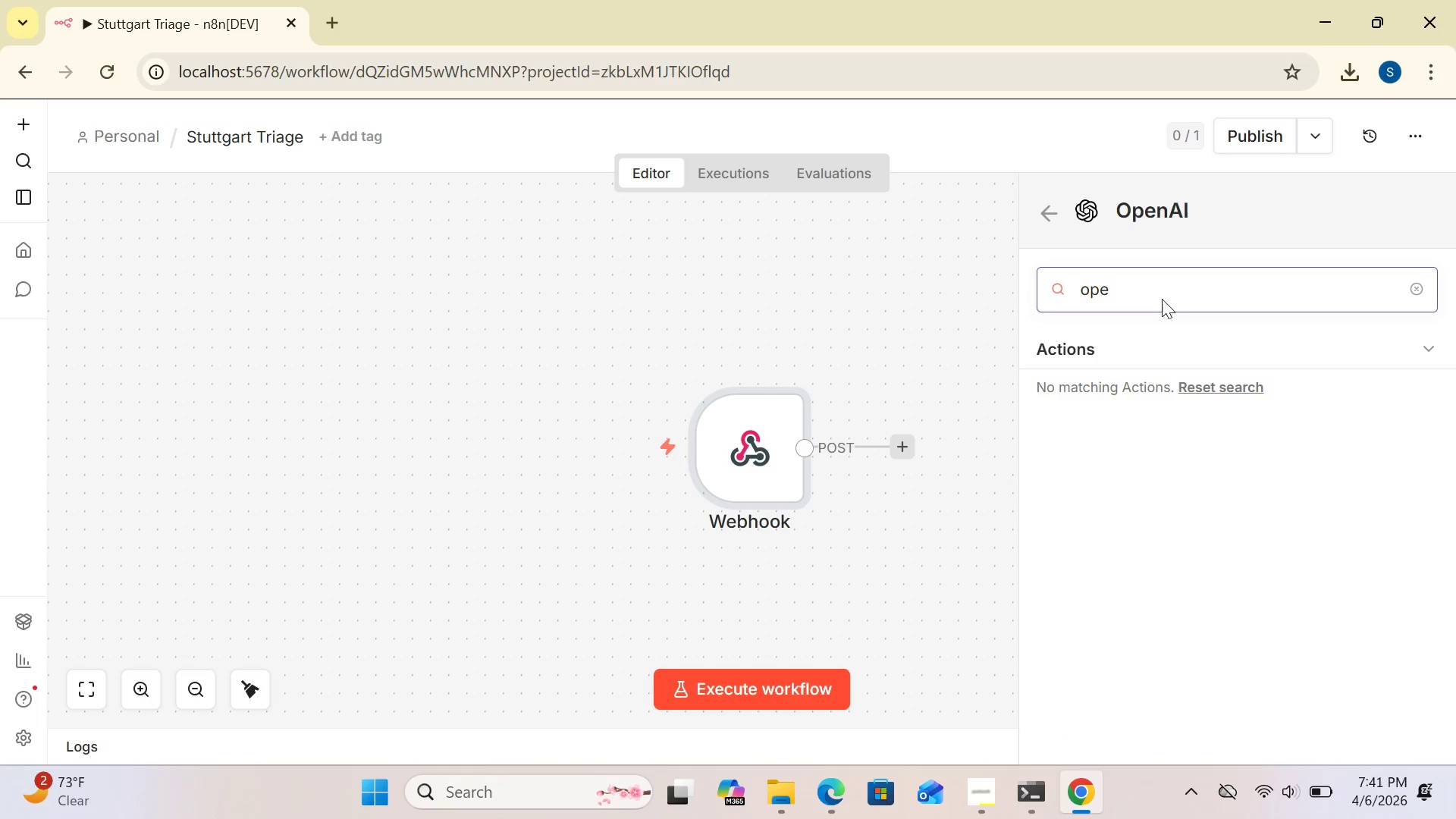 
left_click([1157, 290])
 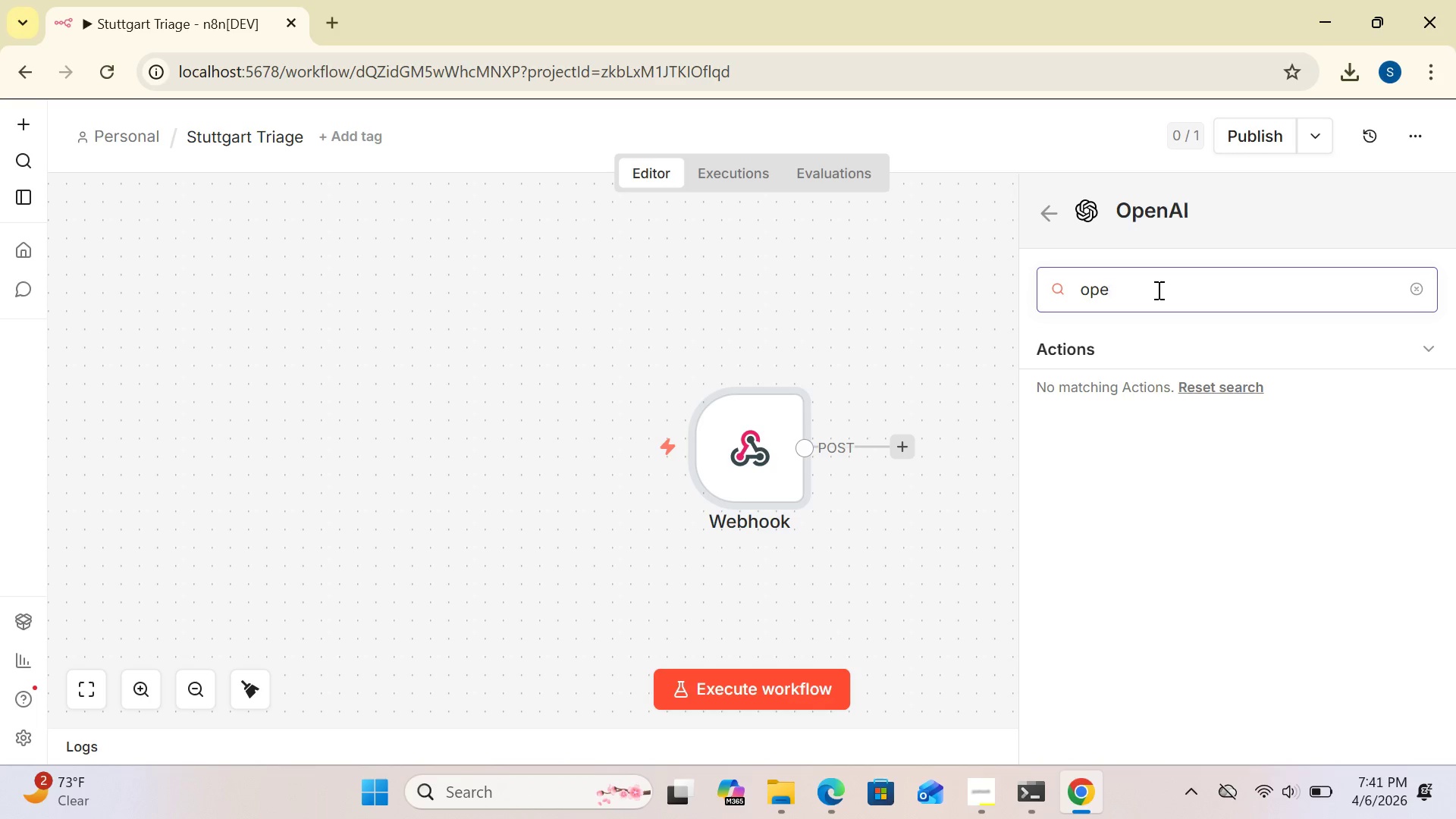 
hold_key(key=Backspace, duration=0.91)
 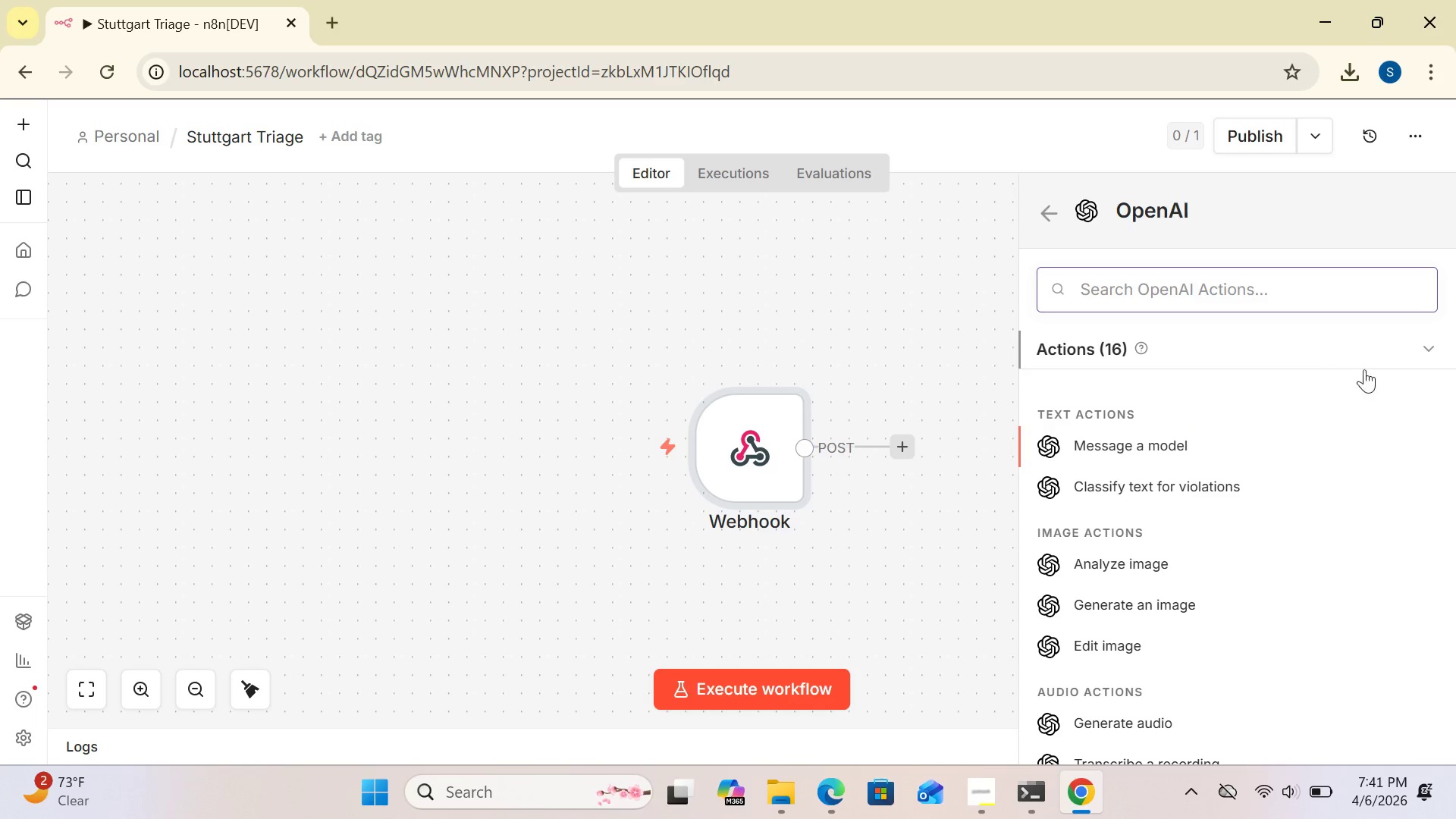 
wait(6.22)
 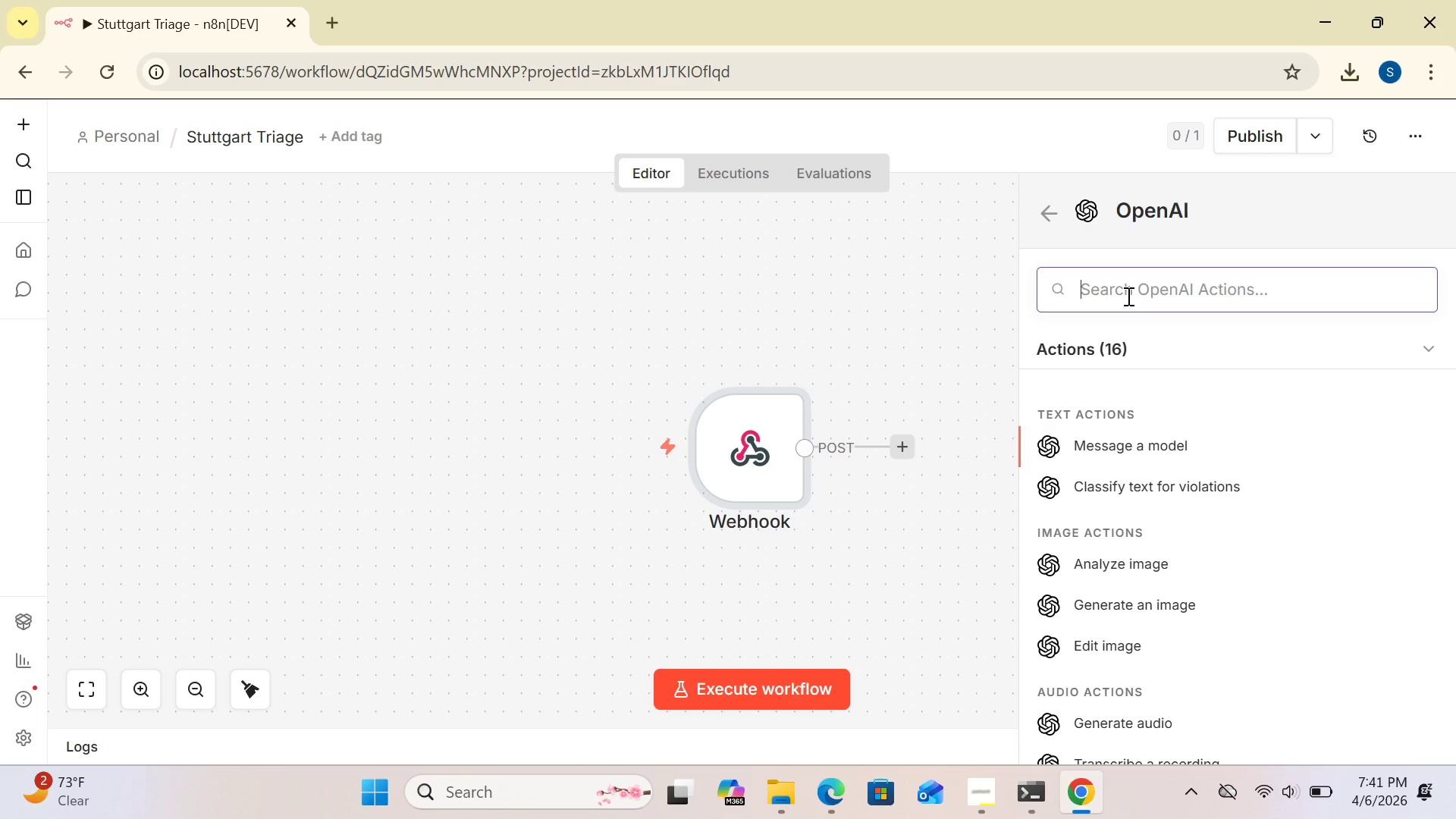 
left_click([1429, 351])
 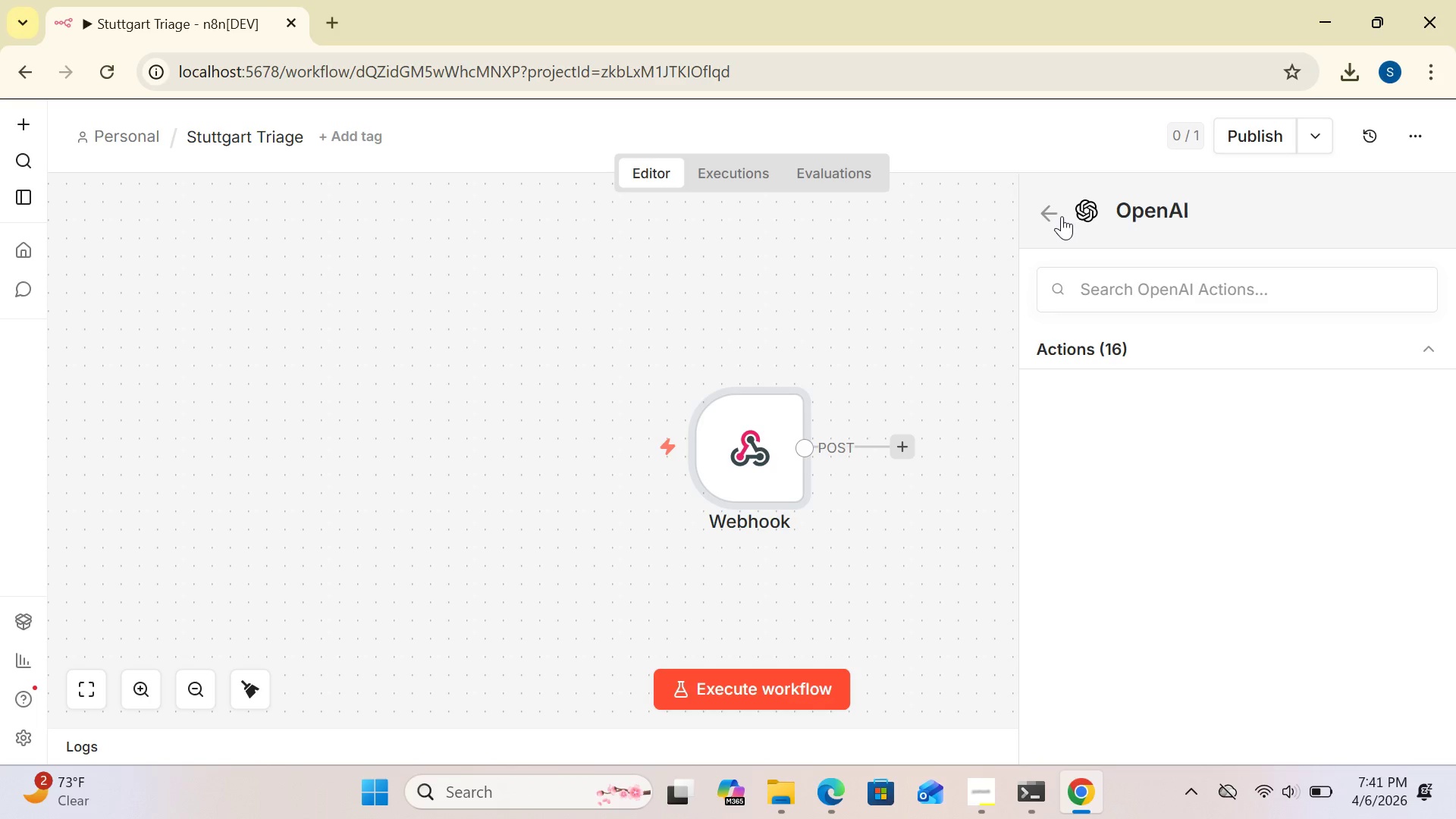 
left_click([1049, 215])
 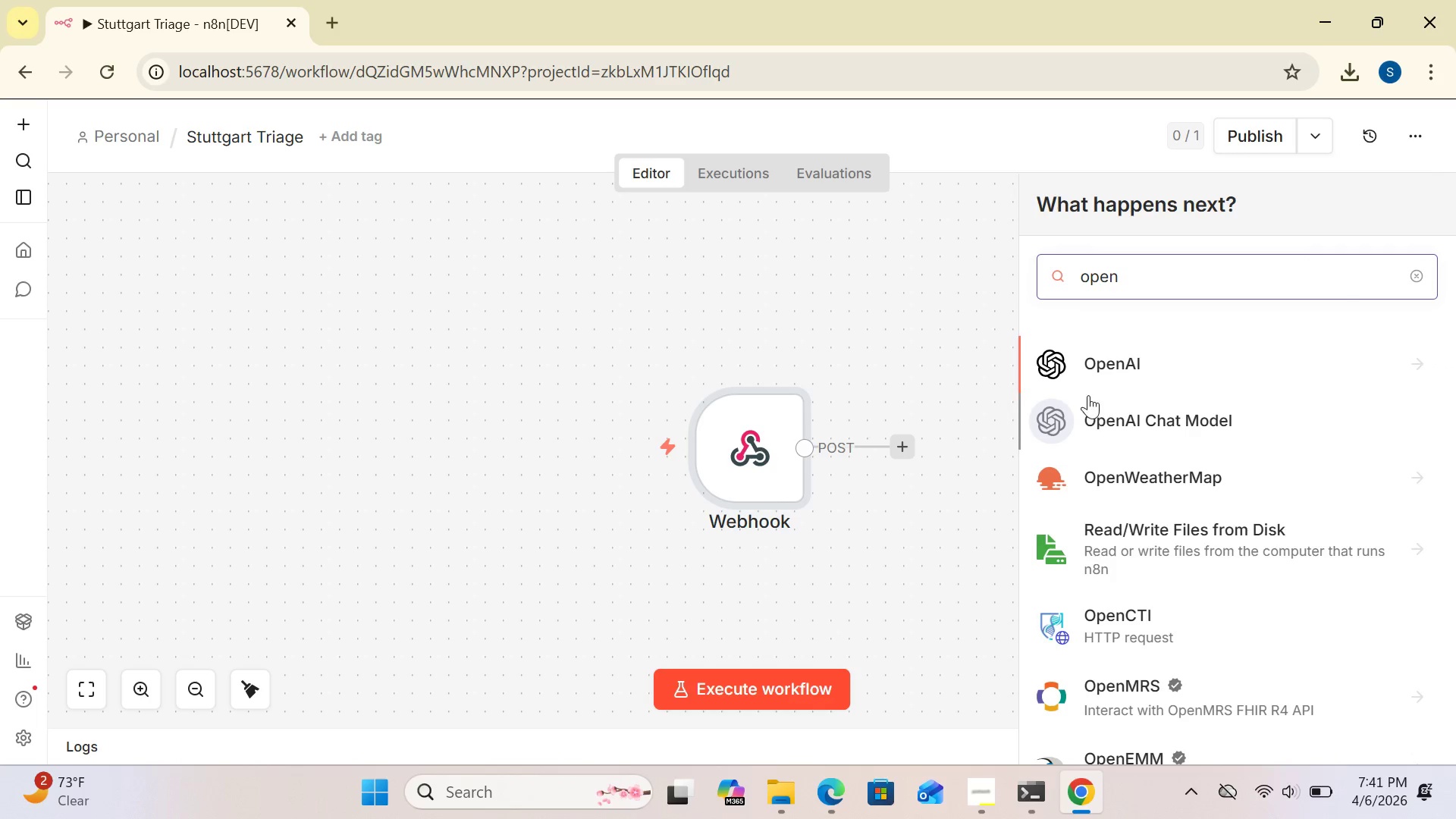 
left_click([1054, 359])
 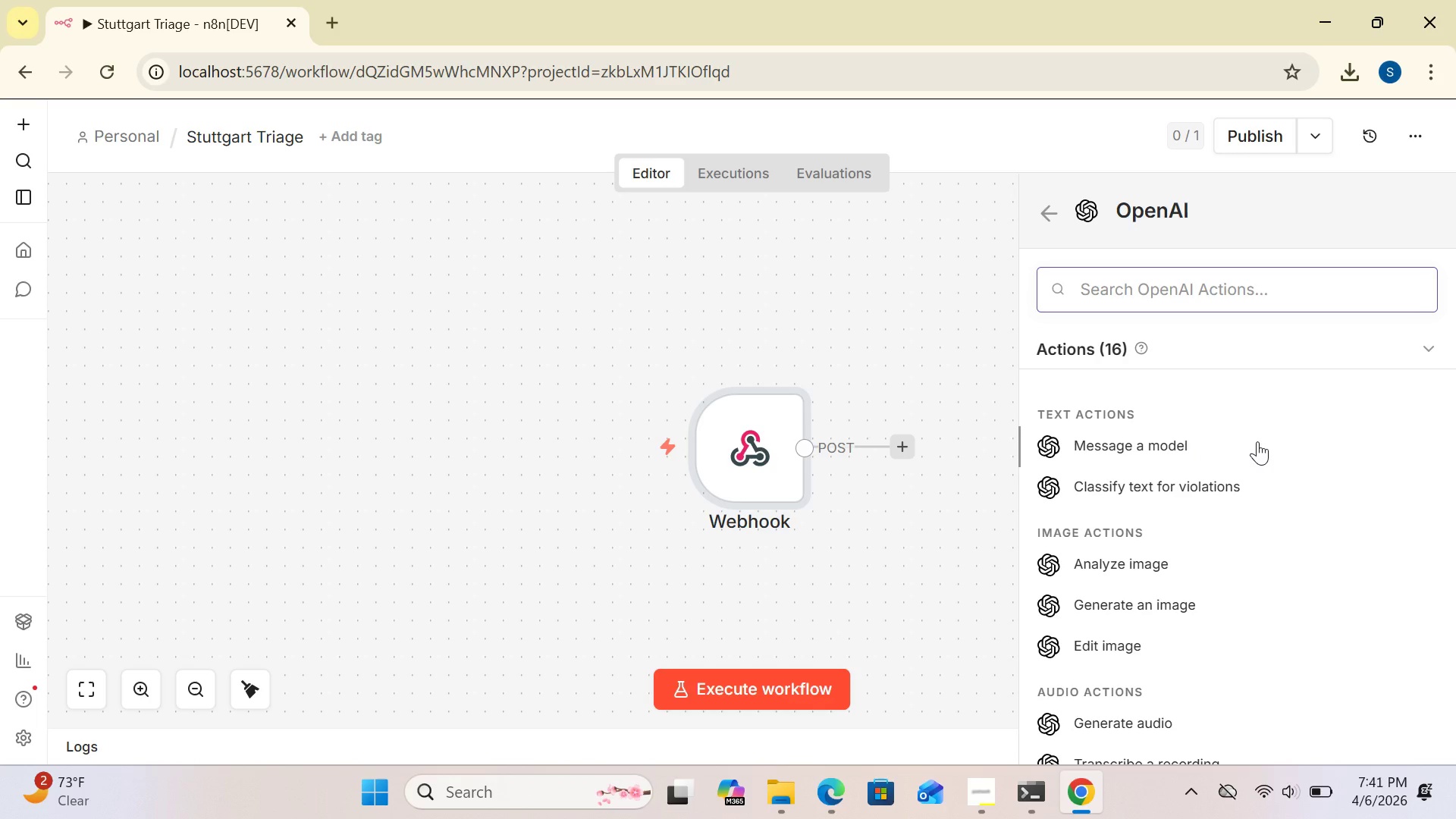 
wait(16.66)
 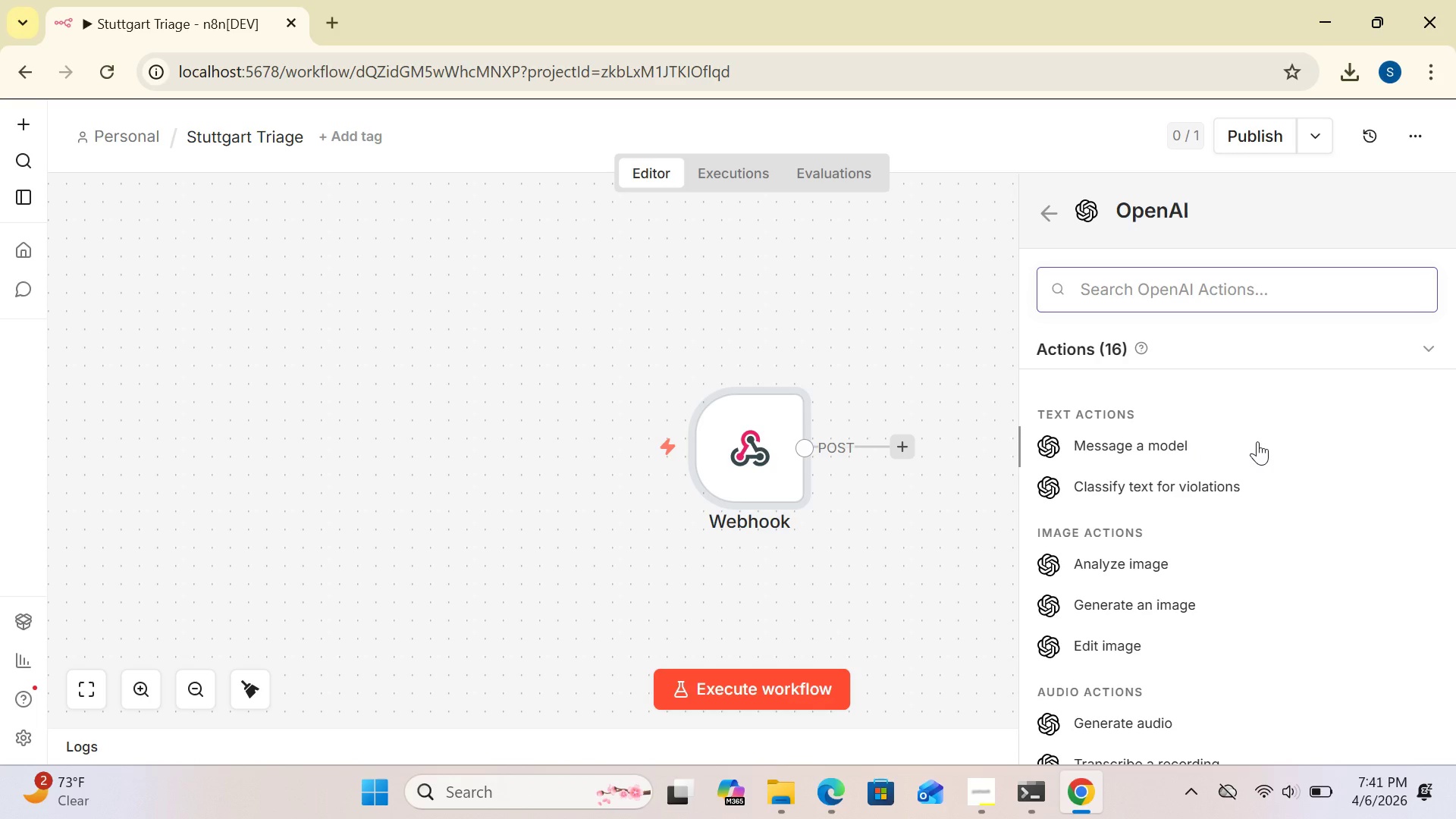 
key(ArrowDown)
 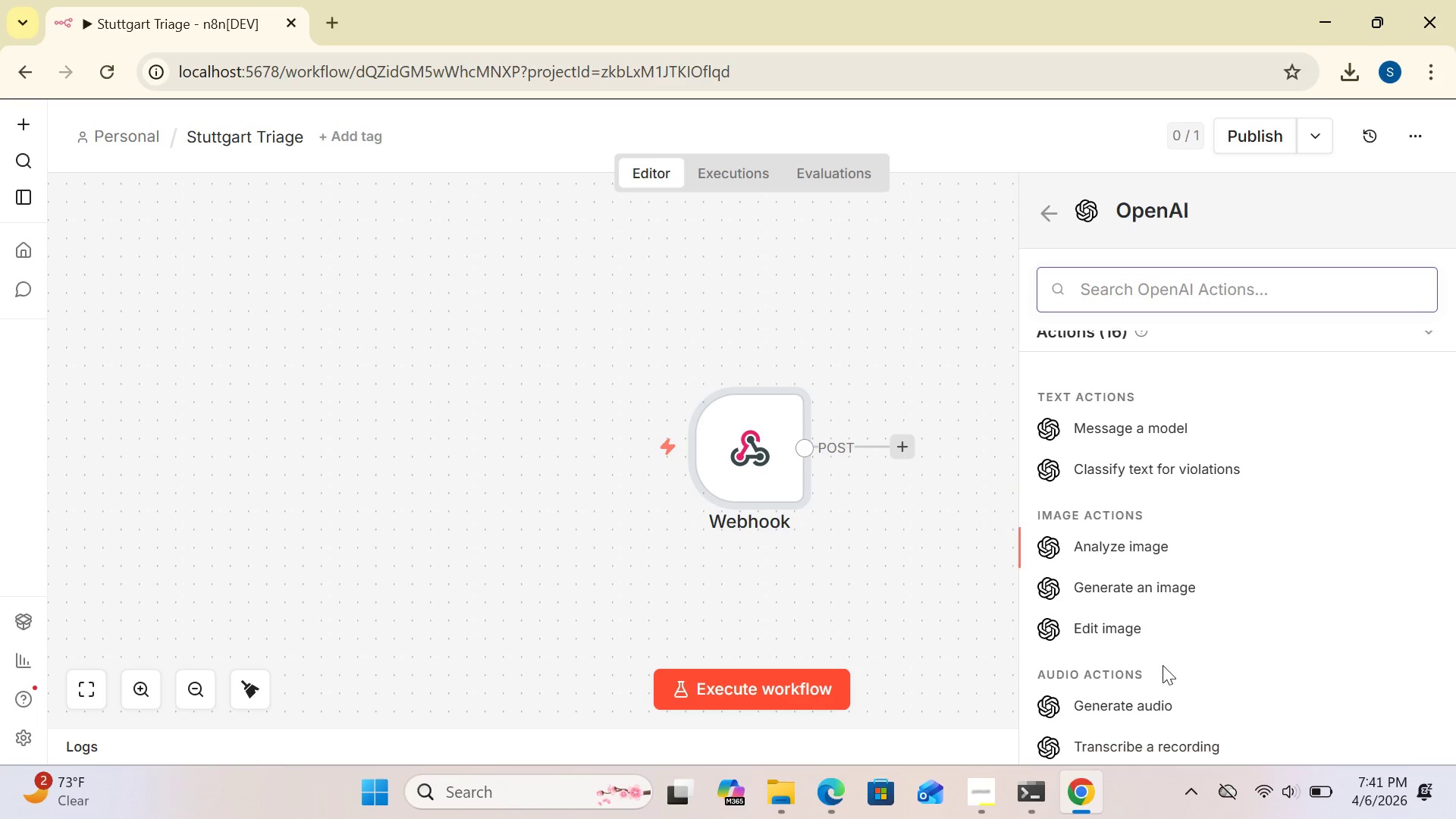 
key(ArrowDown)
 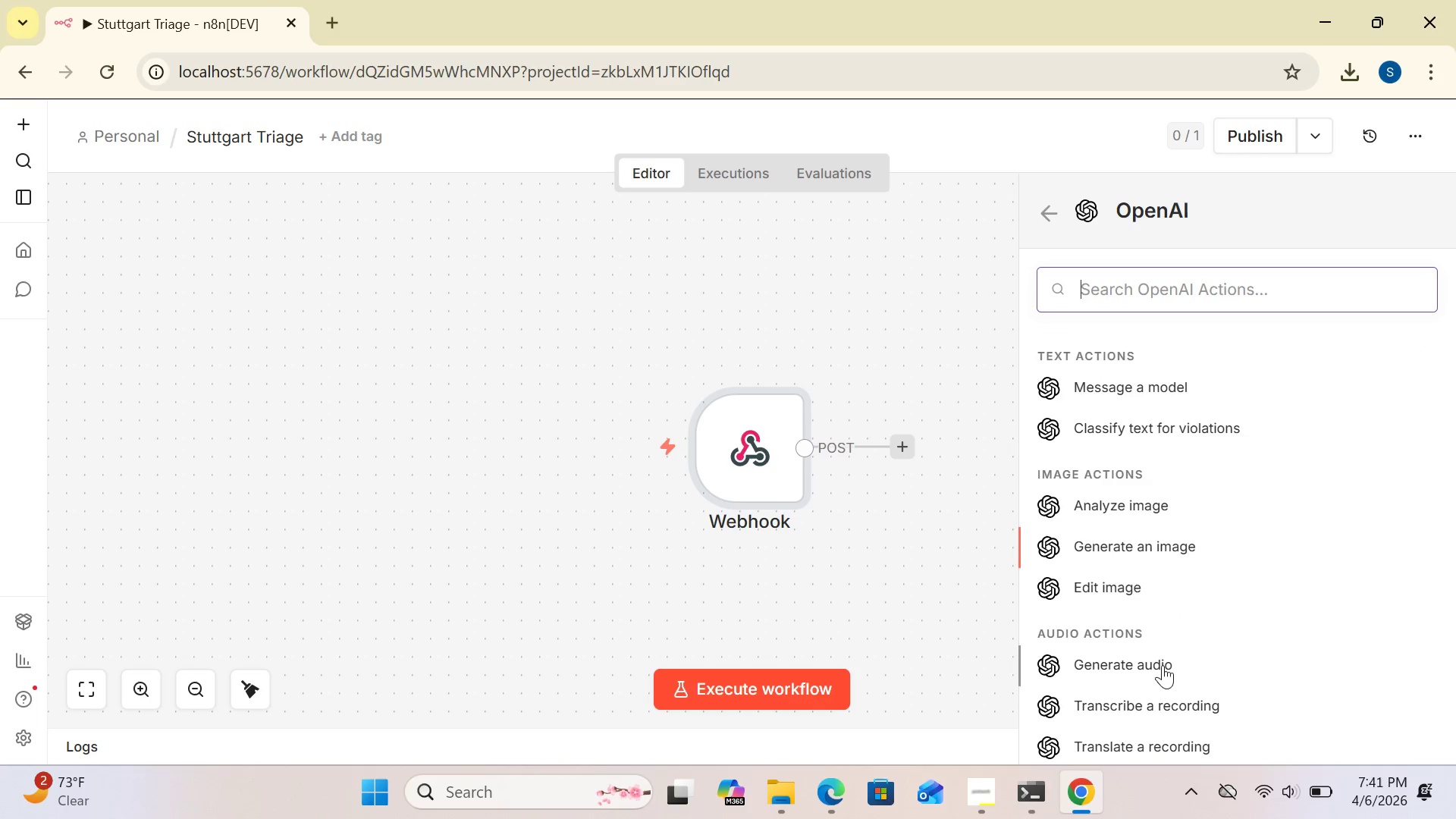 
key(ArrowDown)
 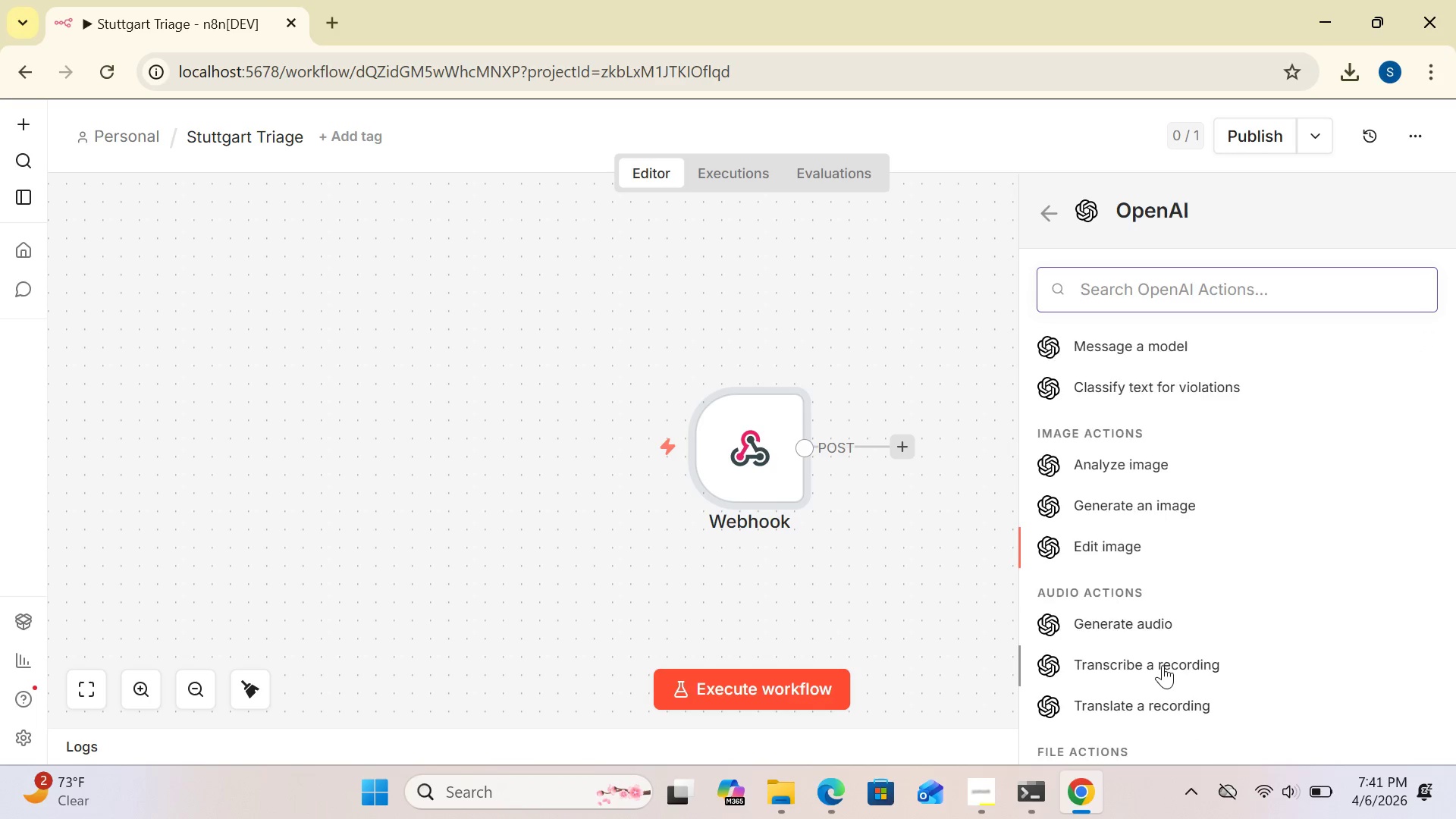 
key(ArrowDown)
 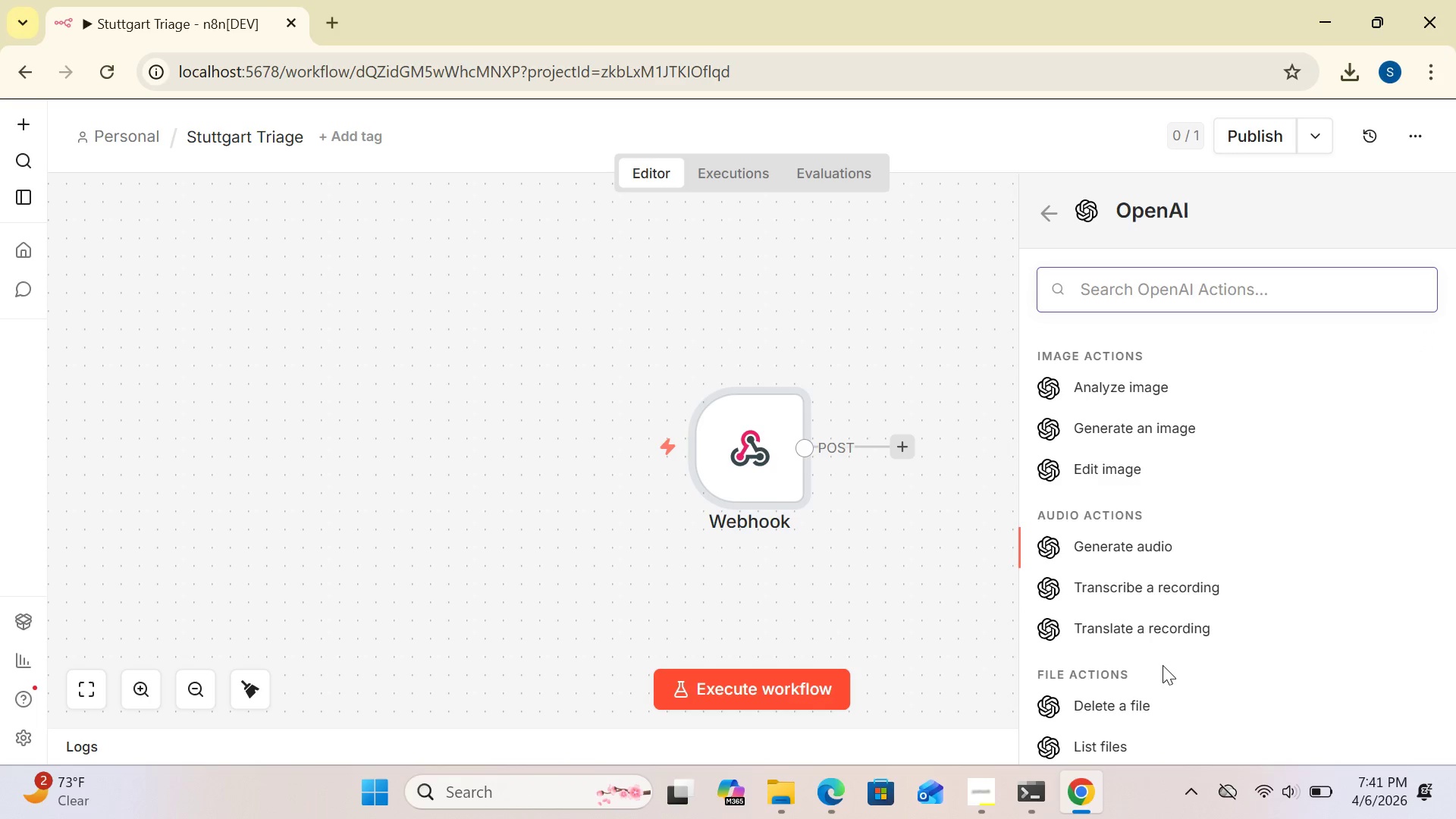 
key(ArrowDown)
 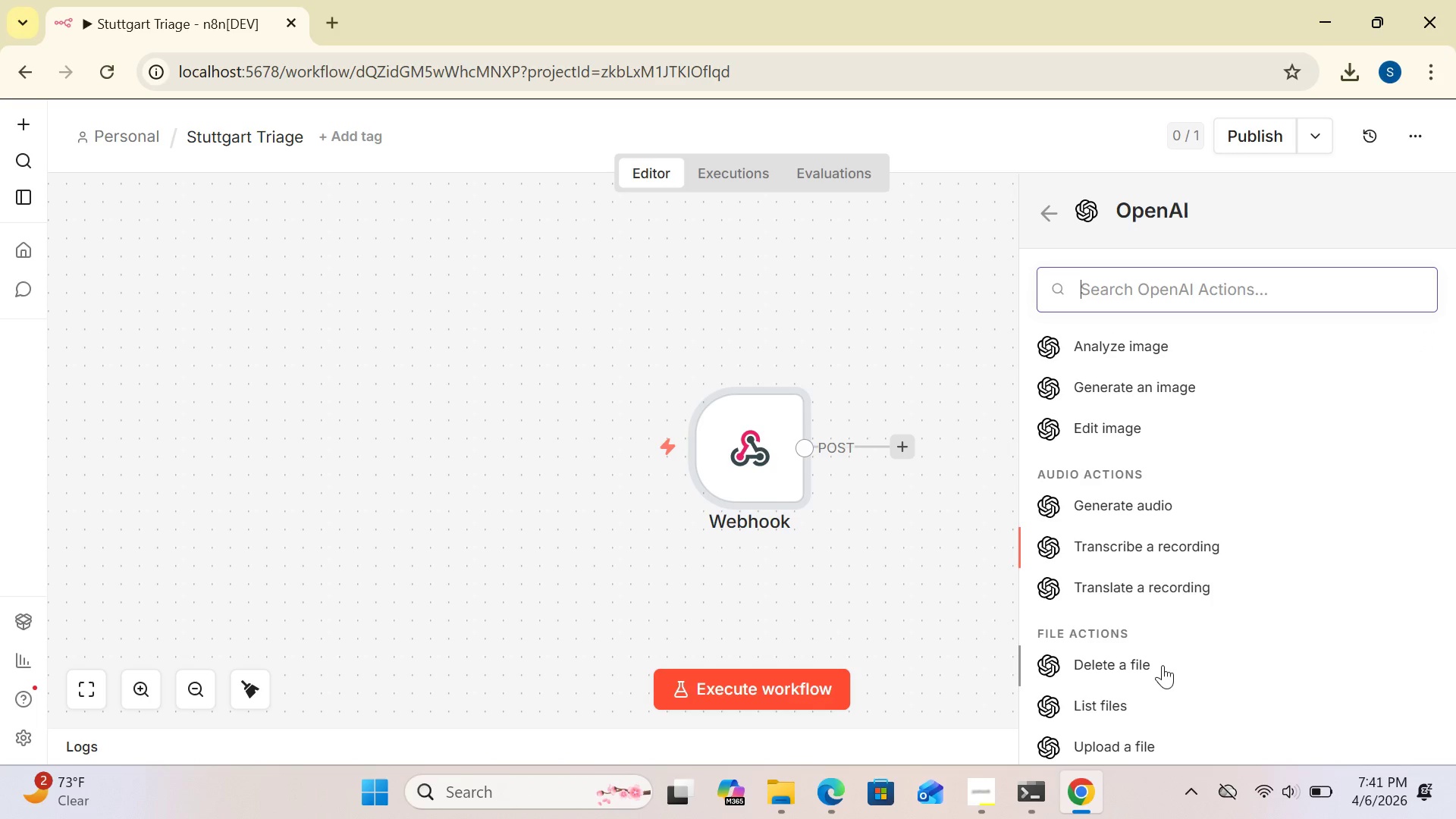 
key(ArrowDown)
 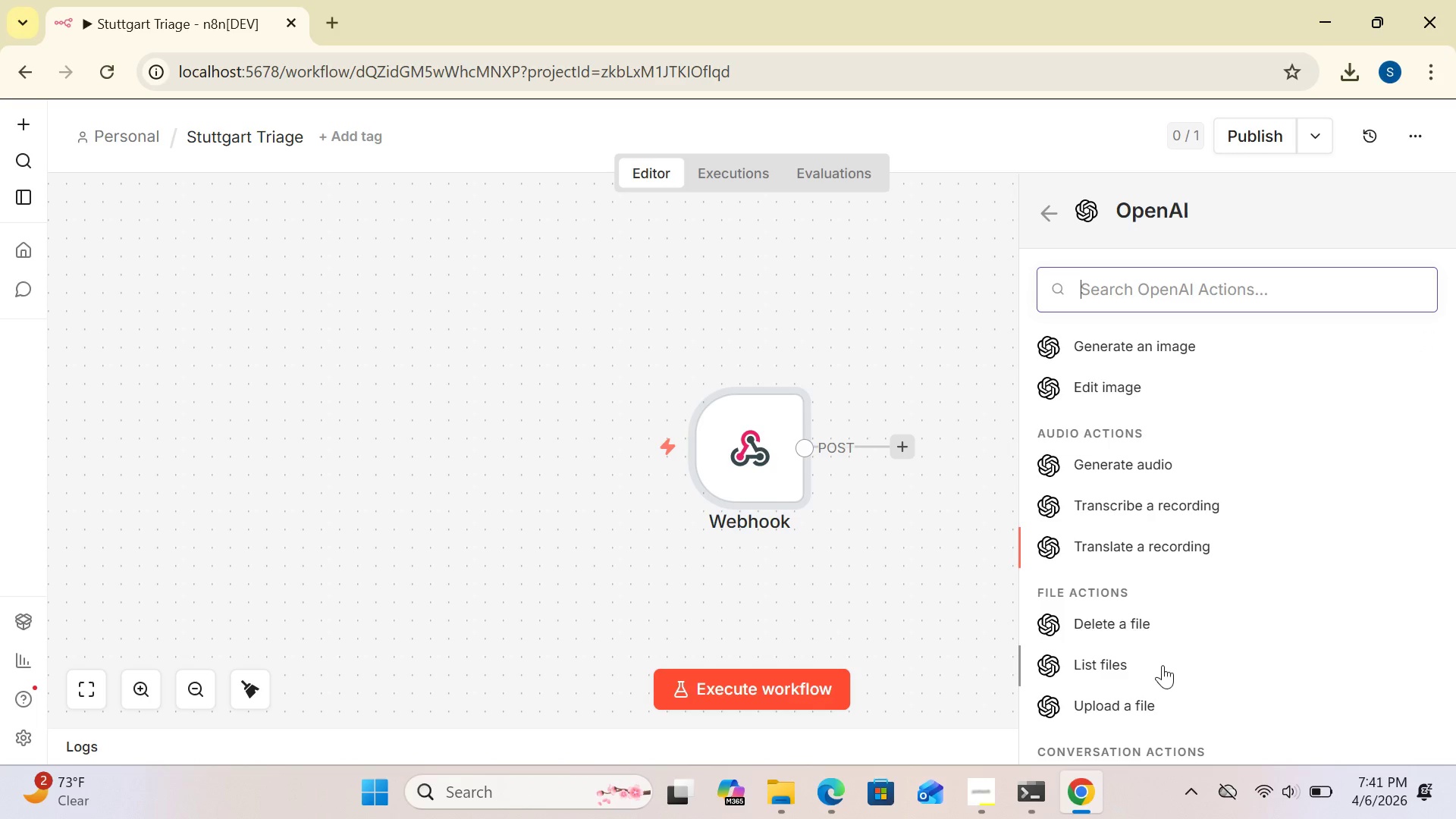 
key(ArrowDown)
 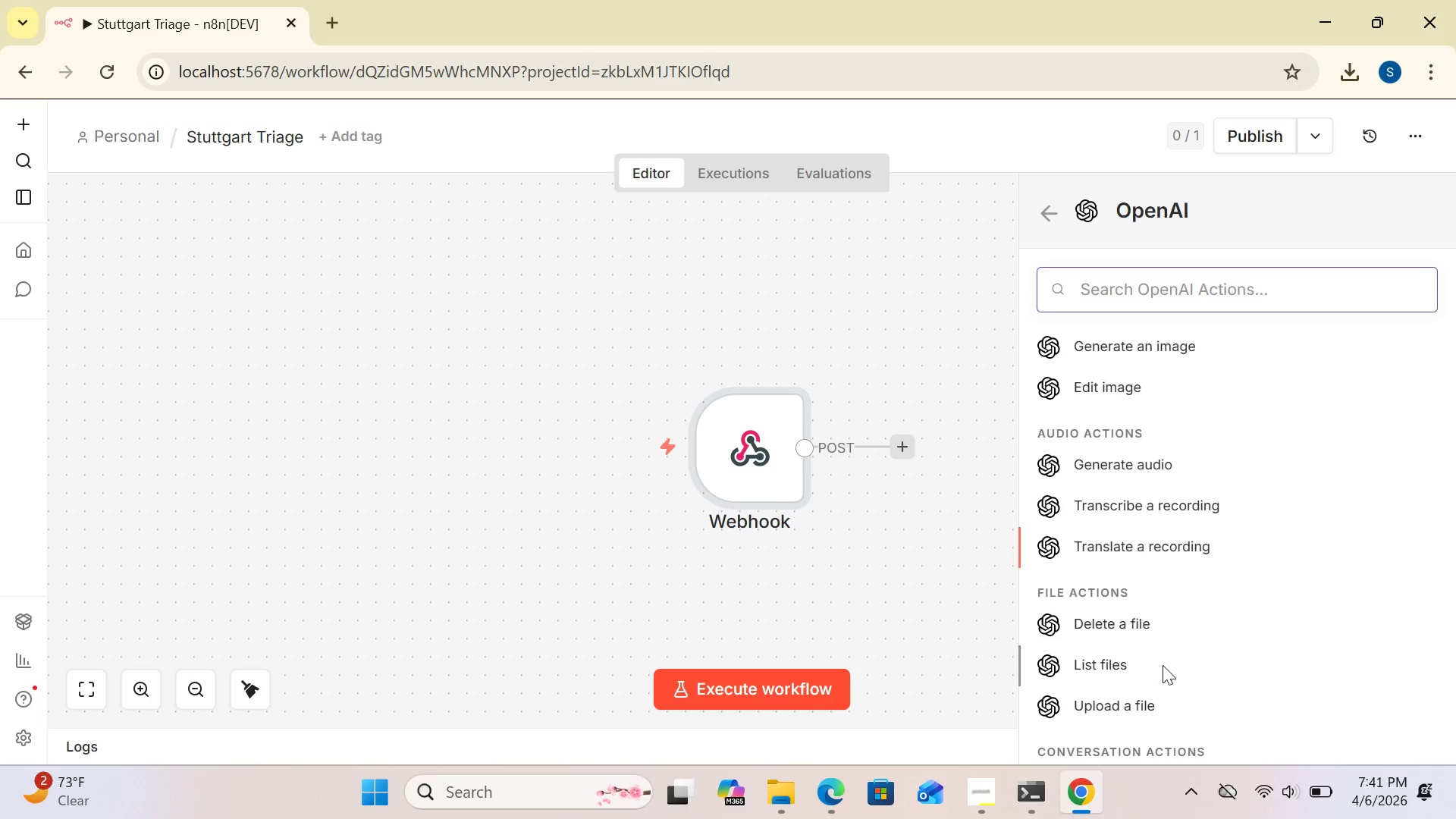 
key(ArrowDown)
 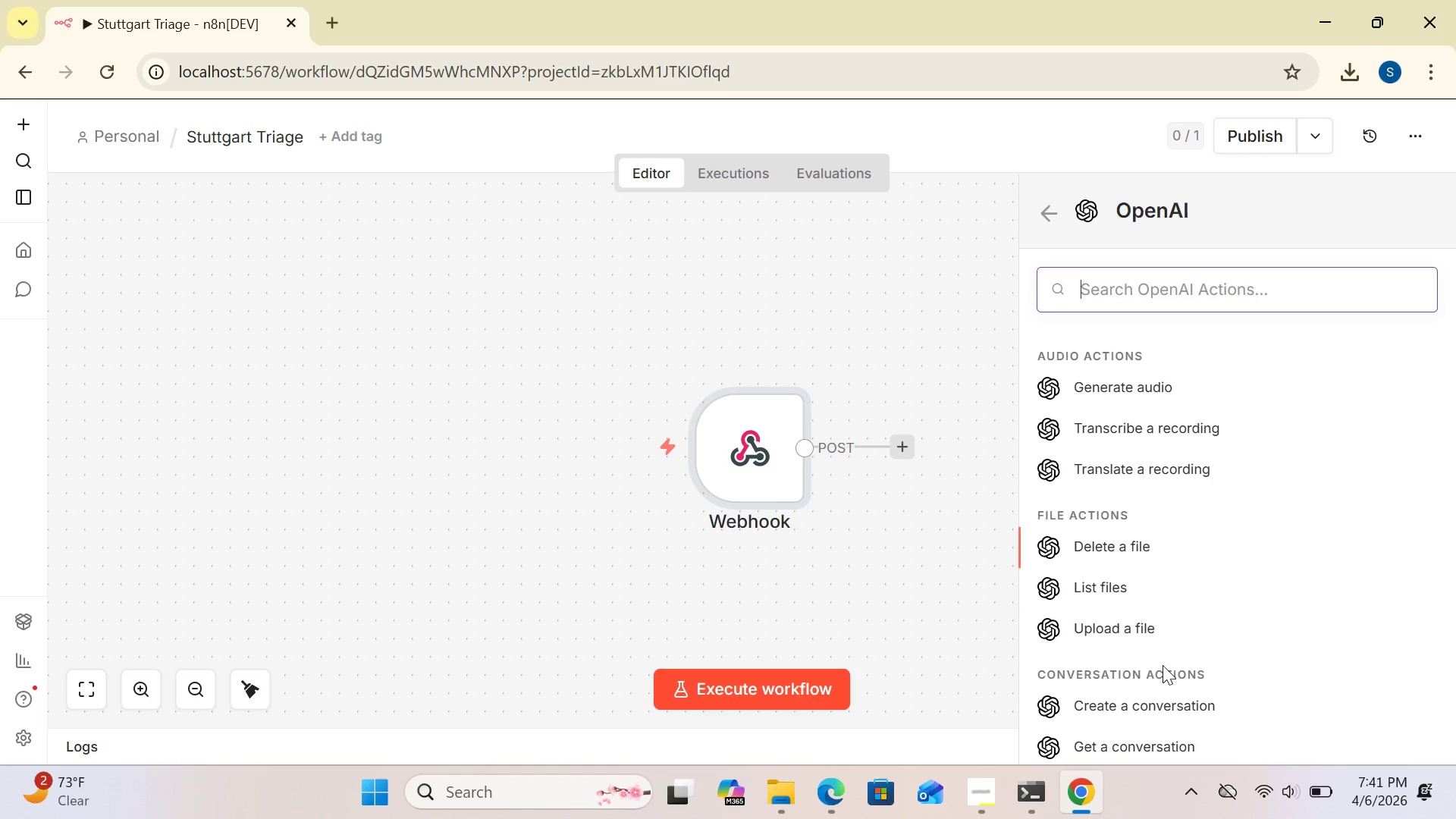 
key(ArrowDown)
 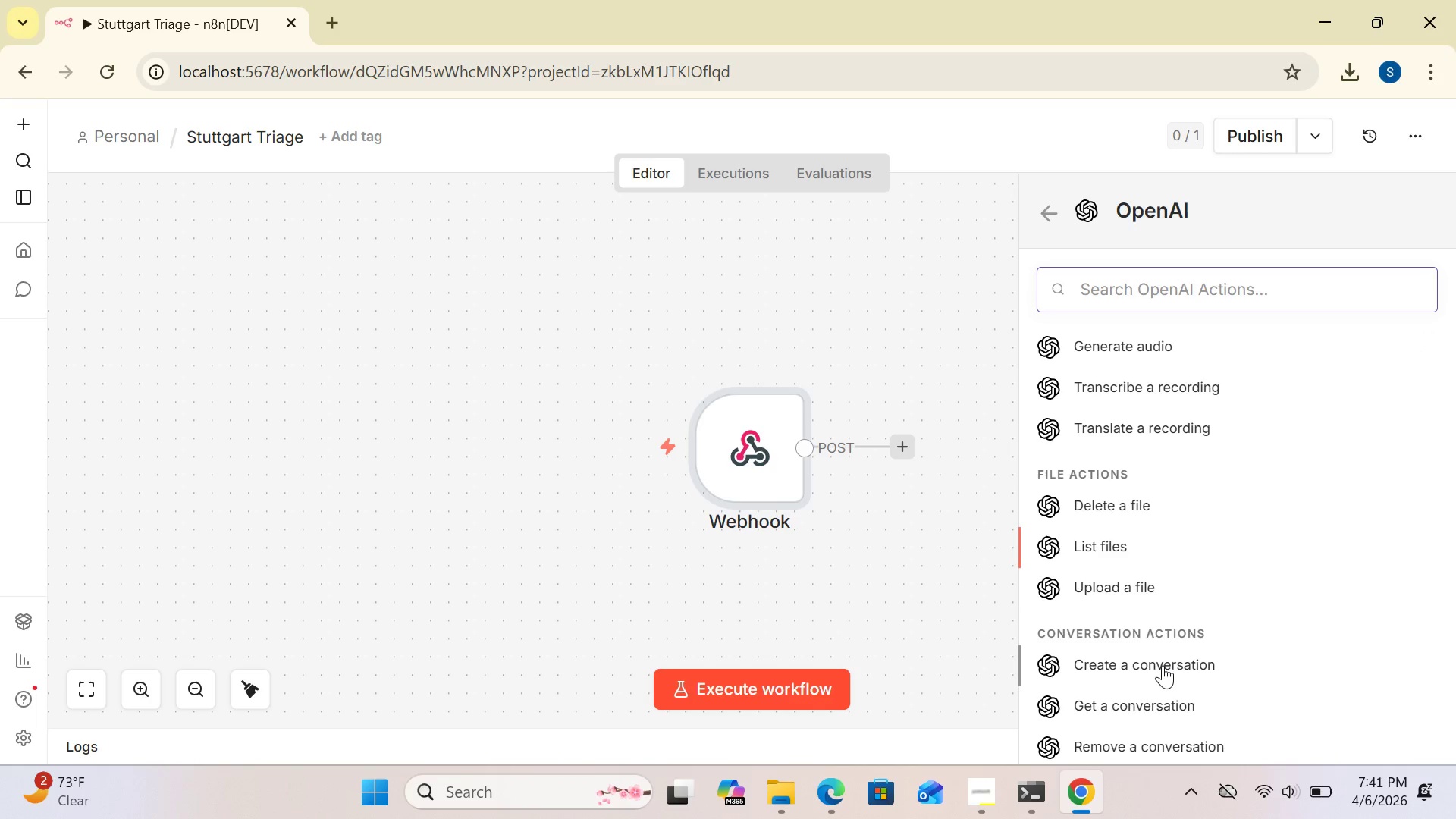 
key(ArrowDown)
 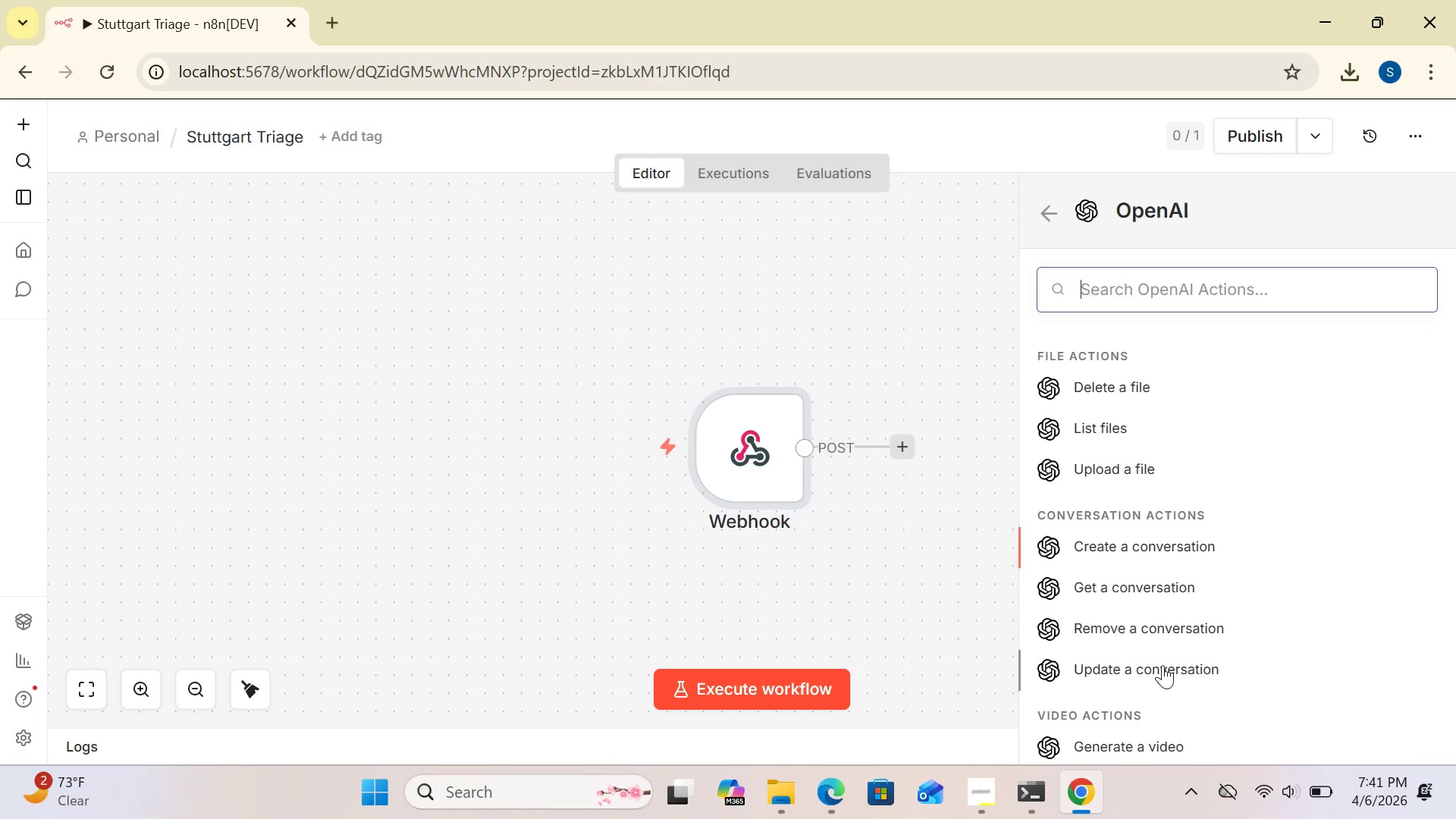 
key(ArrowDown)
 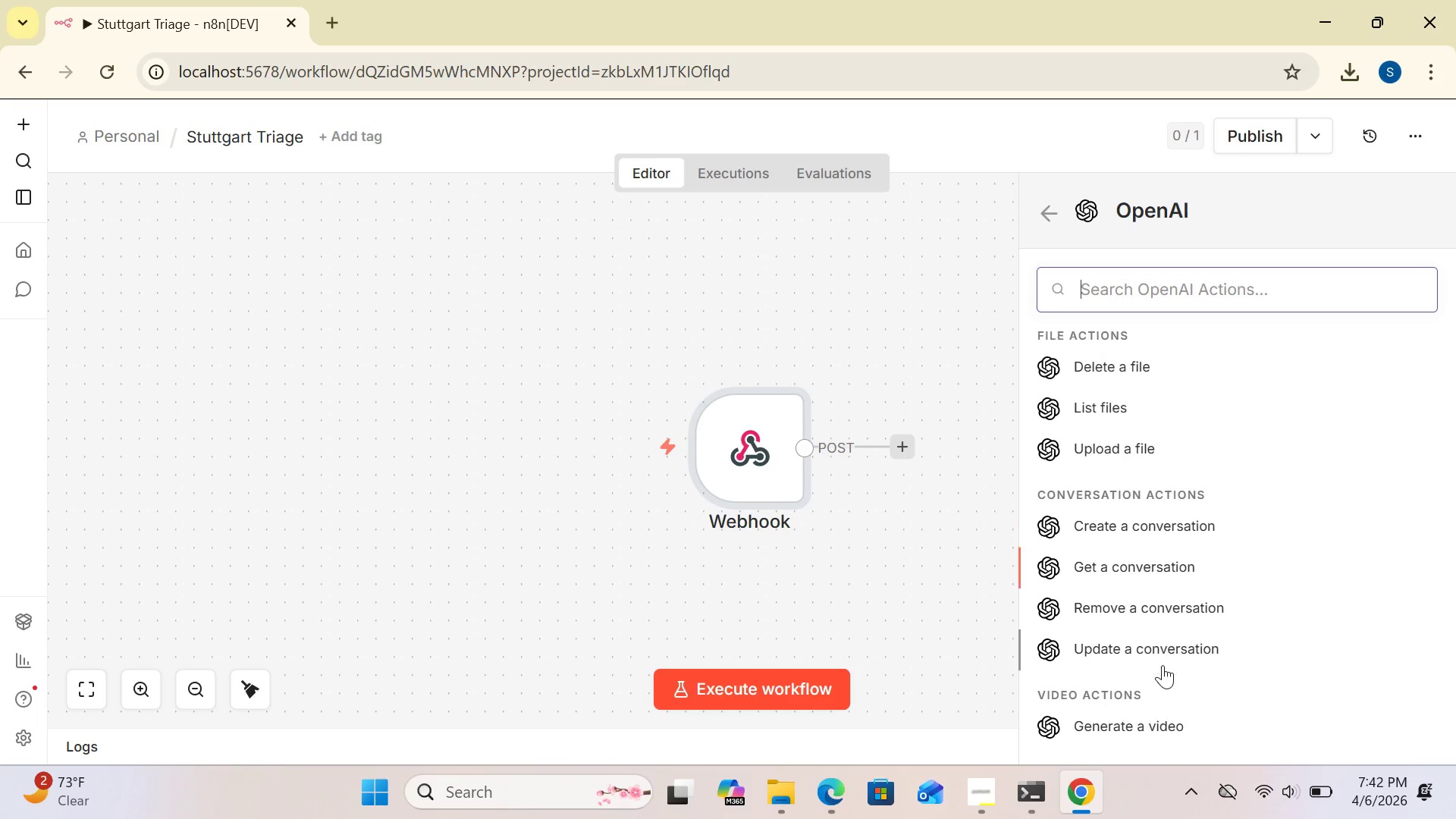 
key(ArrowDown)
 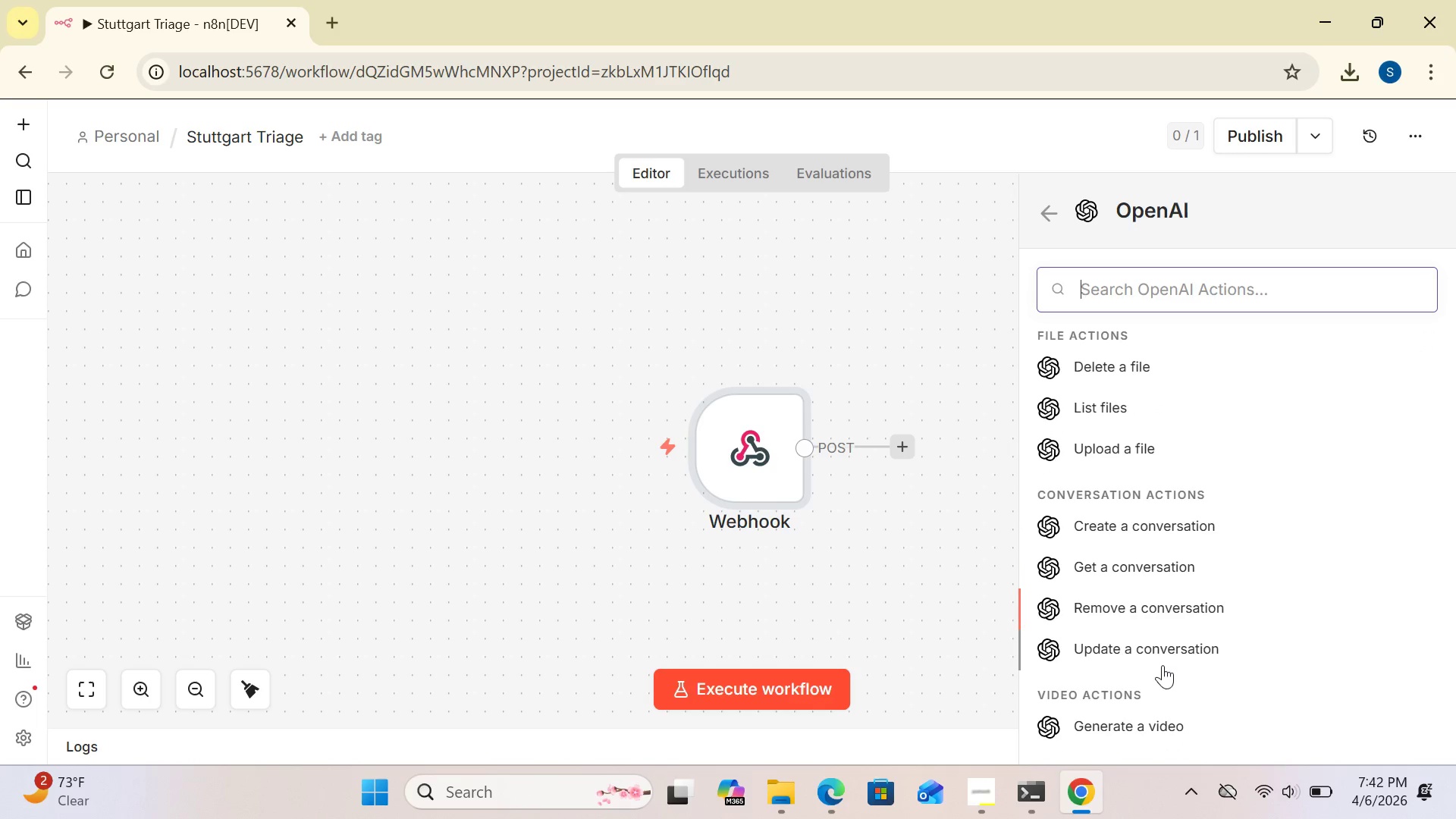 
key(ArrowDown)
 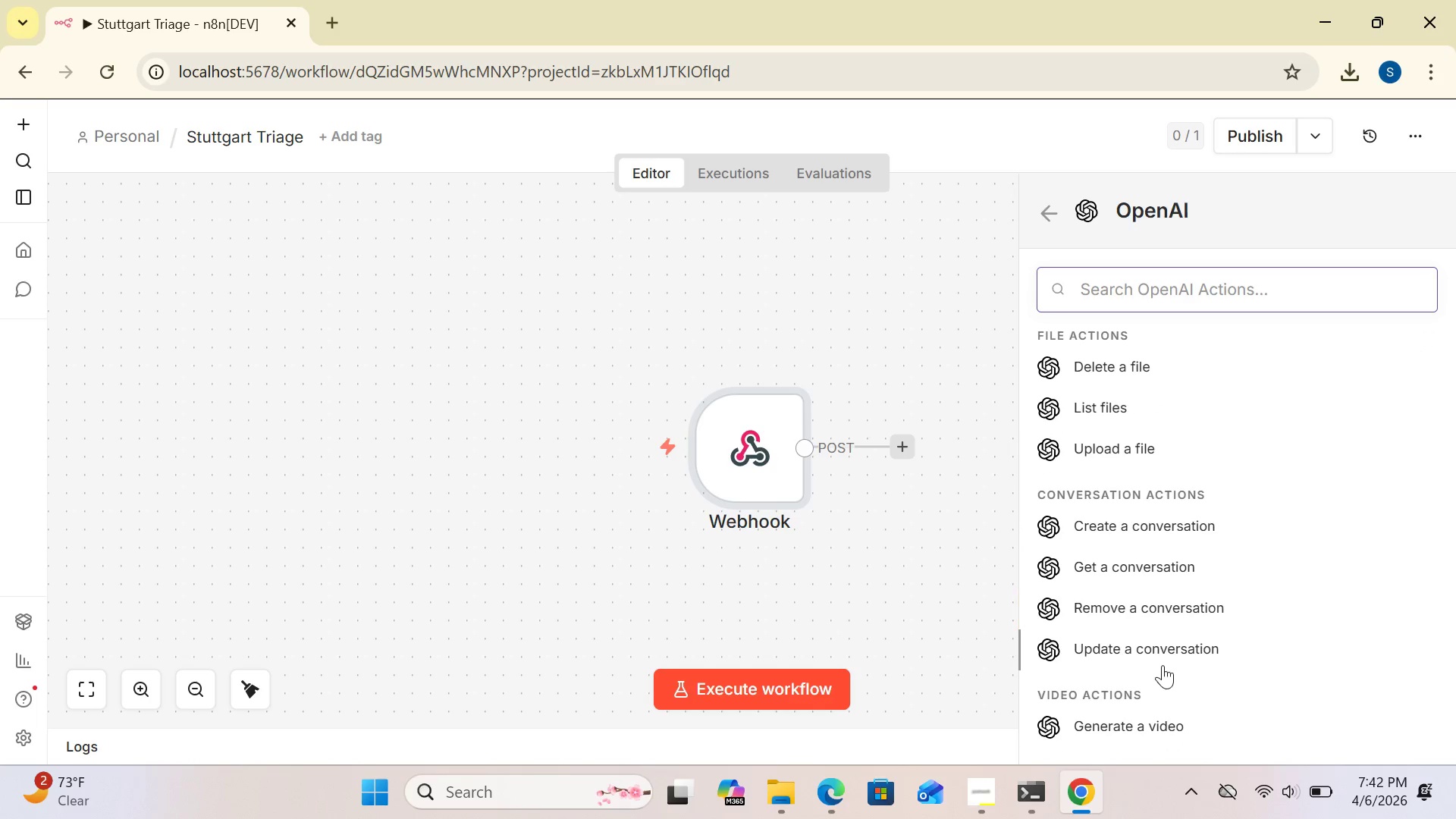 
key(ArrowDown)
 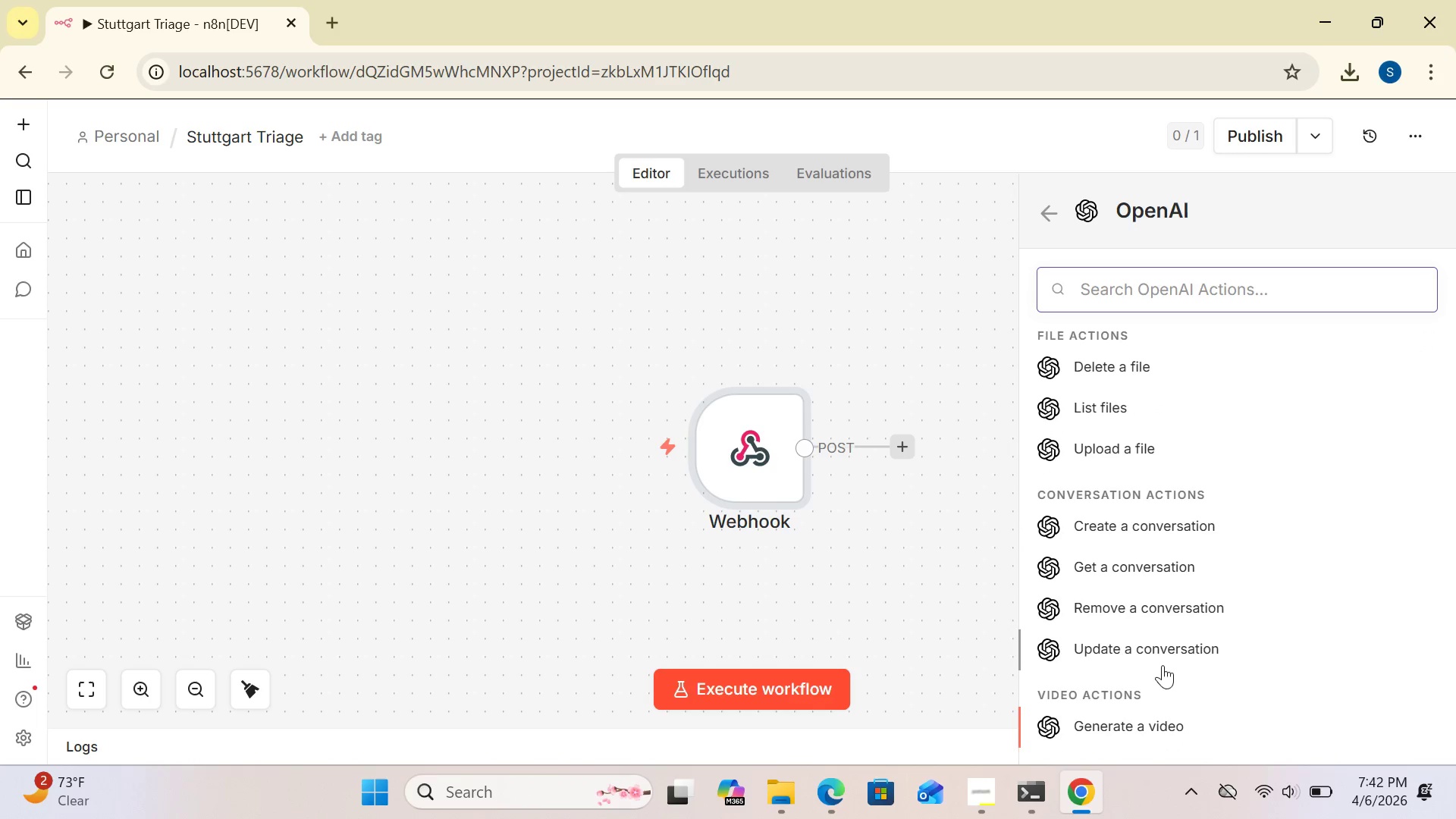 
key(ArrowDown)
 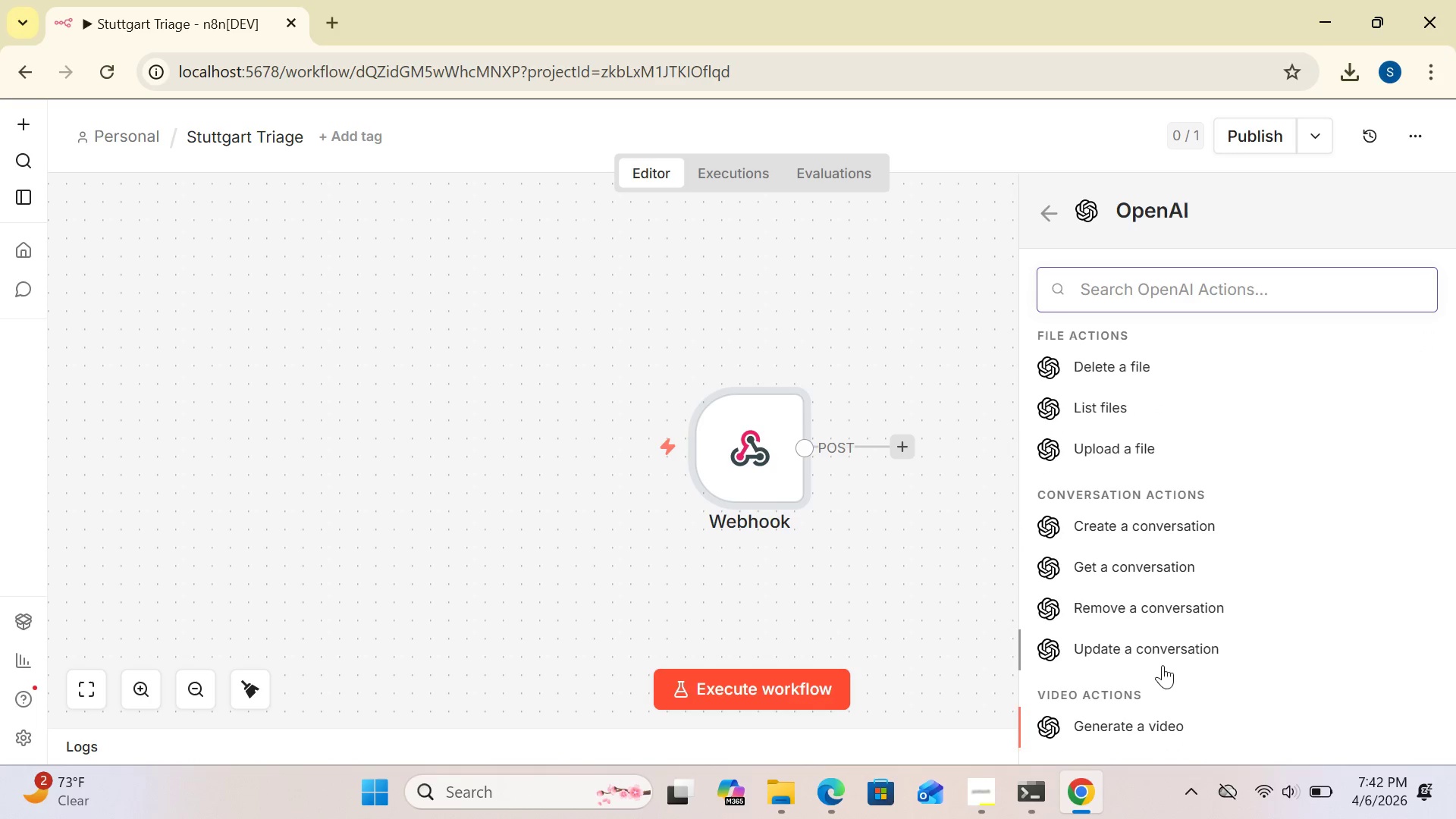 
key(ArrowUp)
 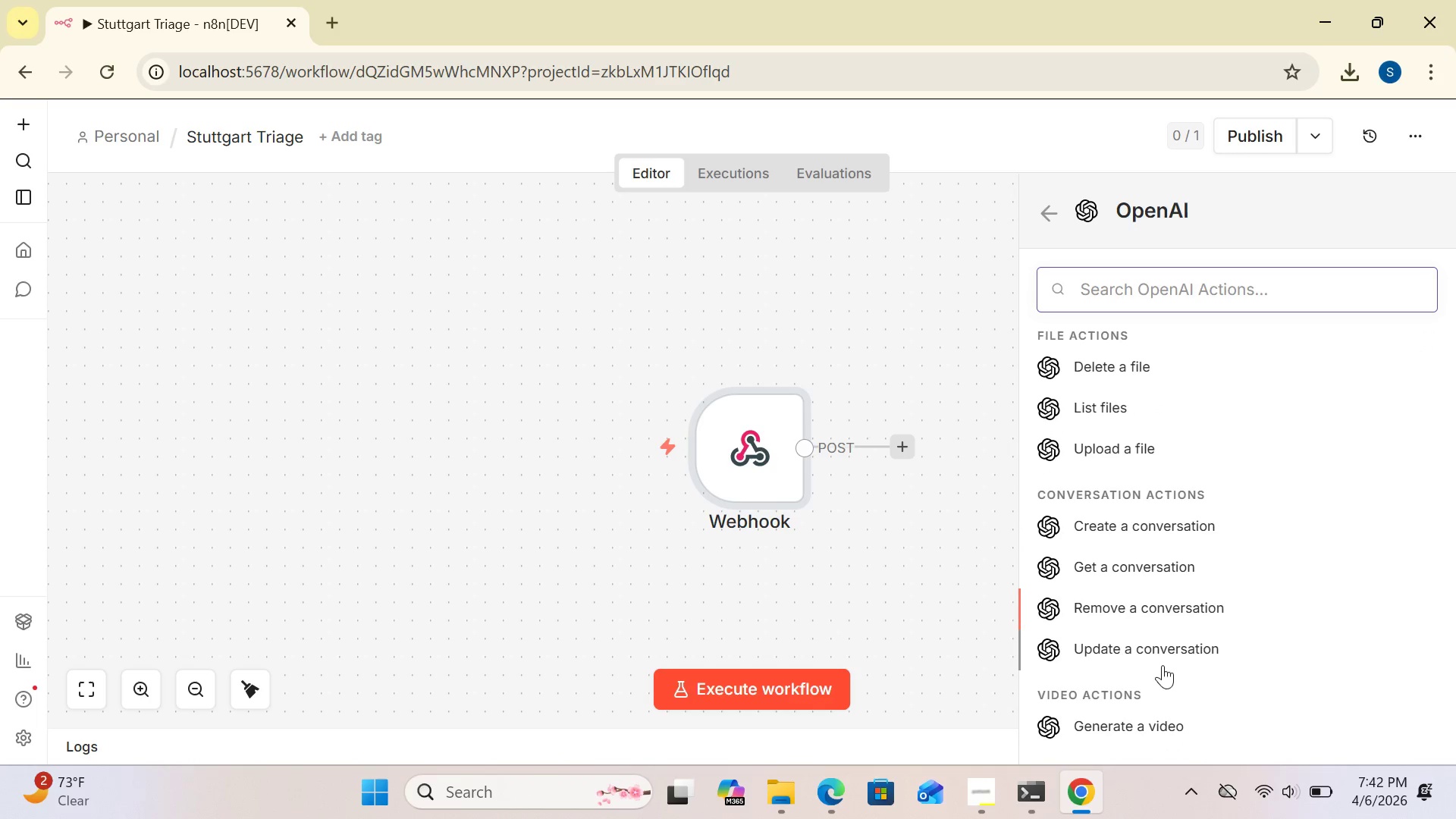 
hold_key(key=ArrowUp, duration=0.64)
 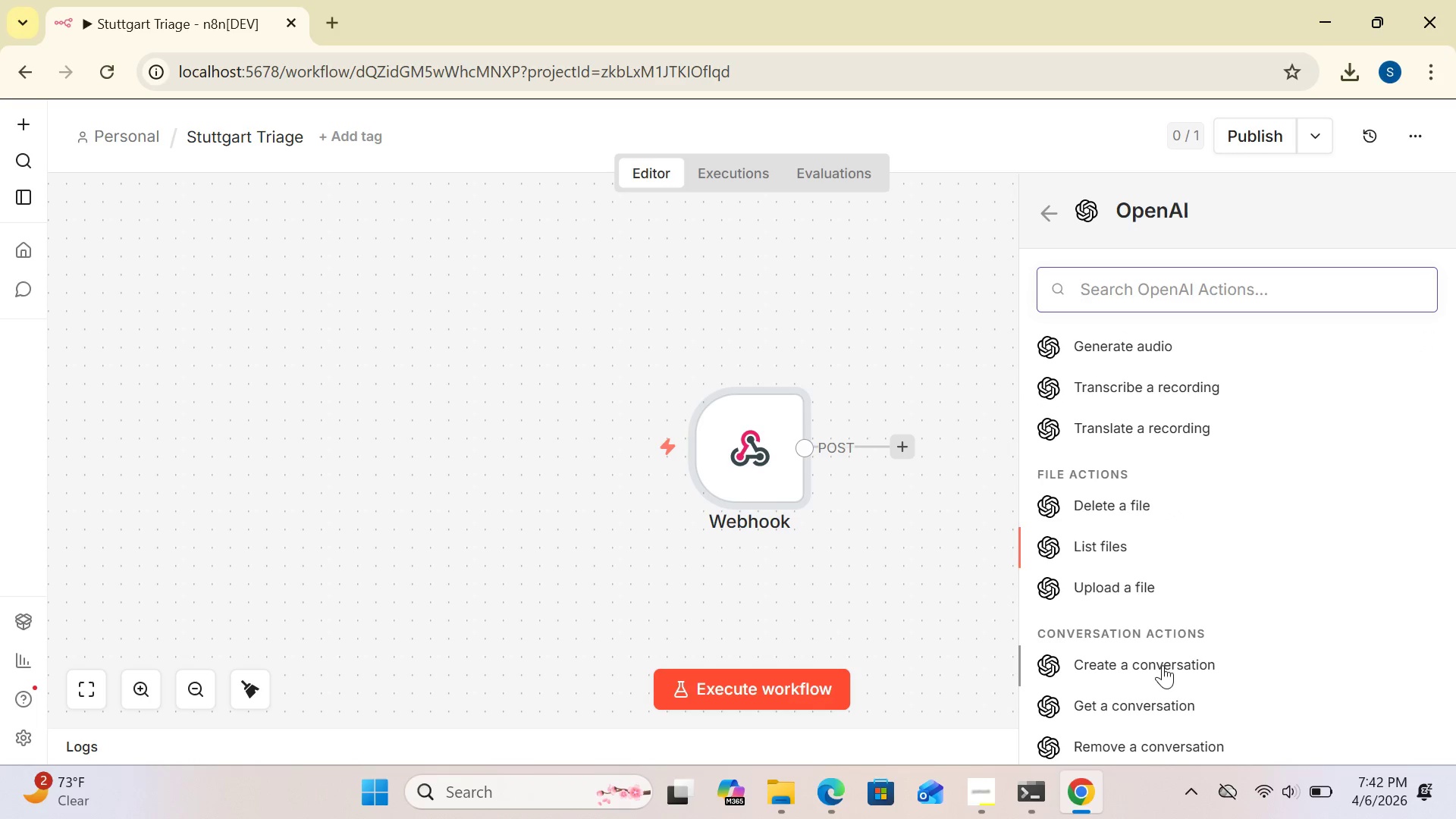 
key(ArrowUp)
 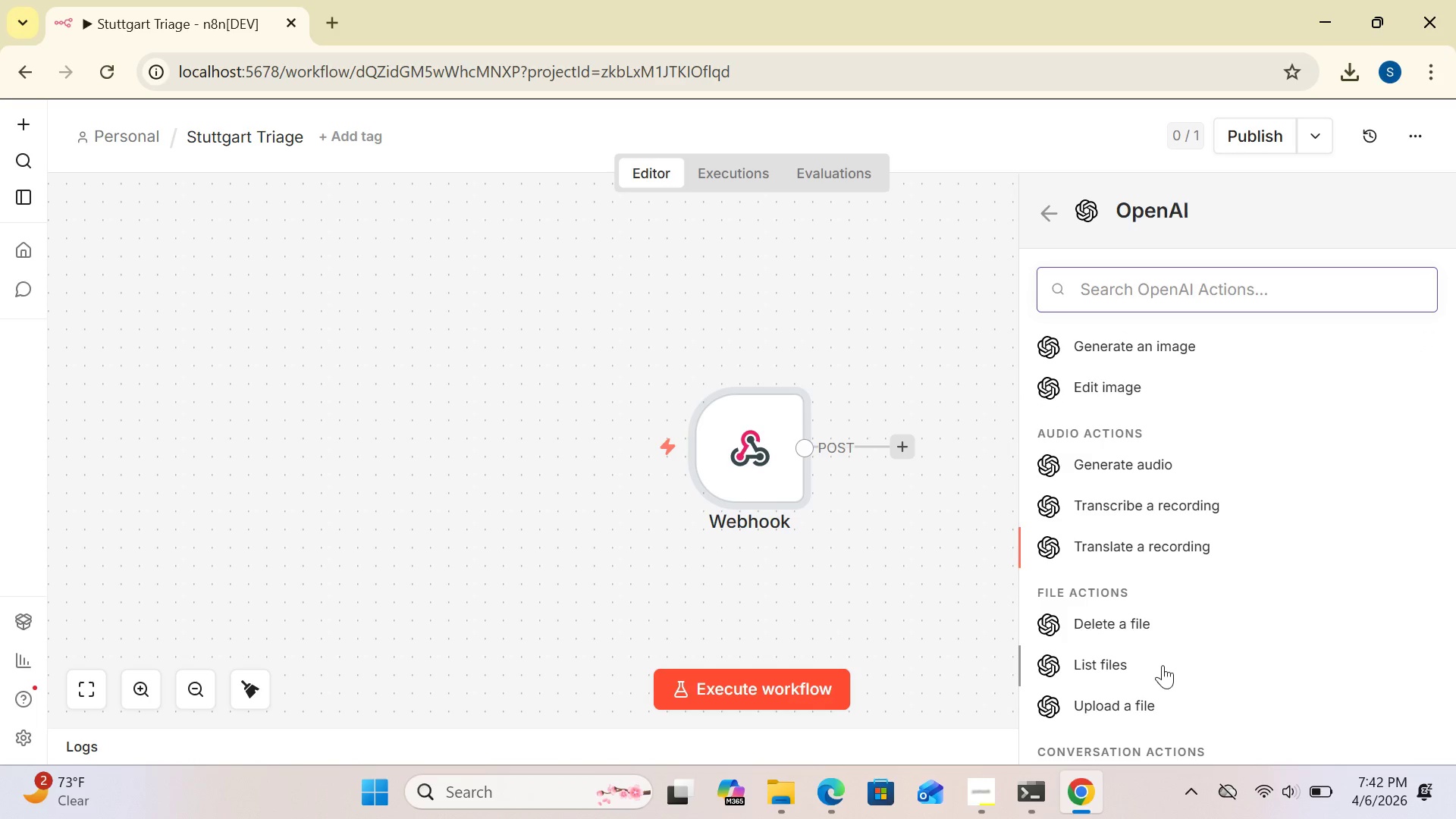 
key(ArrowUp)
 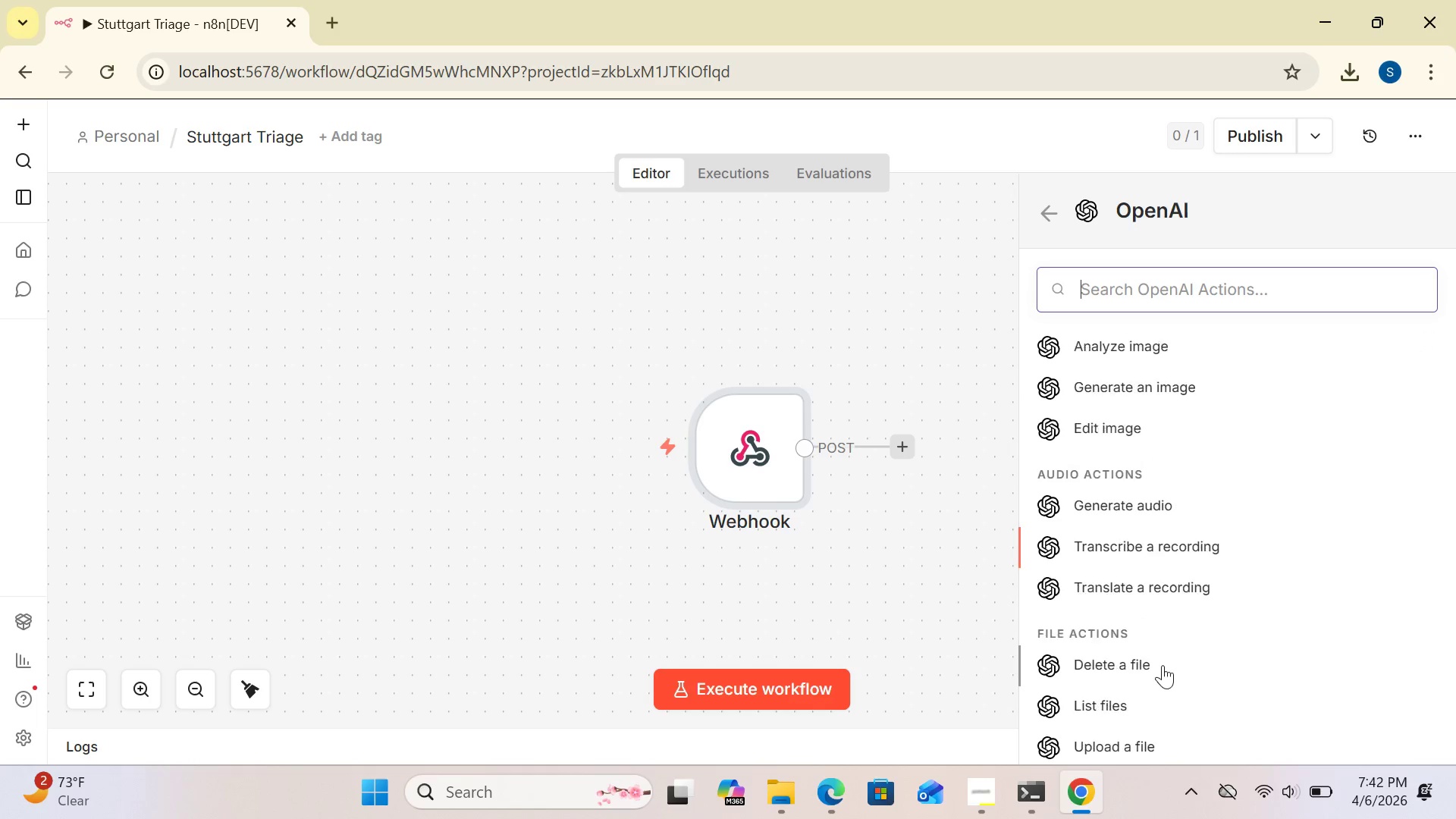 
key(ArrowUp)
 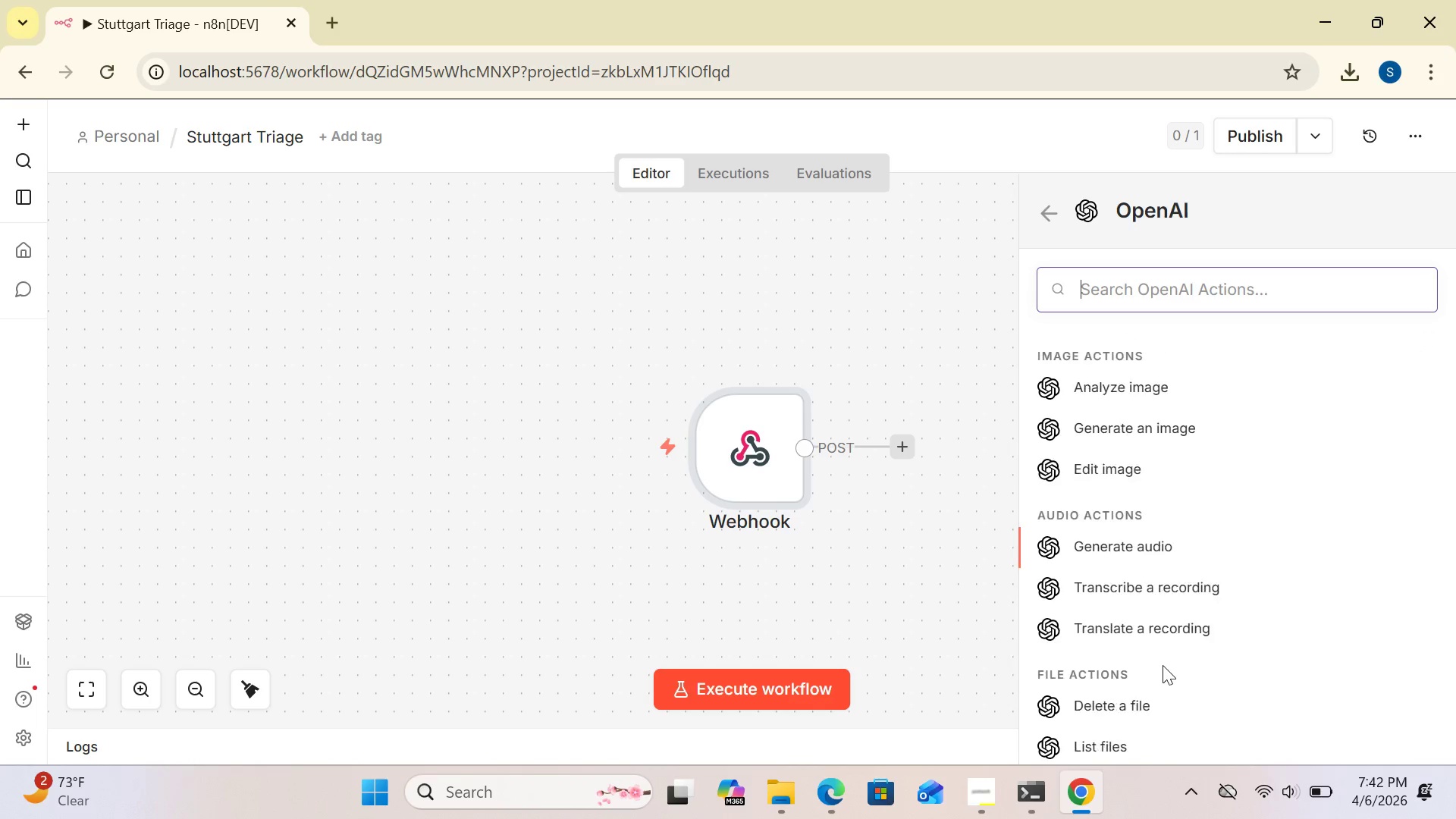 
key(ArrowUp)
 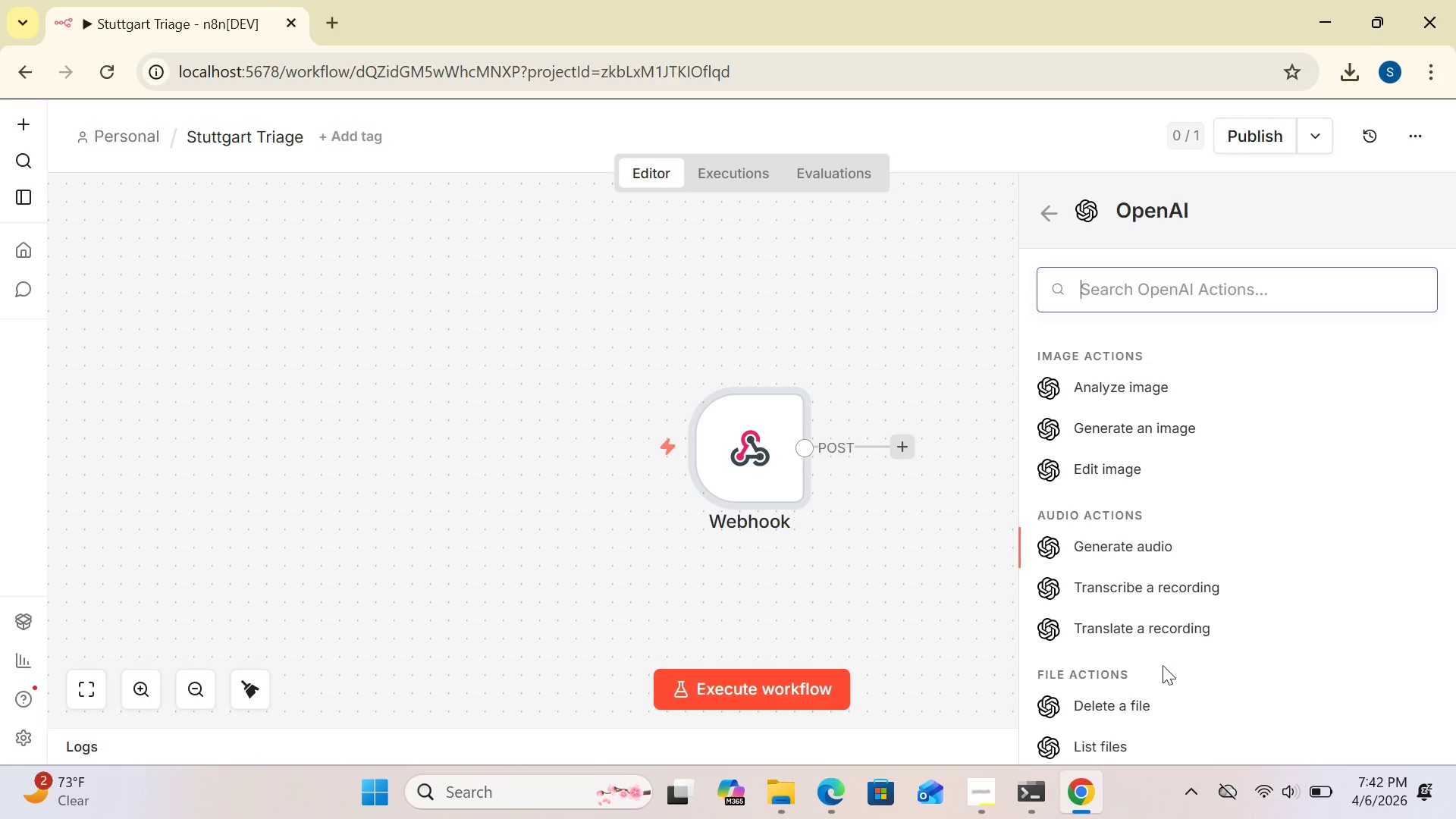 
key(ArrowUp)
 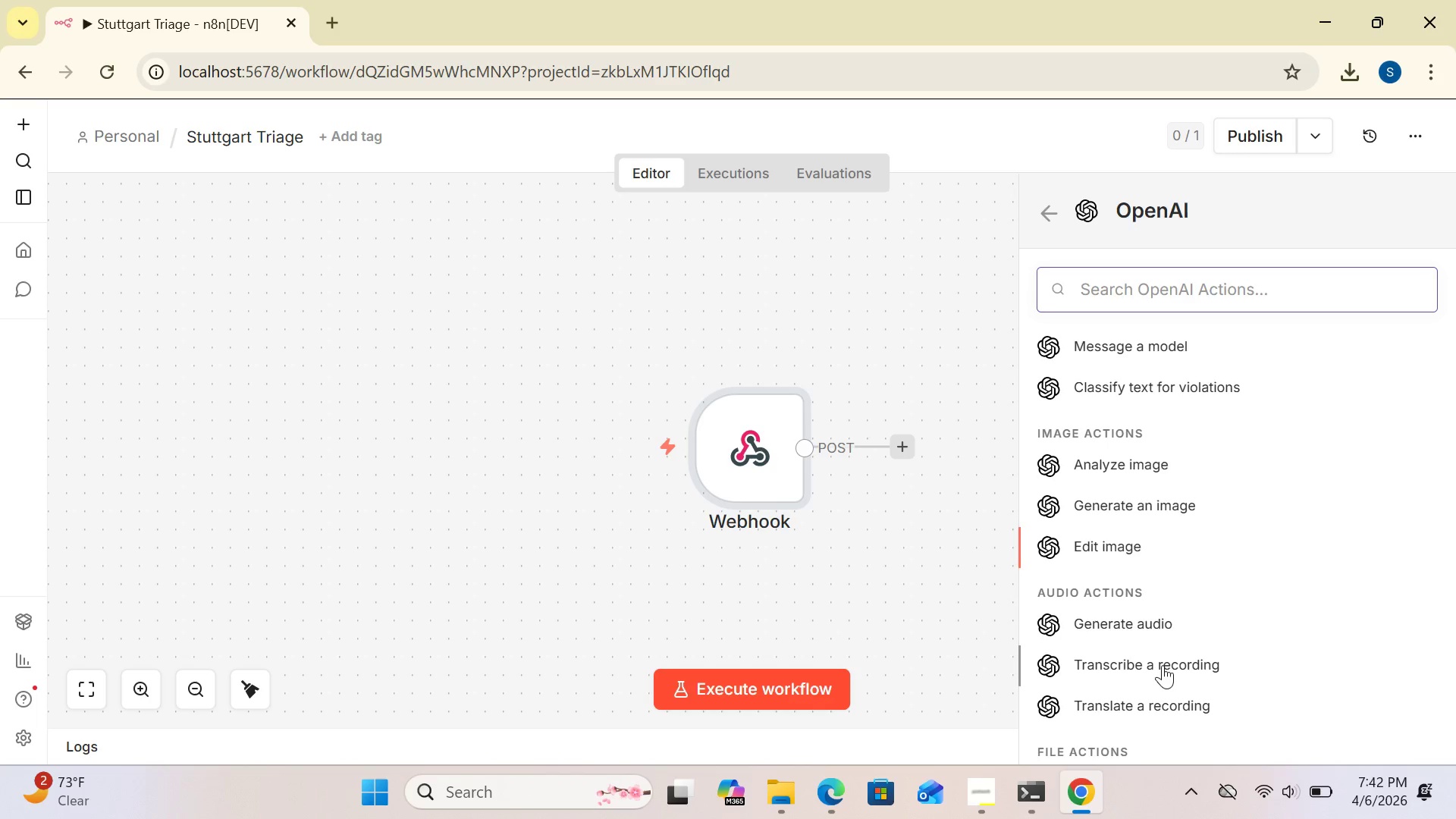 
key(ArrowUp)
 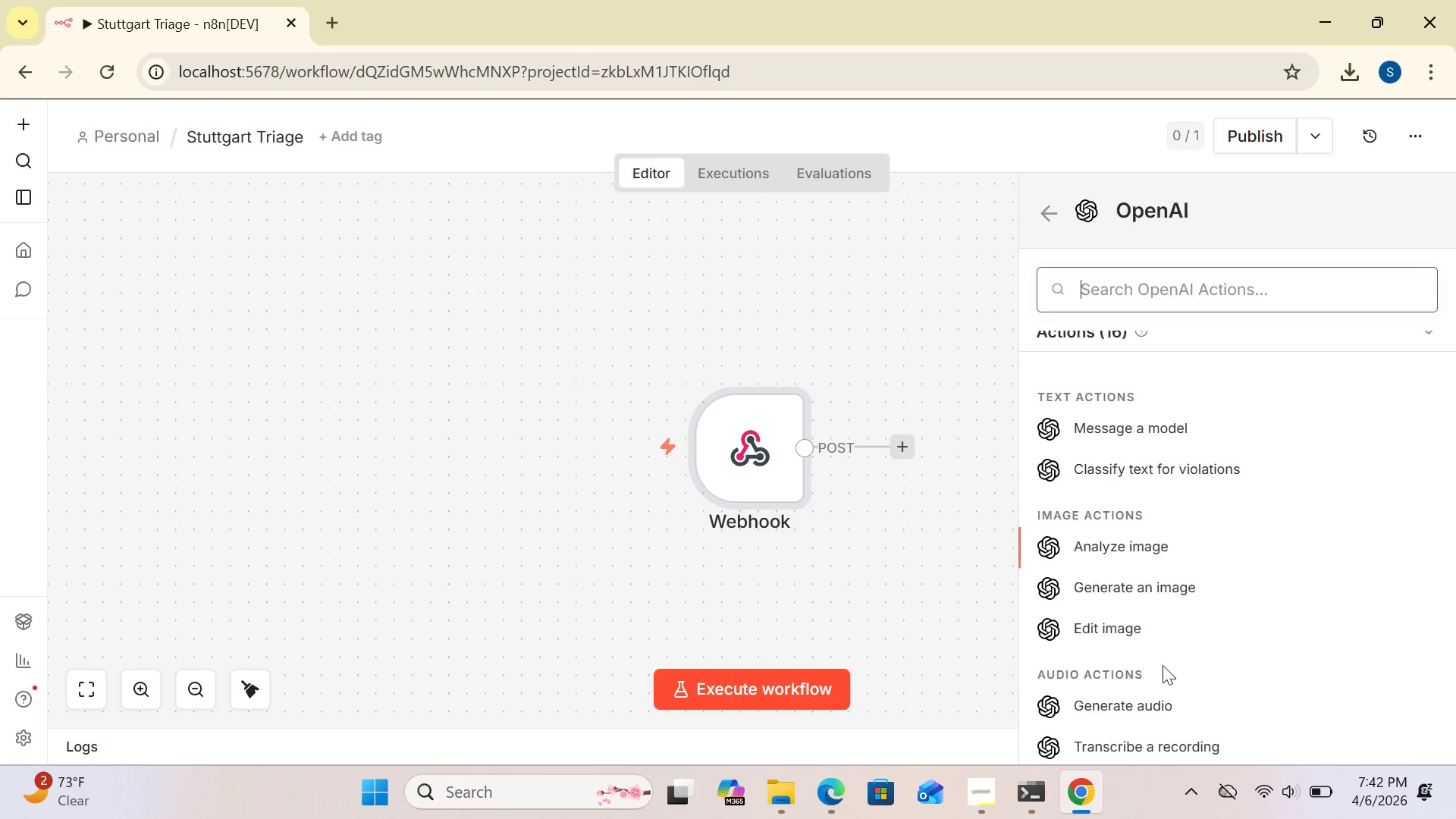 
key(ArrowUp)
 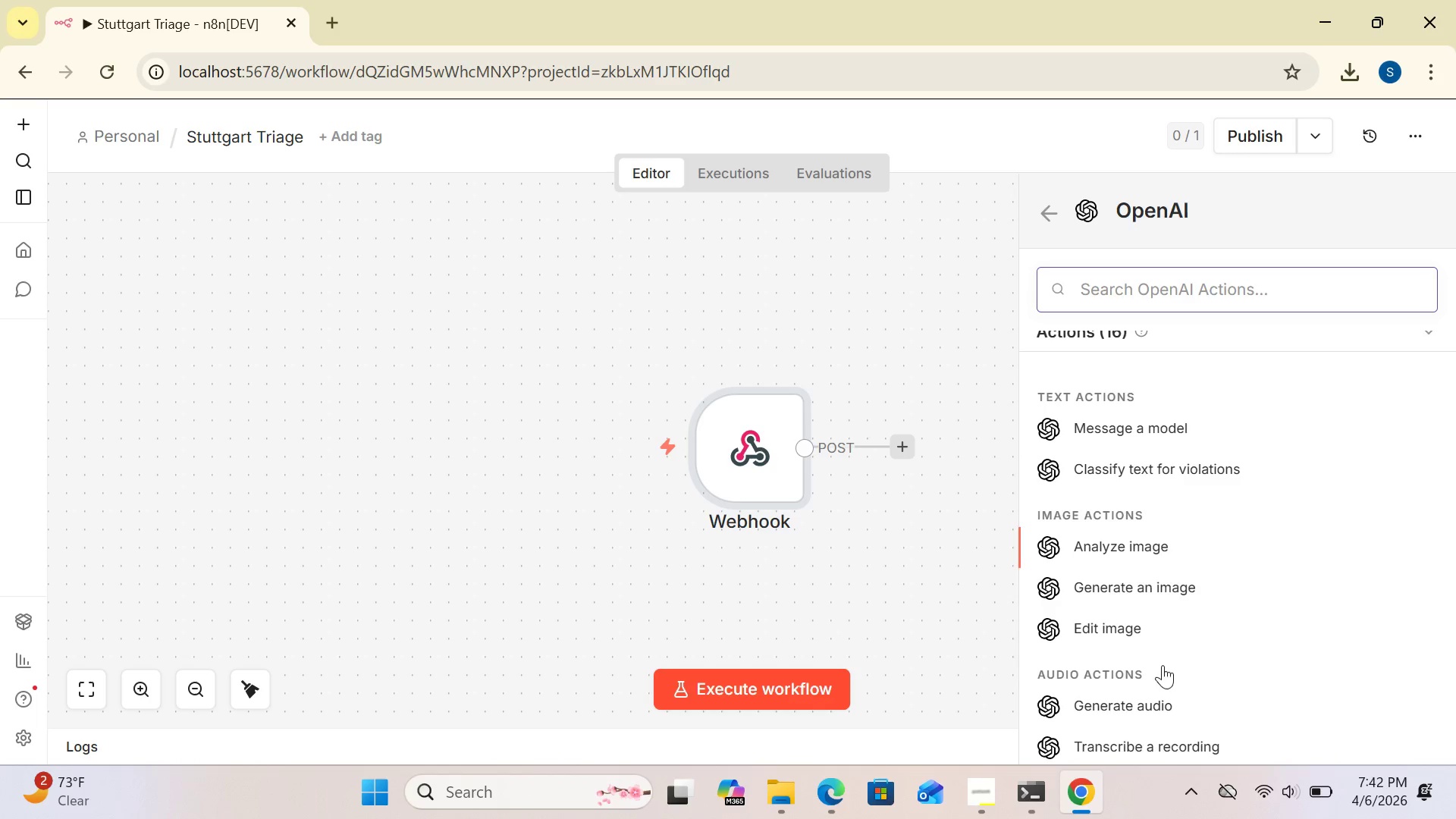 
key(ArrowUp)
 